 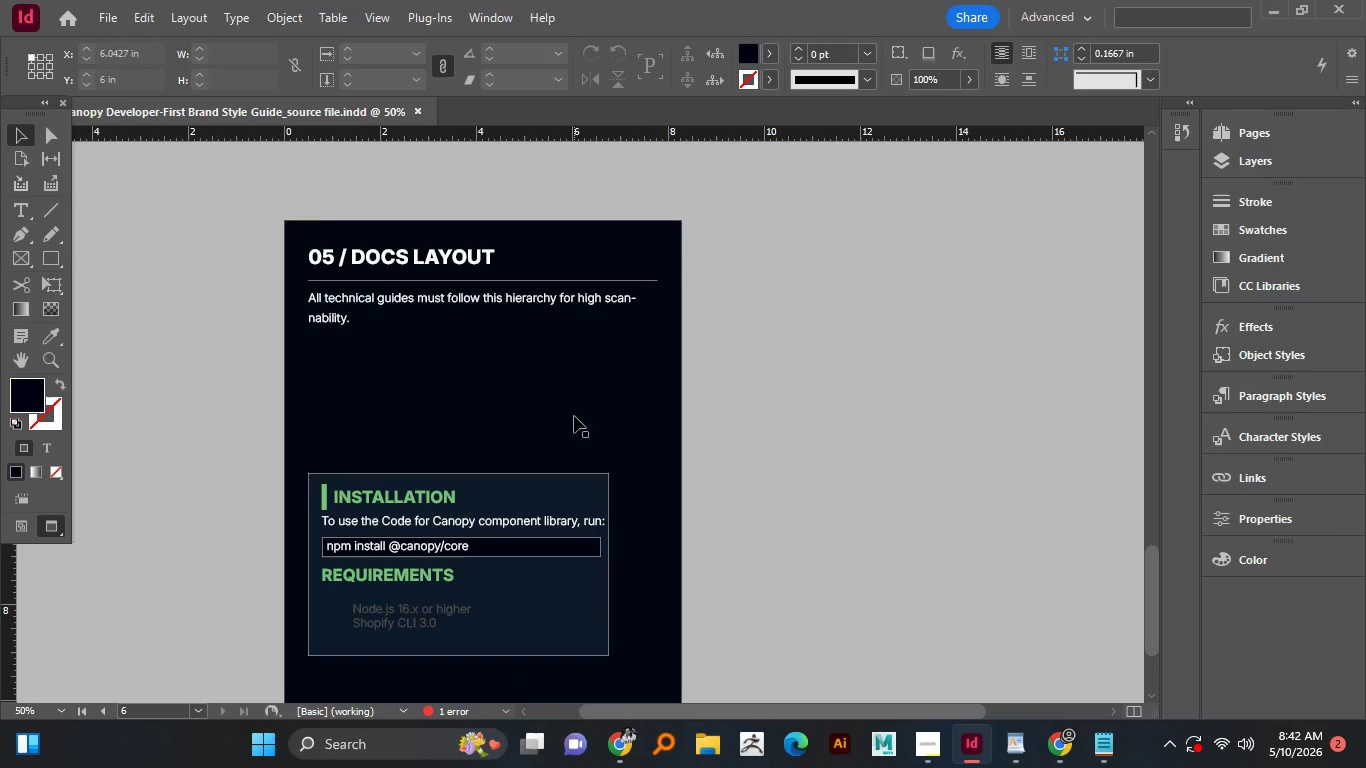 
hold_key(key=AltLeft, duration=0.91)
 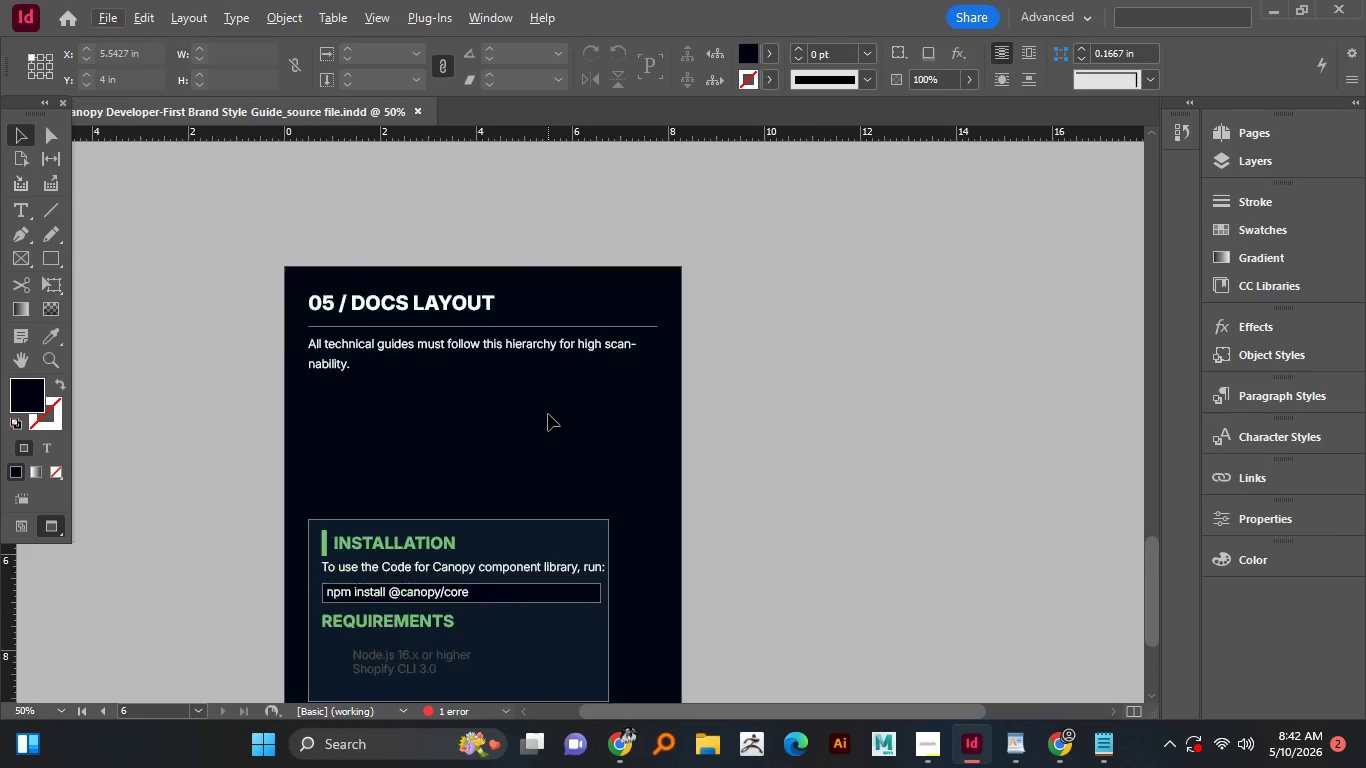 
scroll: coordinate [548, 414], scroll_direction: down, amount: 1.0
 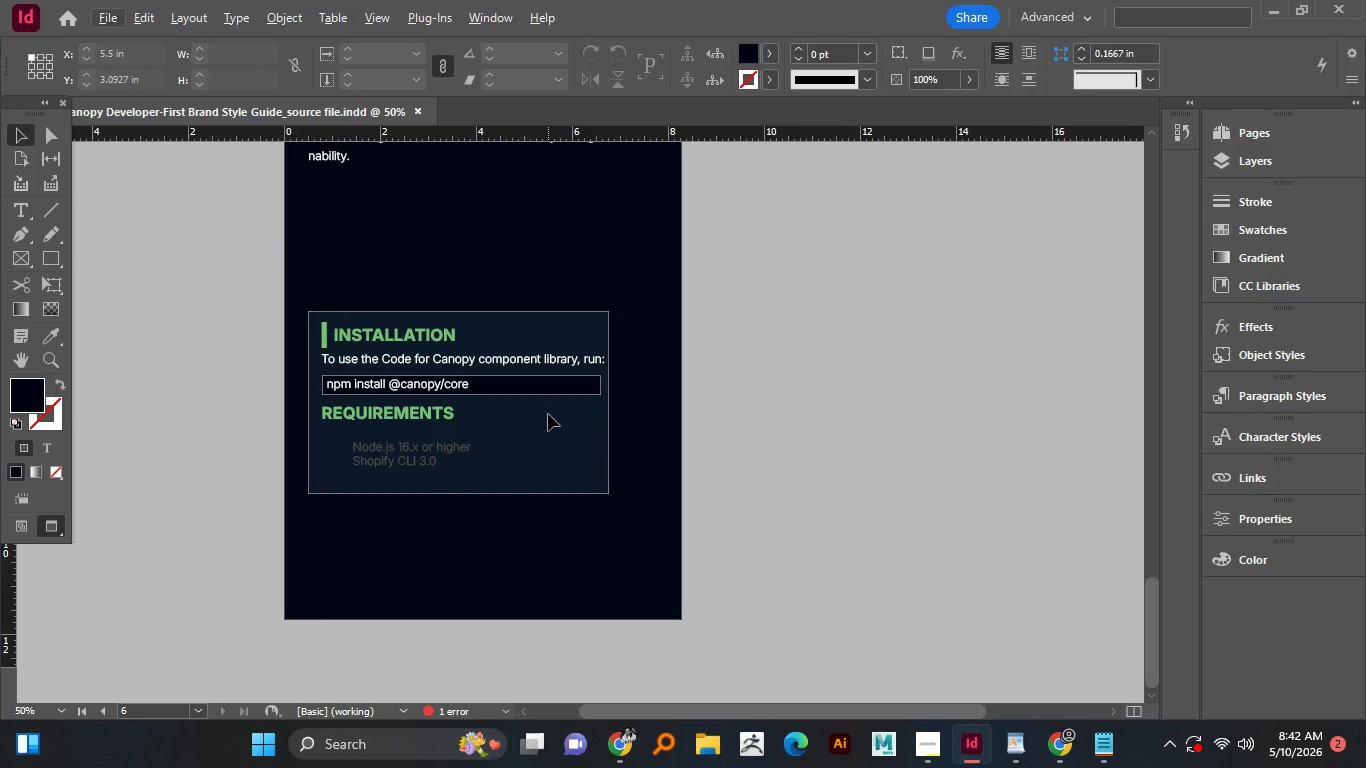 
scroll: coordinate [548, 414], scroll_direction: up, amount: 3.0
 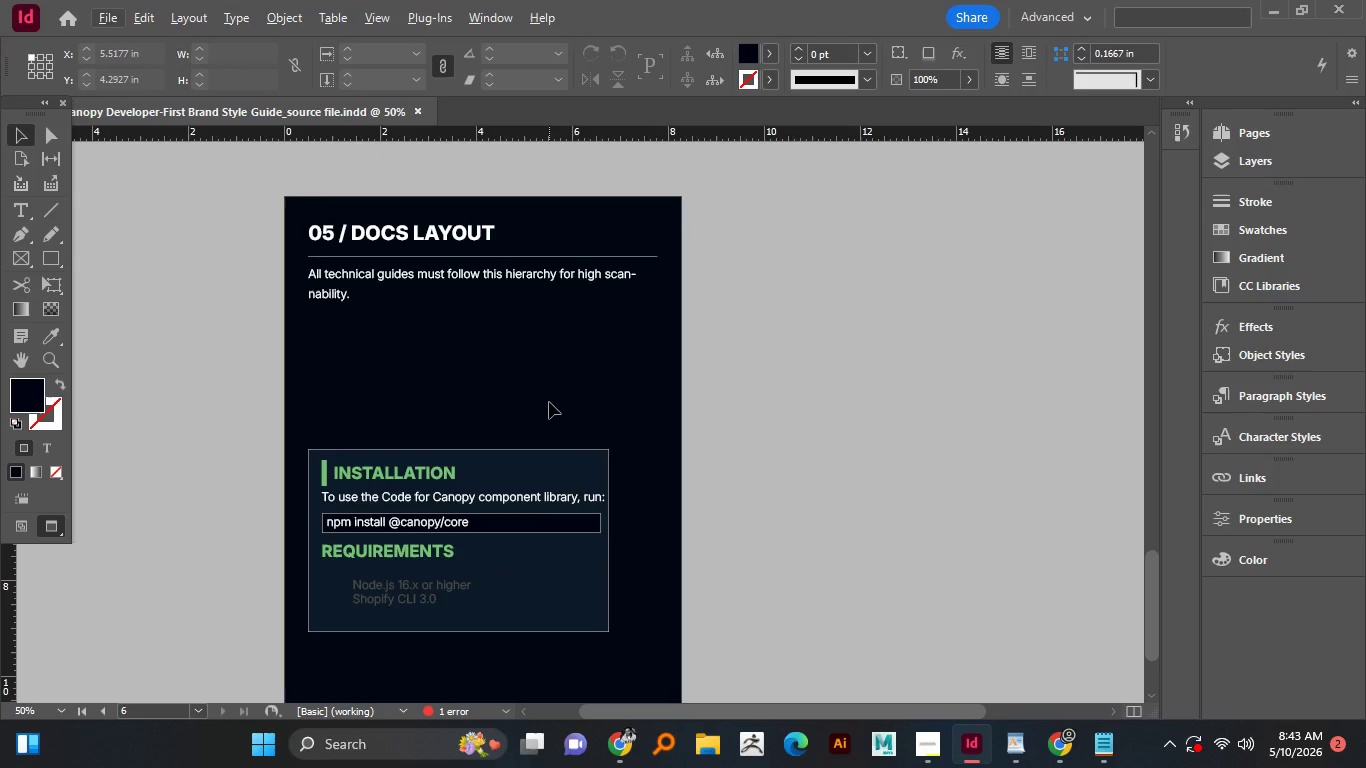 
left_click([484, 526])
 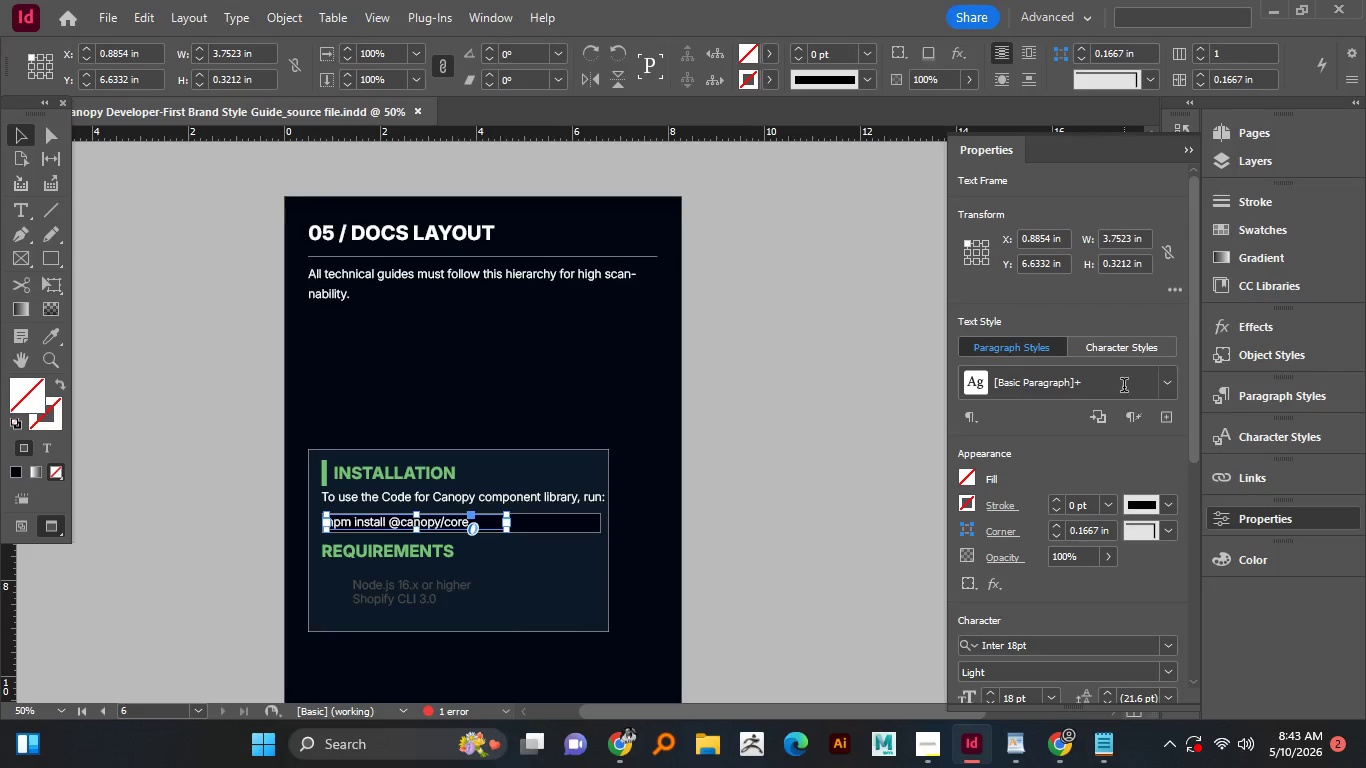 
scroll: coordinate [1018, 519], scroll_direction: down, amount: 3.0
 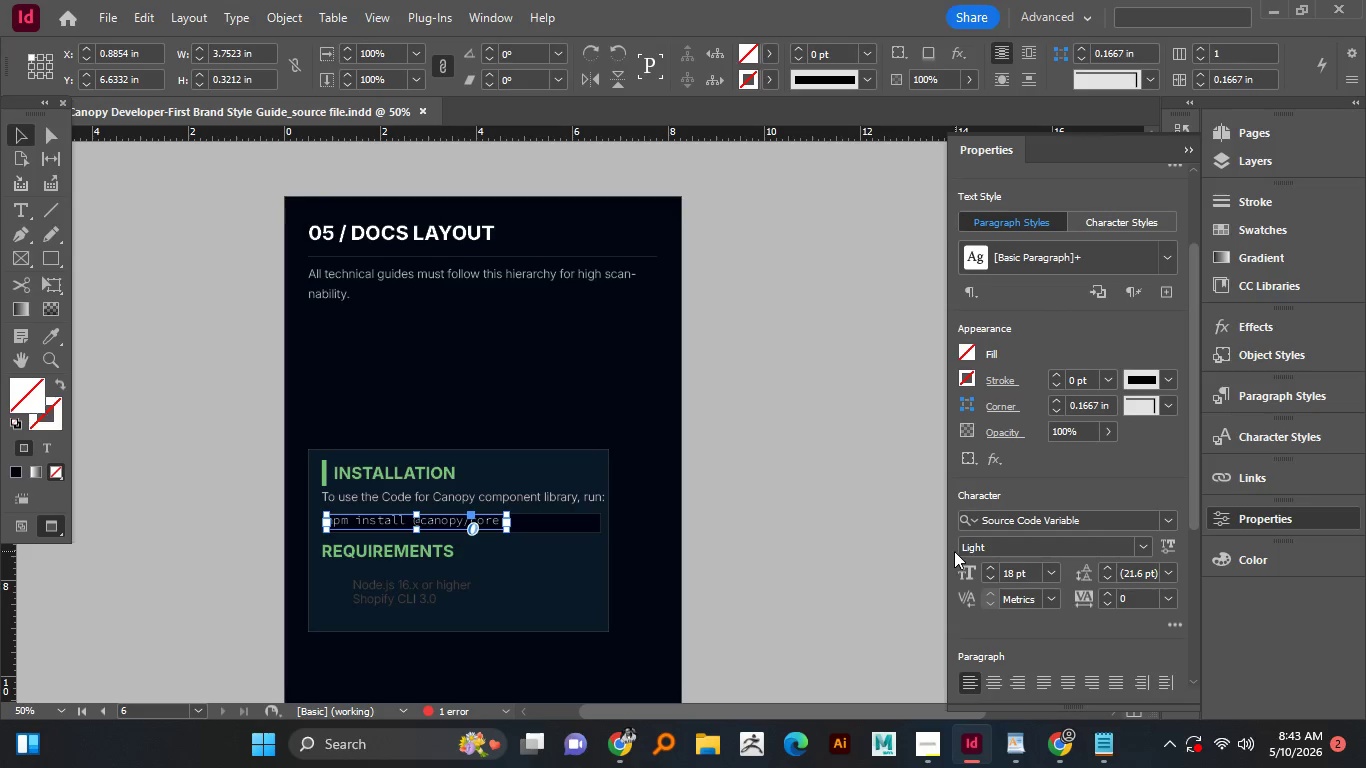 
left_click([761, 526])
 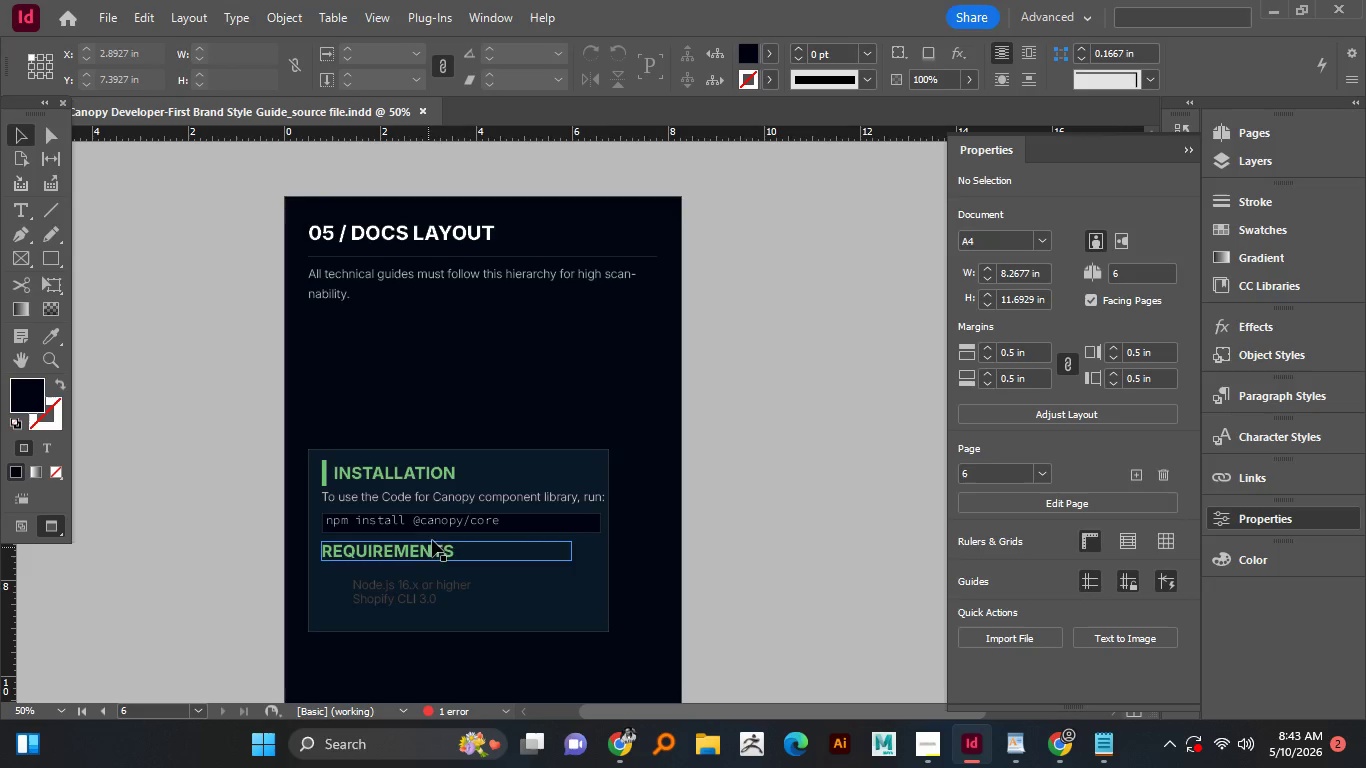 
hold_key(key=AltLeft, duration=1.44)
scroll: coordinate [442, 528], scroll_direction: up, amount: 1.0
 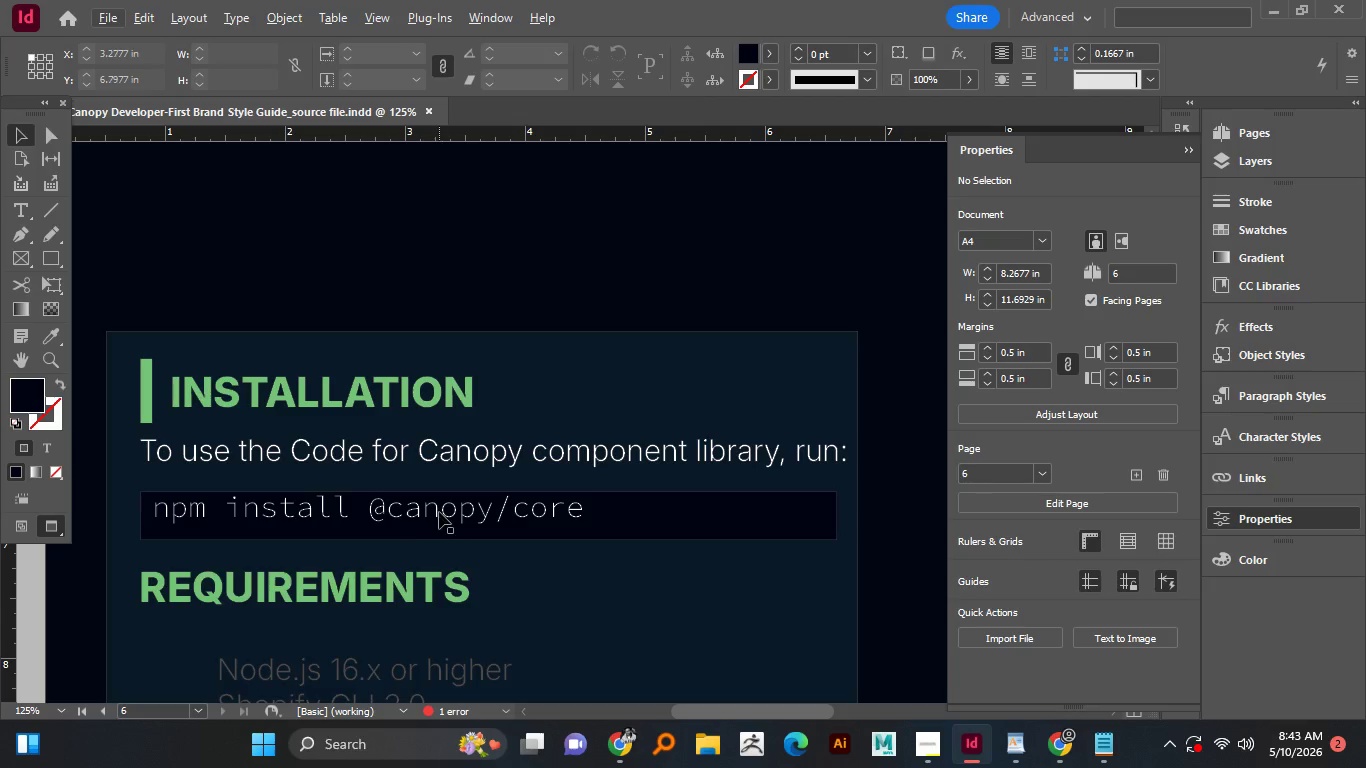 
left_click_drag(start_coordinate=[439, 512], to_coordinate=[440, 520])
 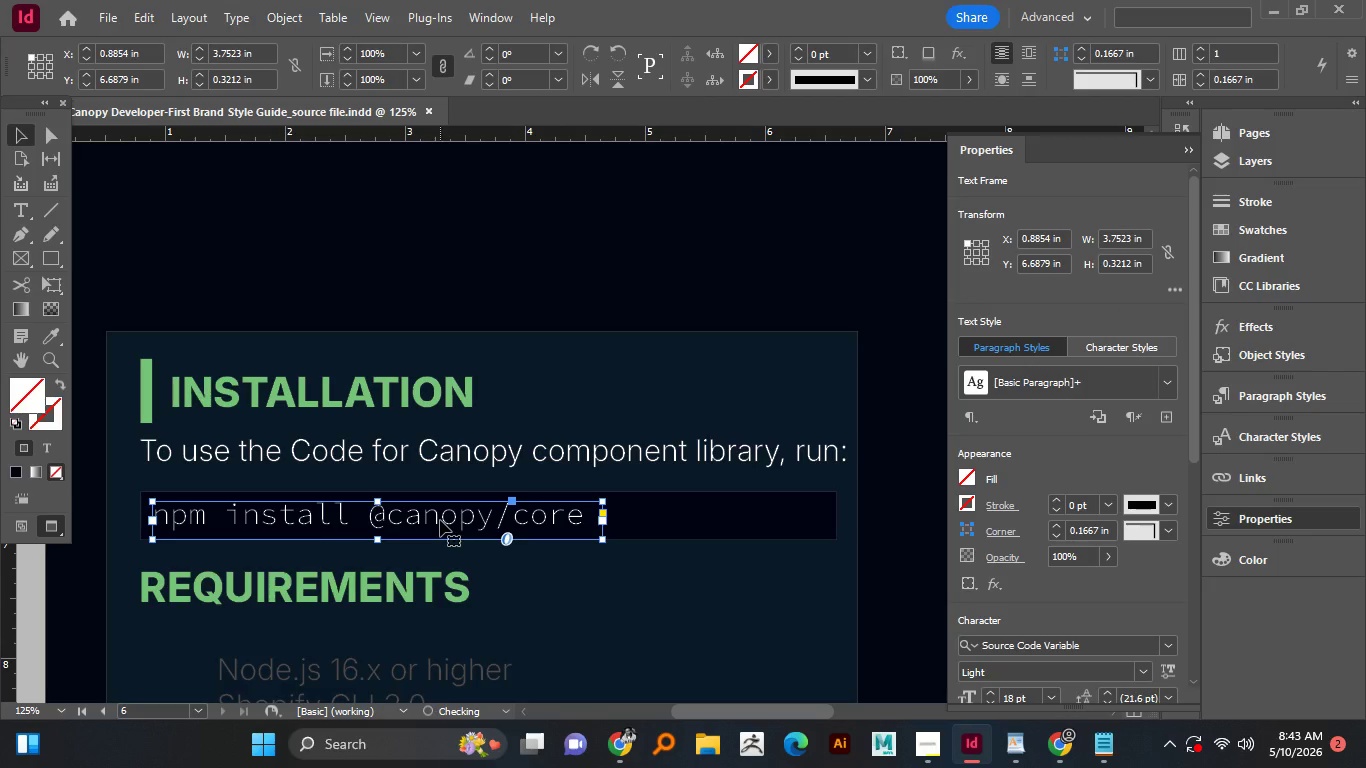 
hold_key(key=ShiftLeft, duration=0.67)
 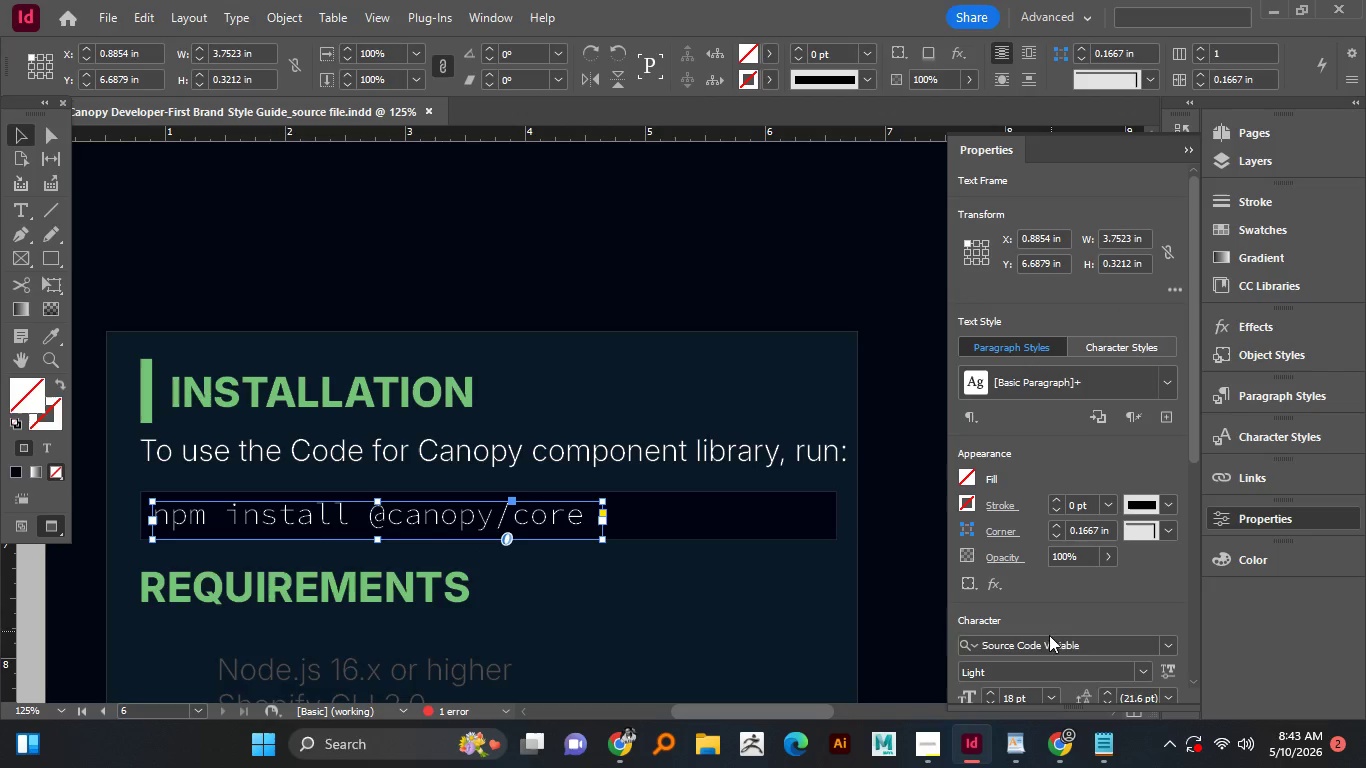 
key(Control+C)
 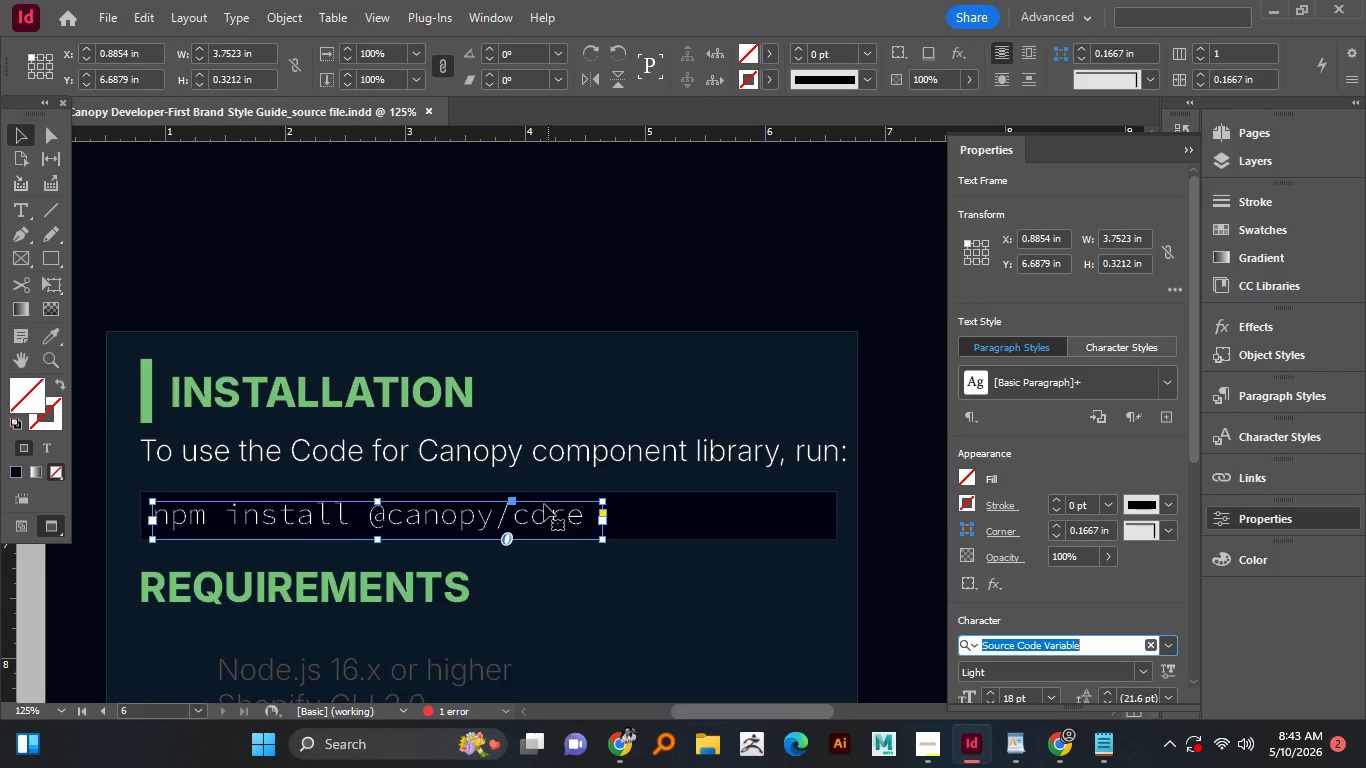 
scroll: coordinate [544, 504], scroll_direction: down, amount: 1.0
 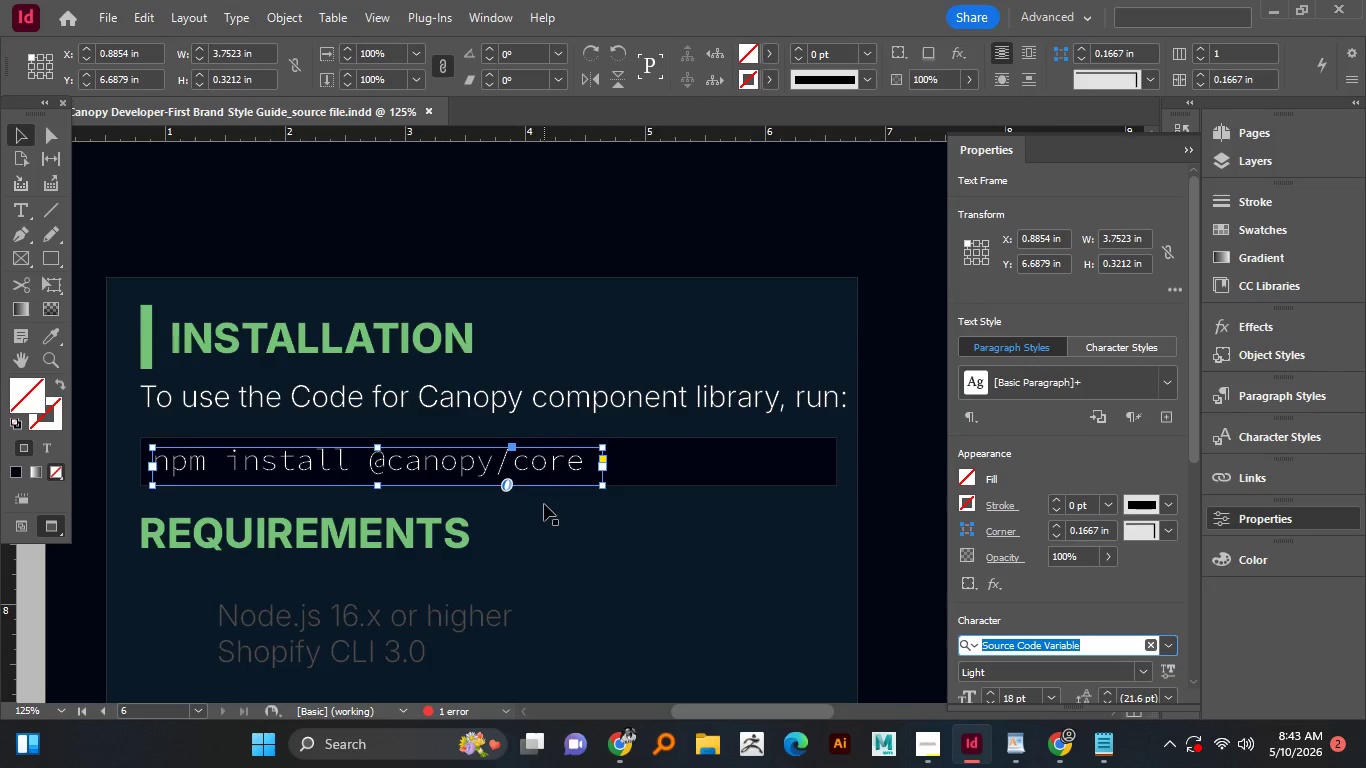 
hold_key(key=AltLeft, duration=0.45)
scroll: coordinate [544, 501], scroll_direction: up, amount: 20.0
 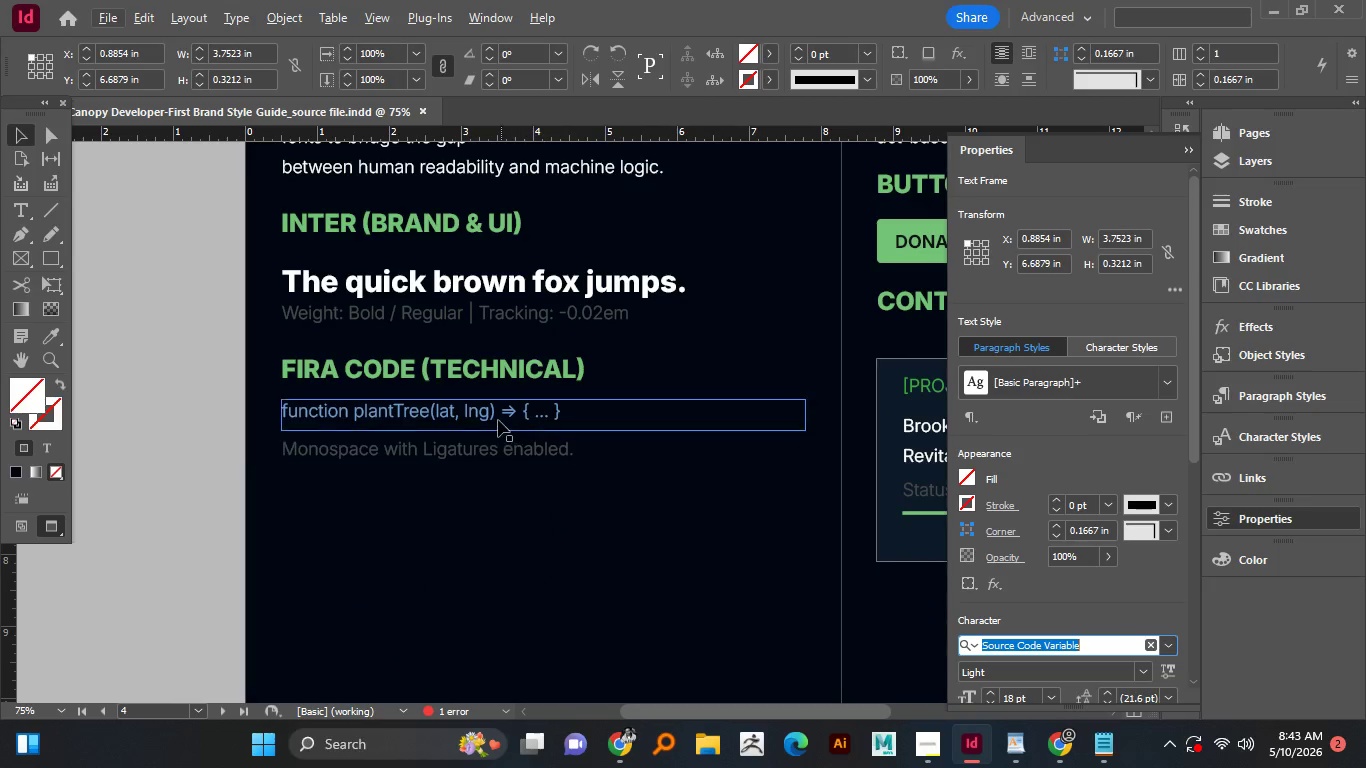 
left_click([498, 420])
 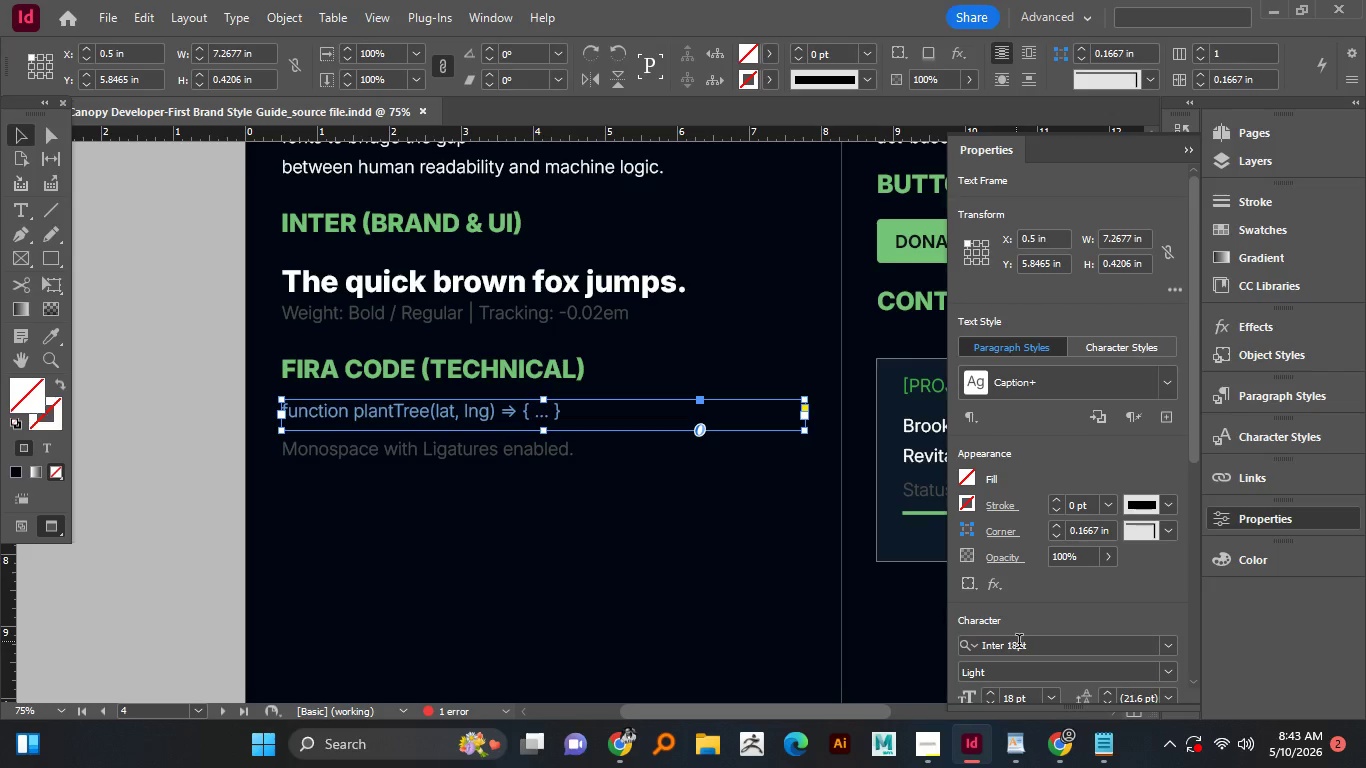 
left_click([1026, 643])
 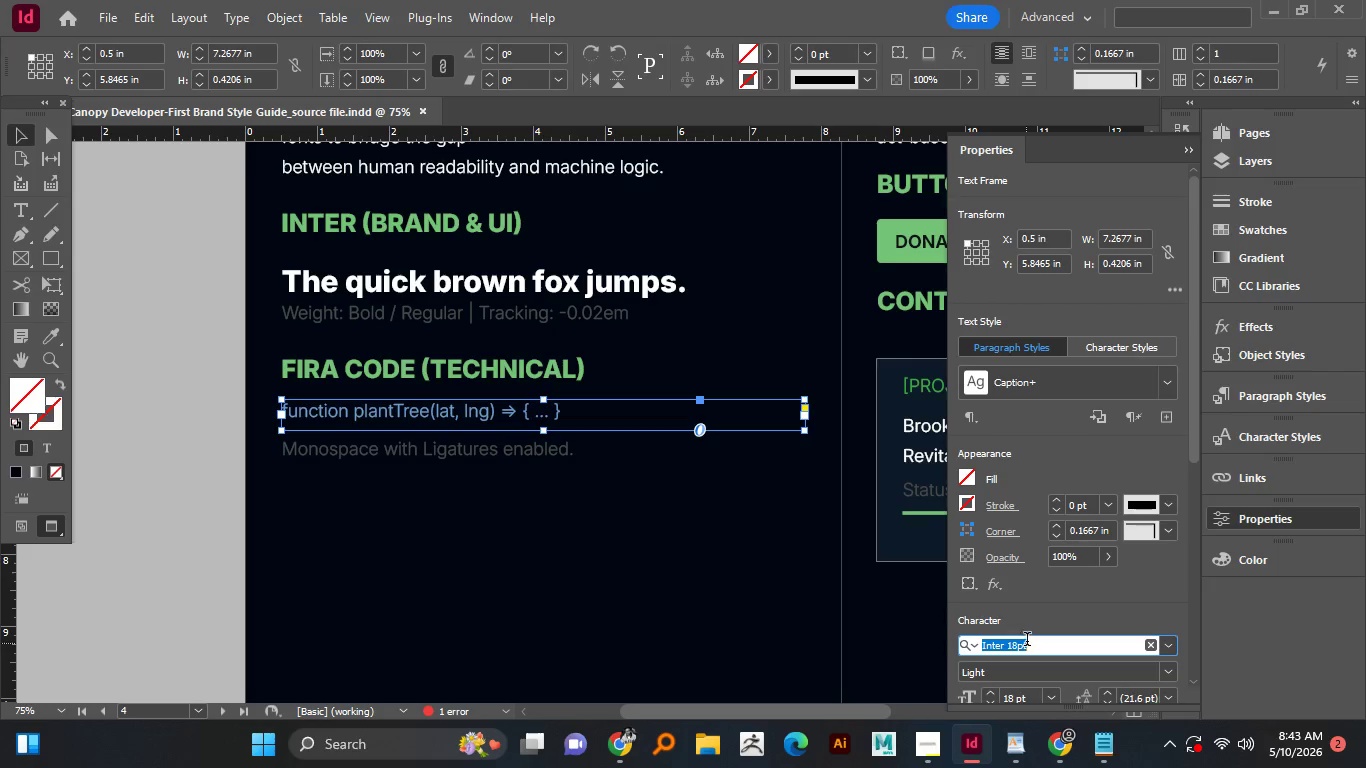 
key(Control+V)
 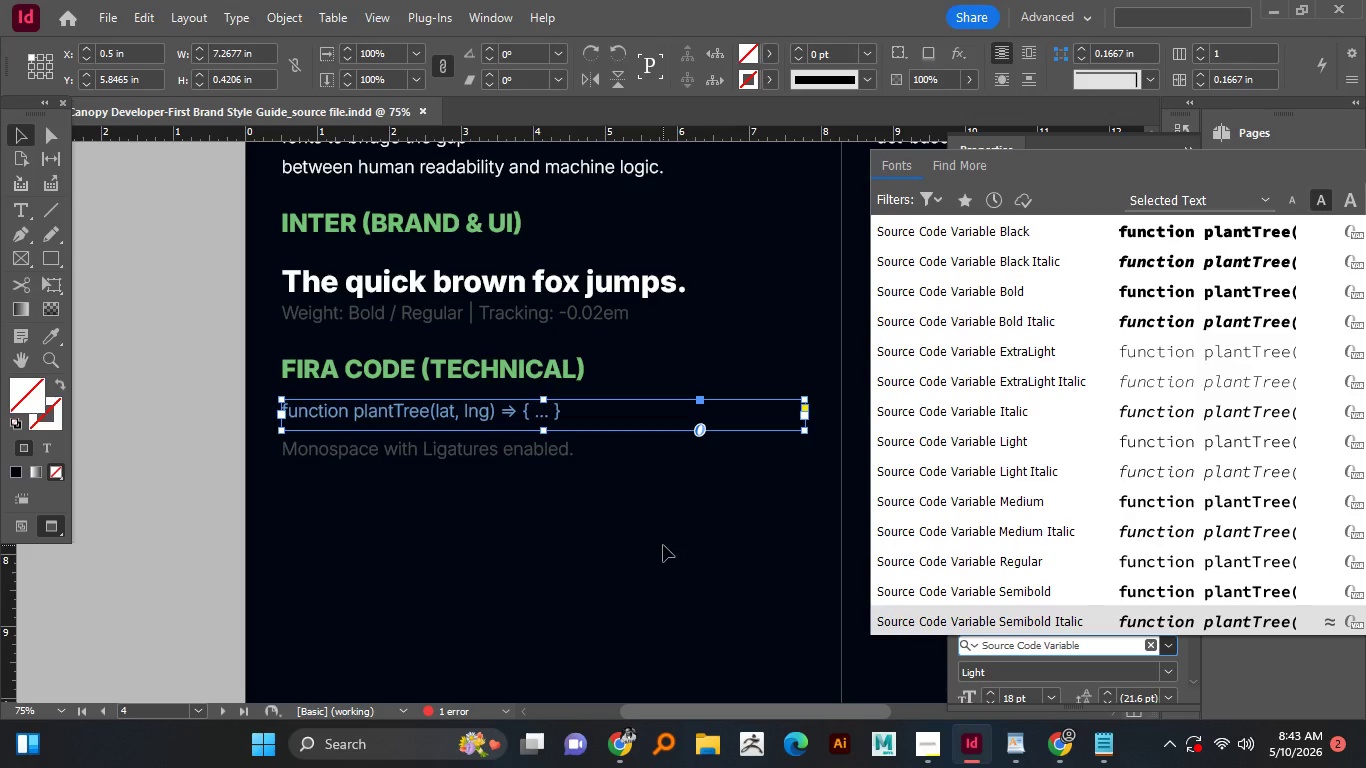 
left_click([663, 543])
 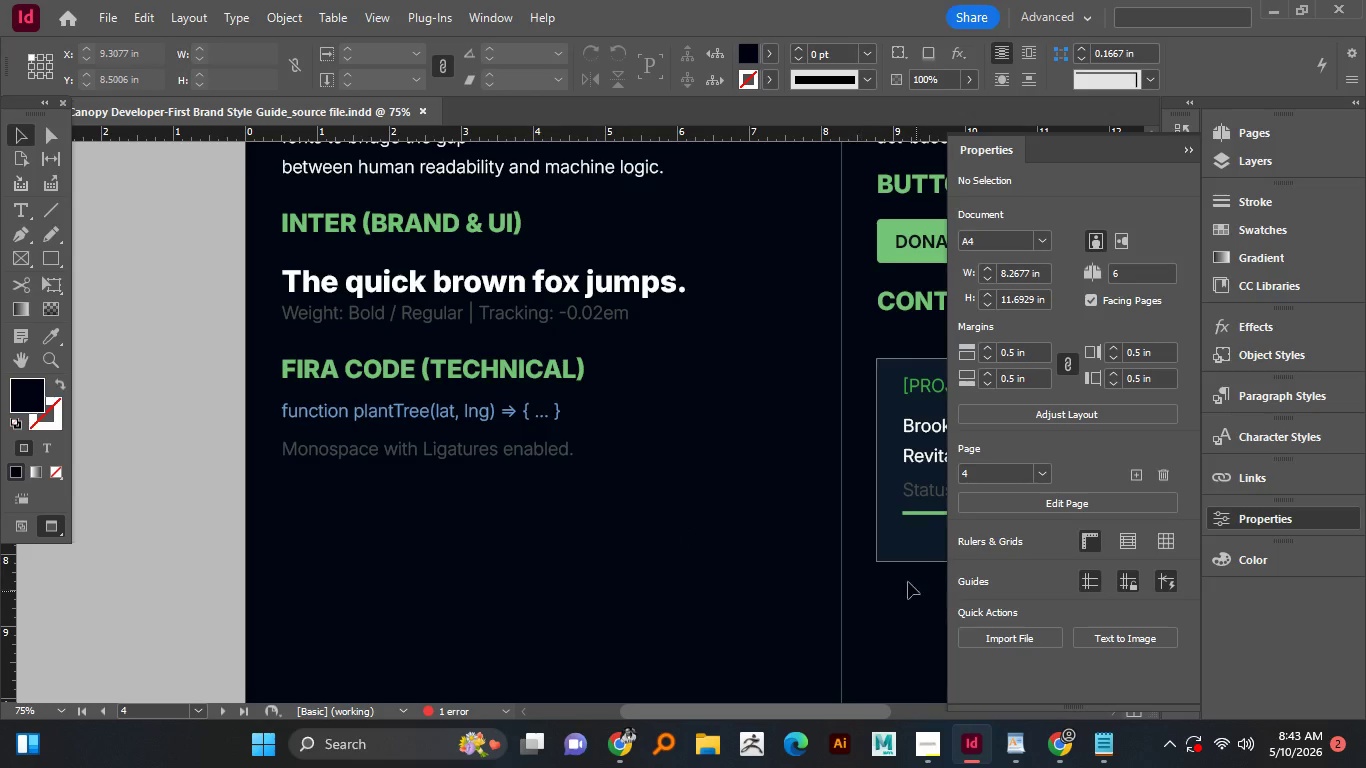 
left_click([537, 408])
 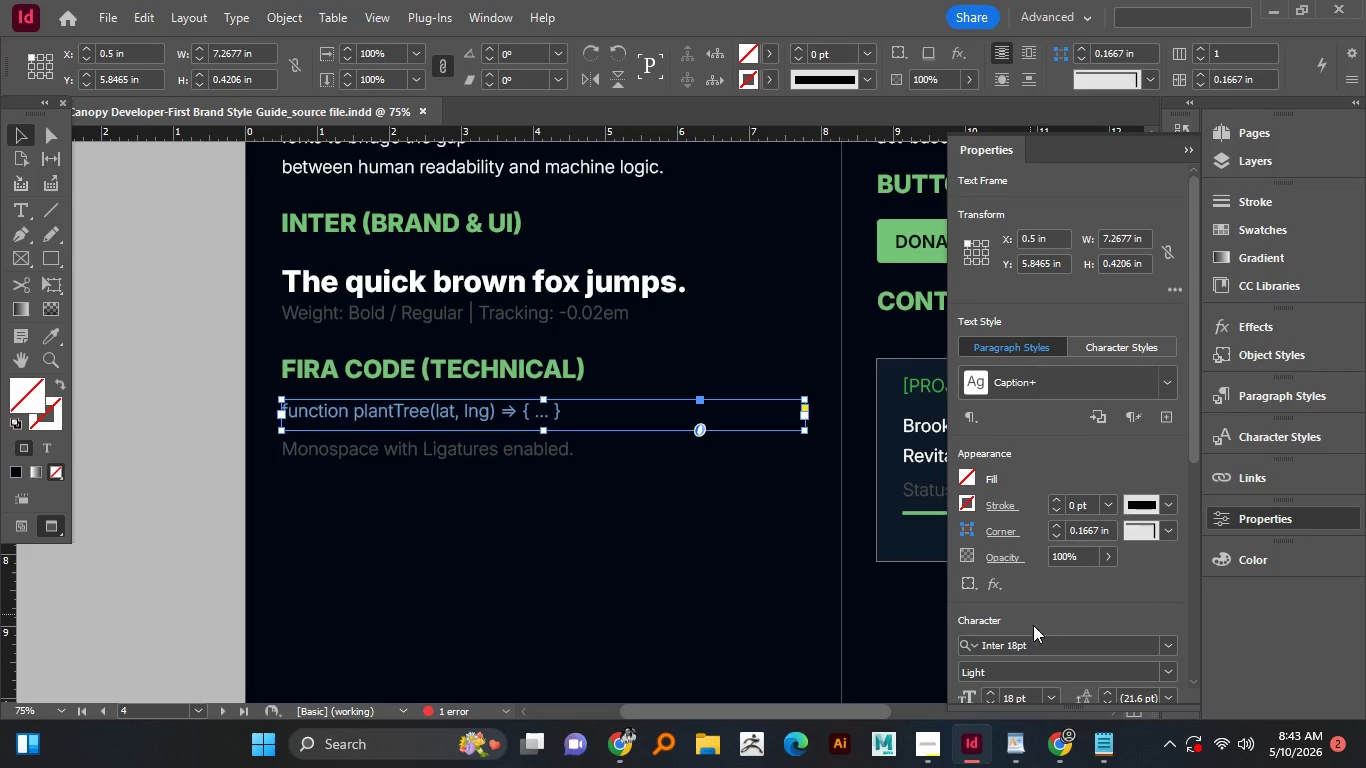 
left_click([1036, 641])
 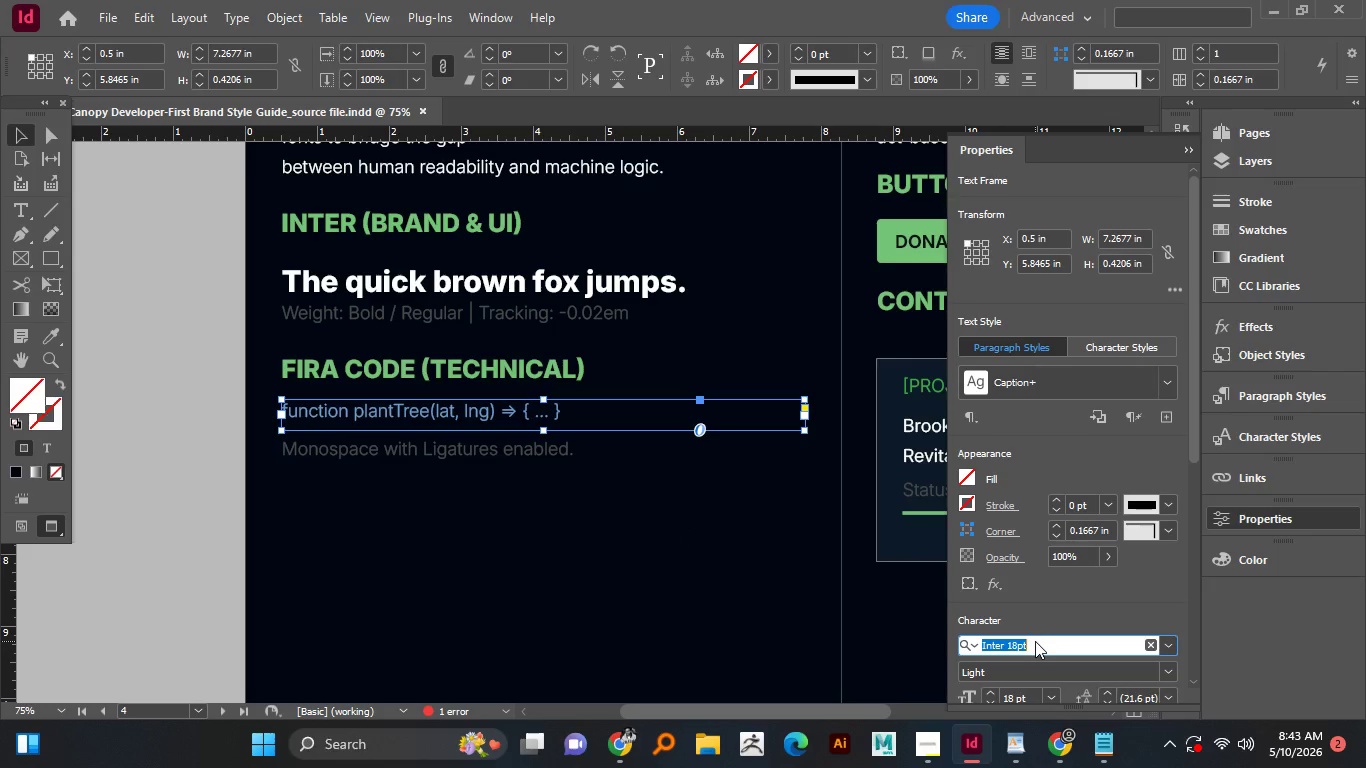 
key(Control+V)
 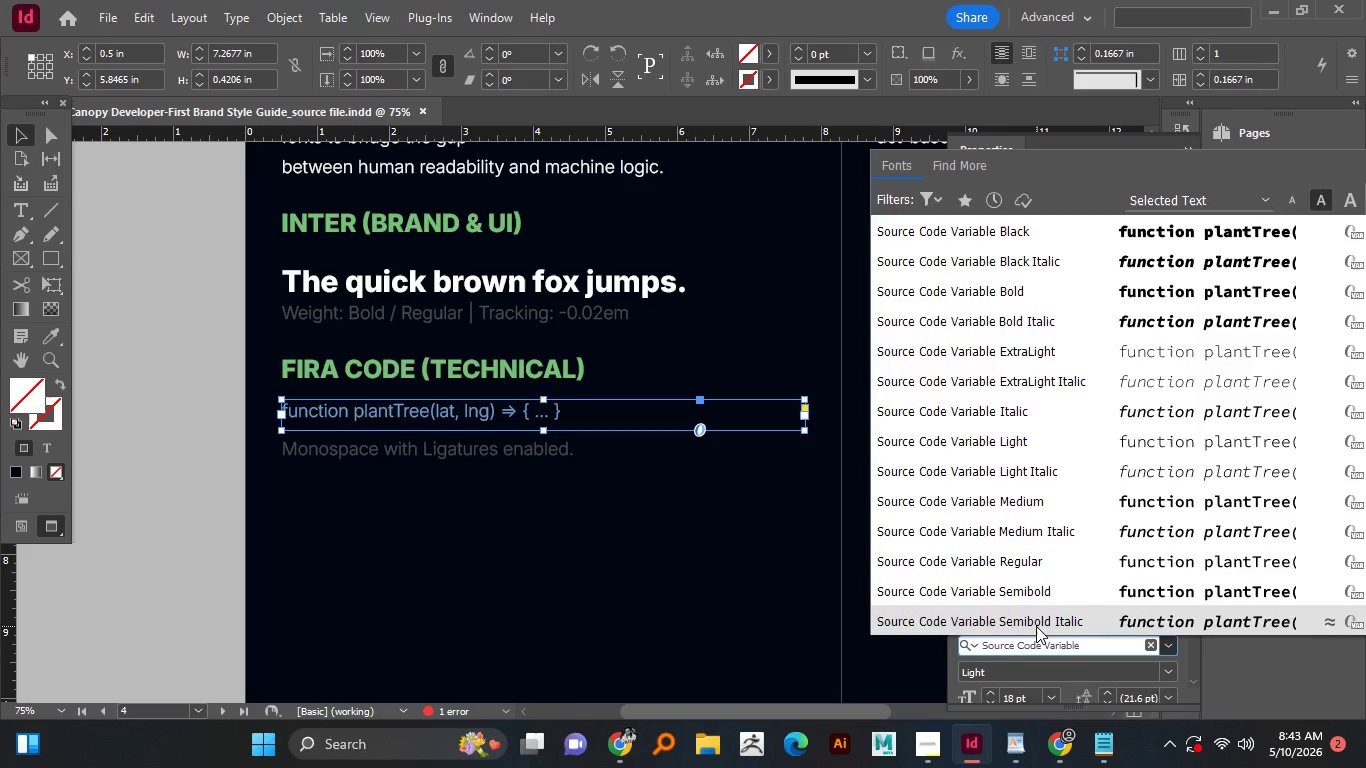 
key(Enter)
 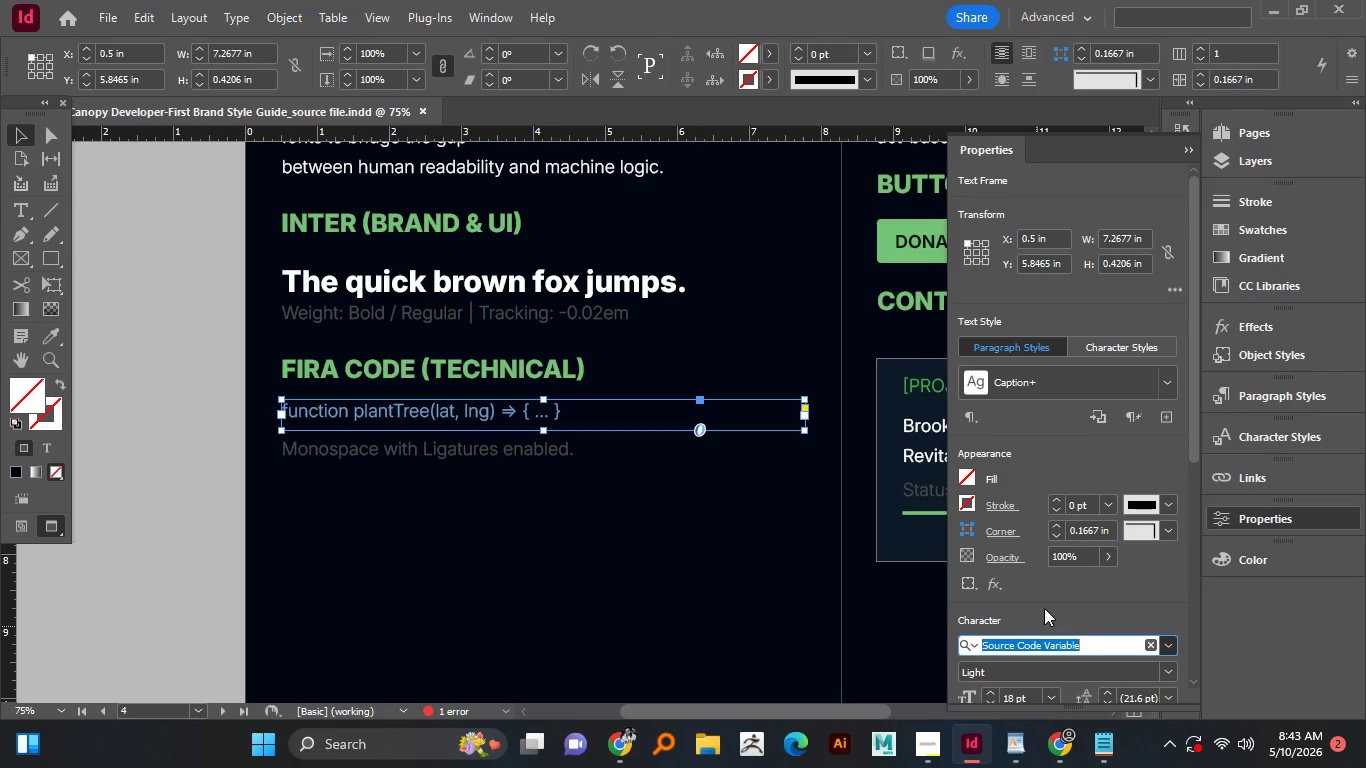 
left_click([1044, 608])
 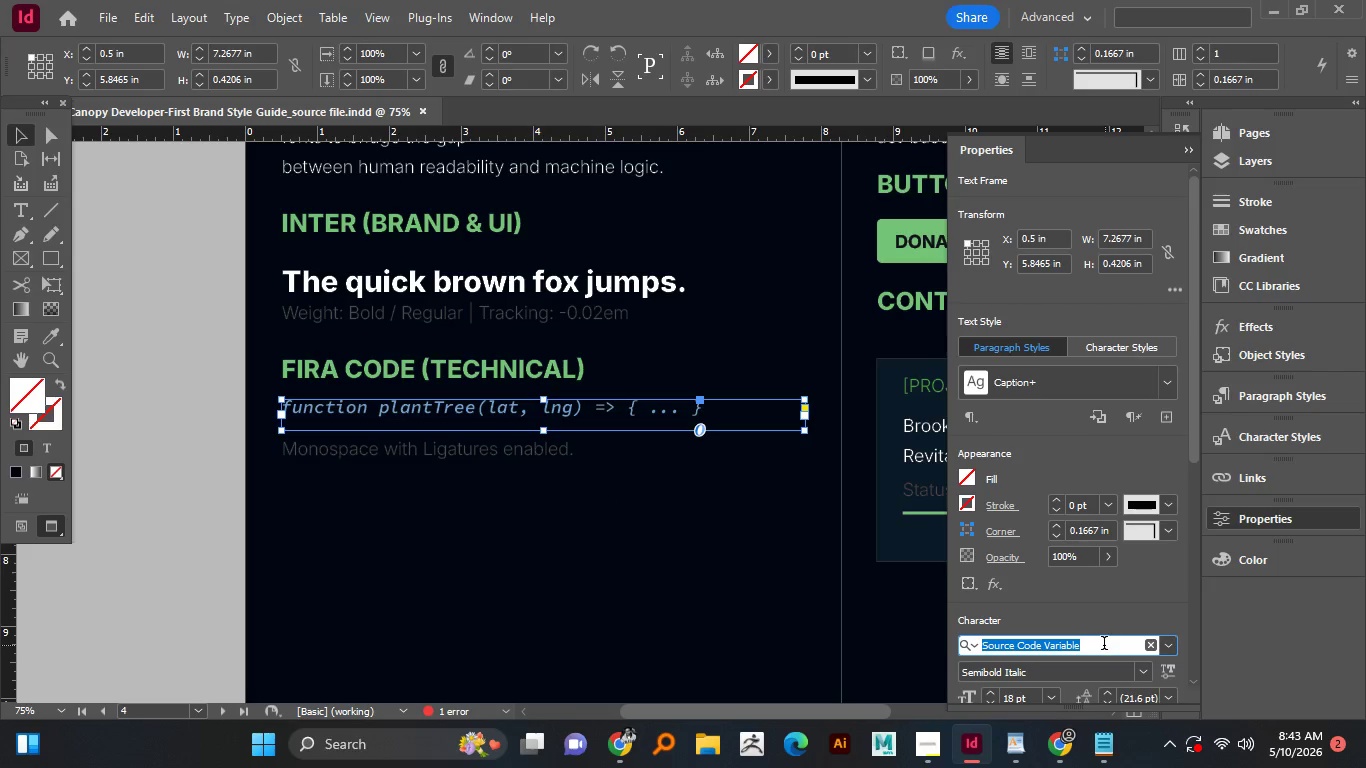 
scroll: coordinate [1071, 632], scroll_direction: down, amount: 1.0
 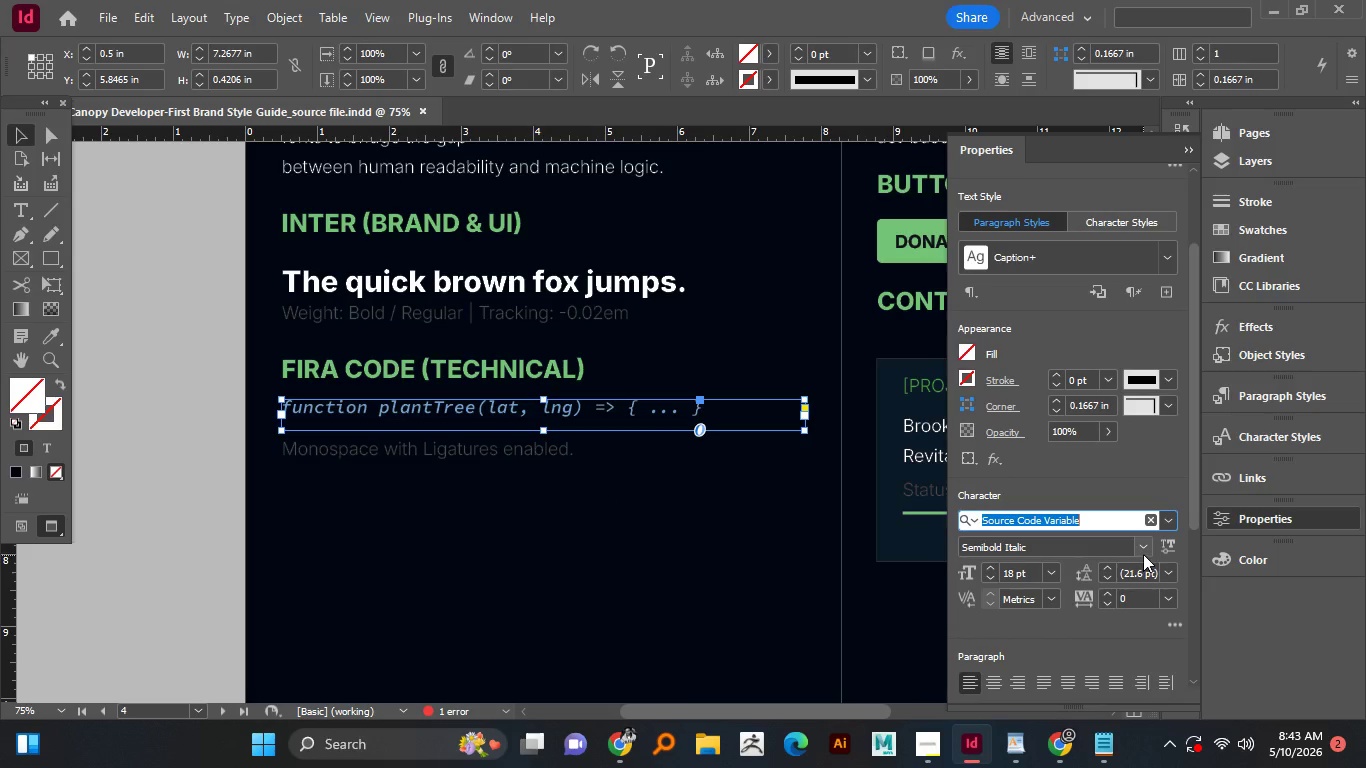 
left_click([1141, 549])
 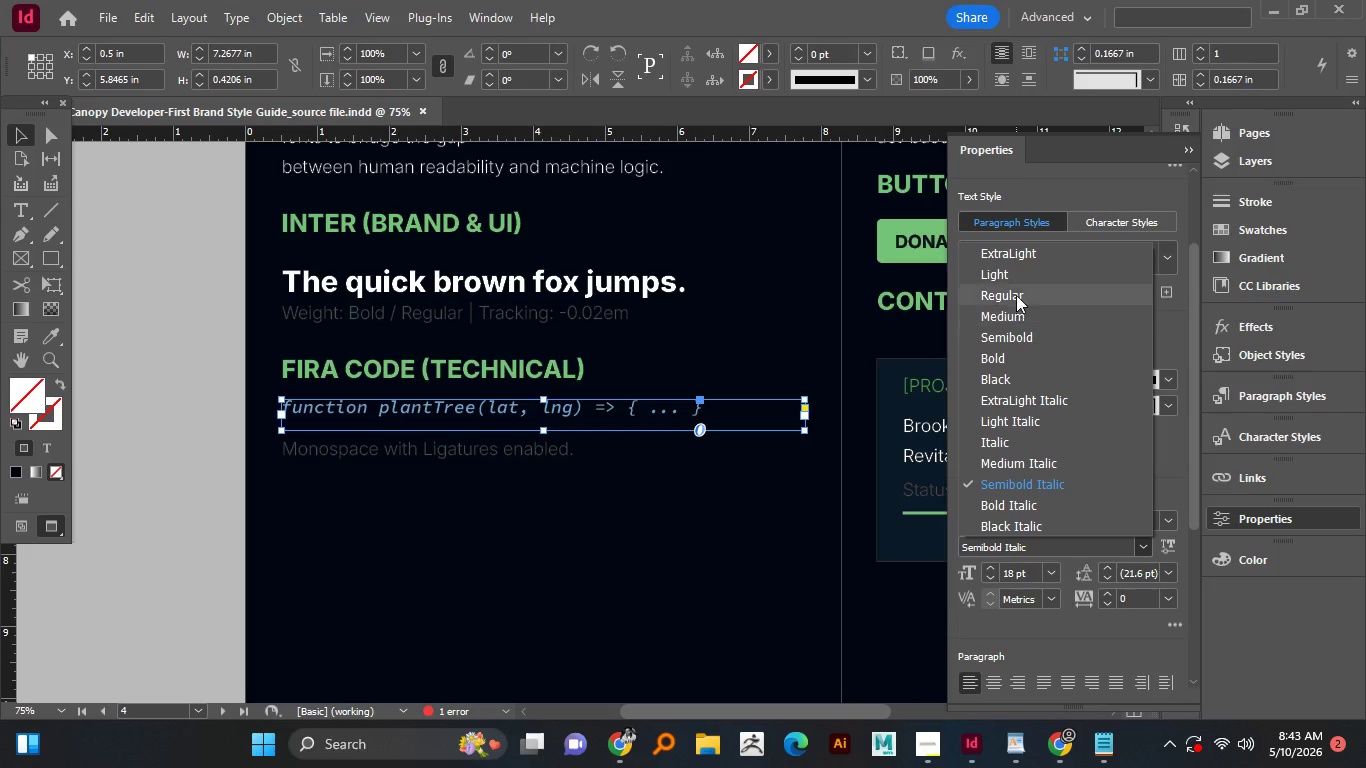 
left_click([1016, 276])
 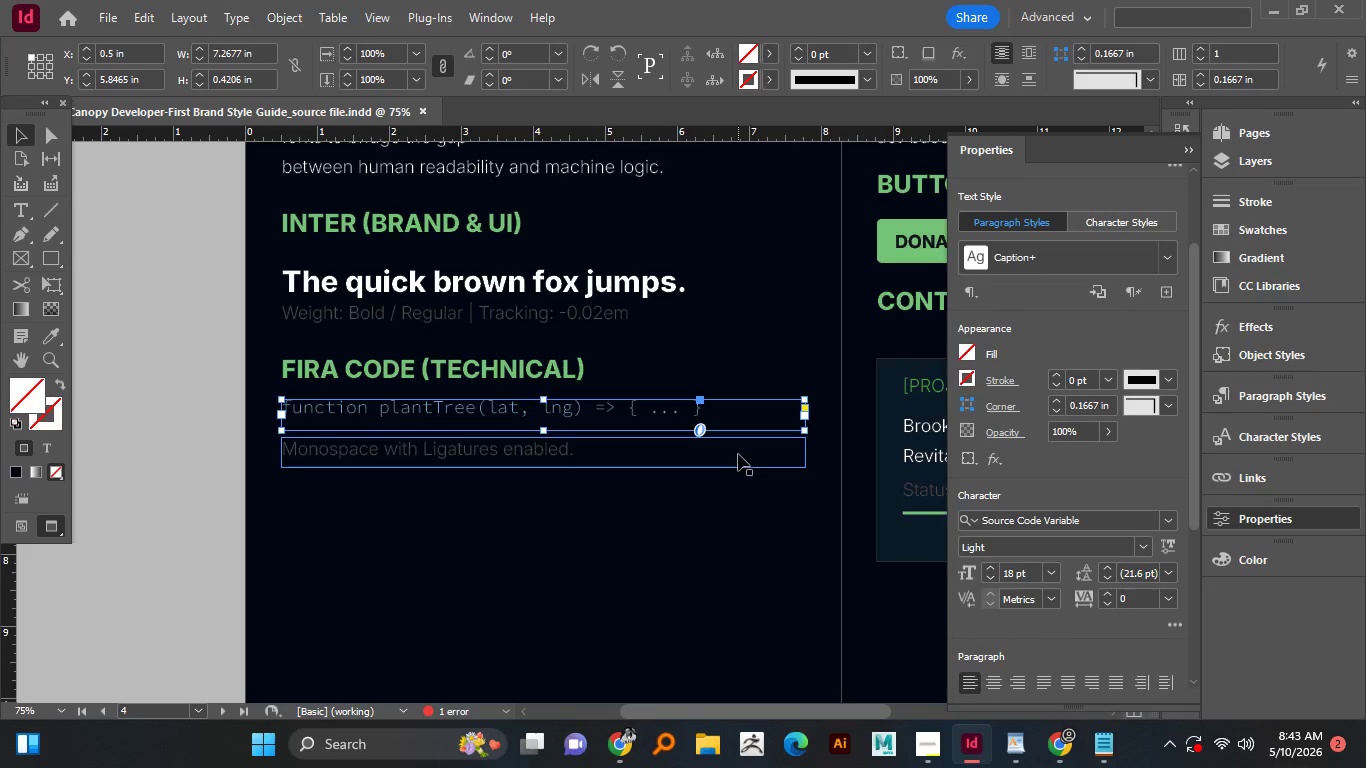 
left_click([698, 541])
 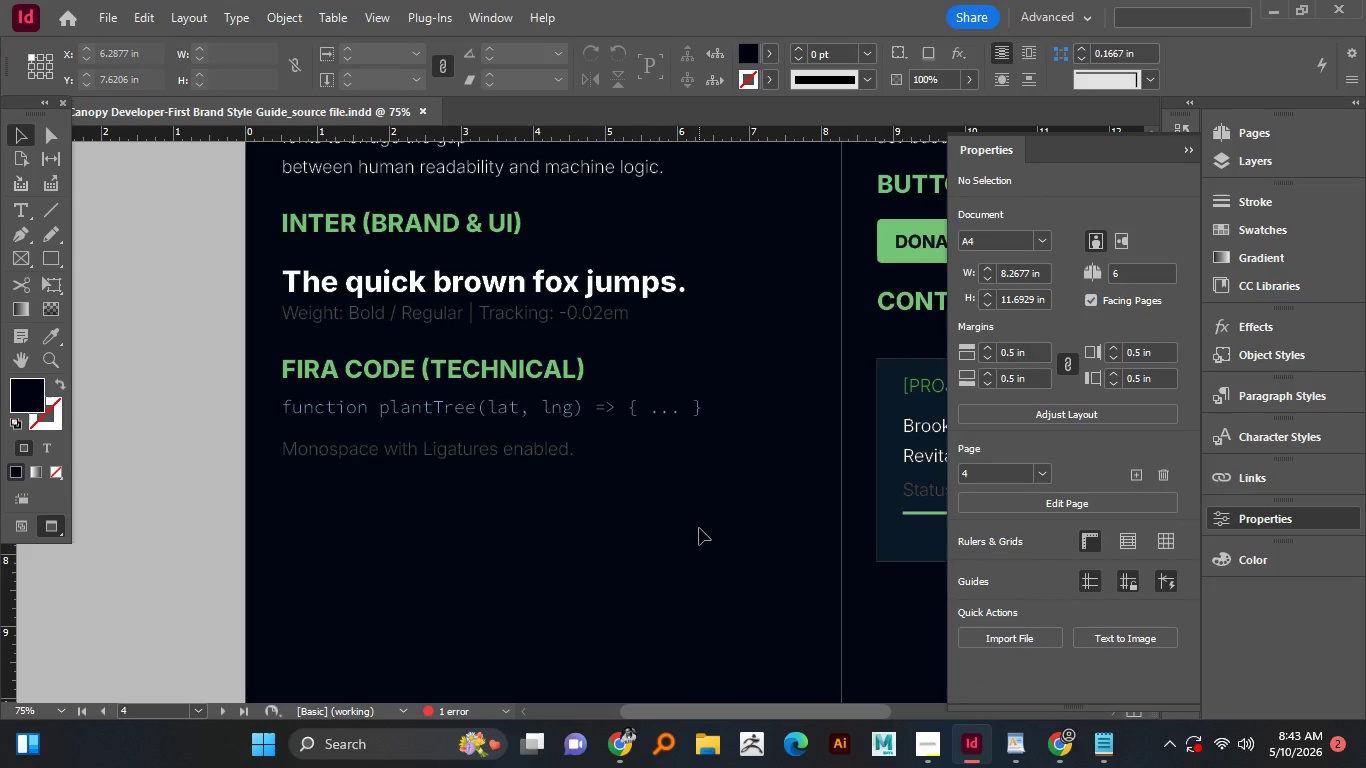 
scroll: coordinate [699, 528], scroll_direction: up, amount: 2.0
 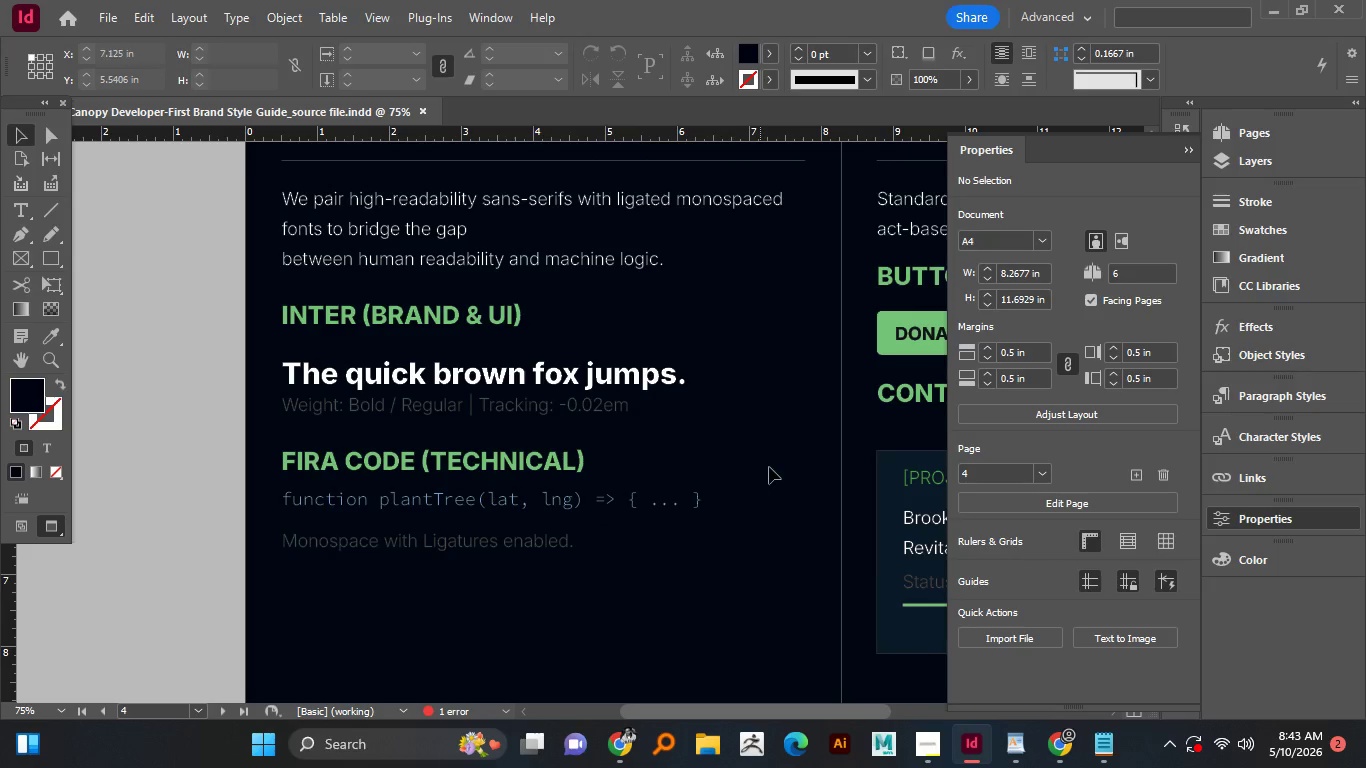 
key(Alt+AltLeft)
 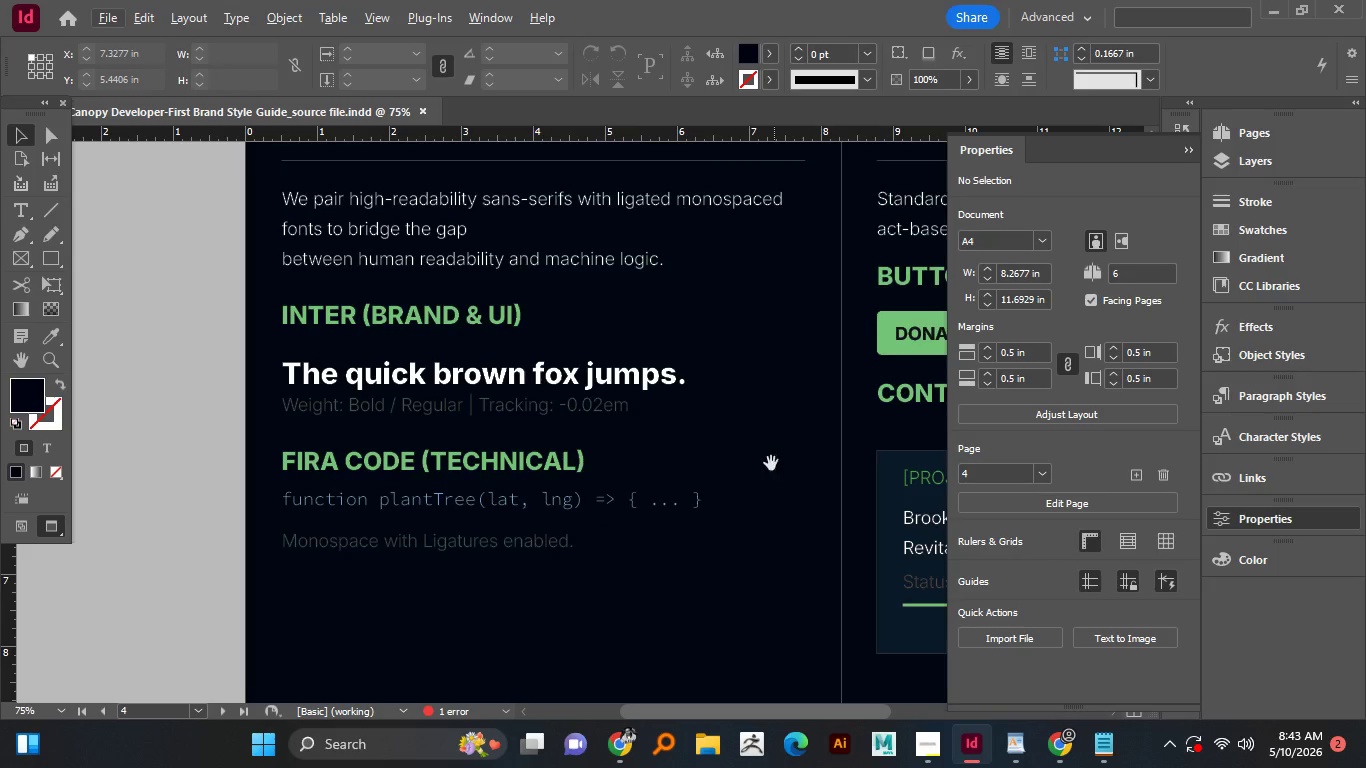 
hold_key(key=Space, duration=1.51)
 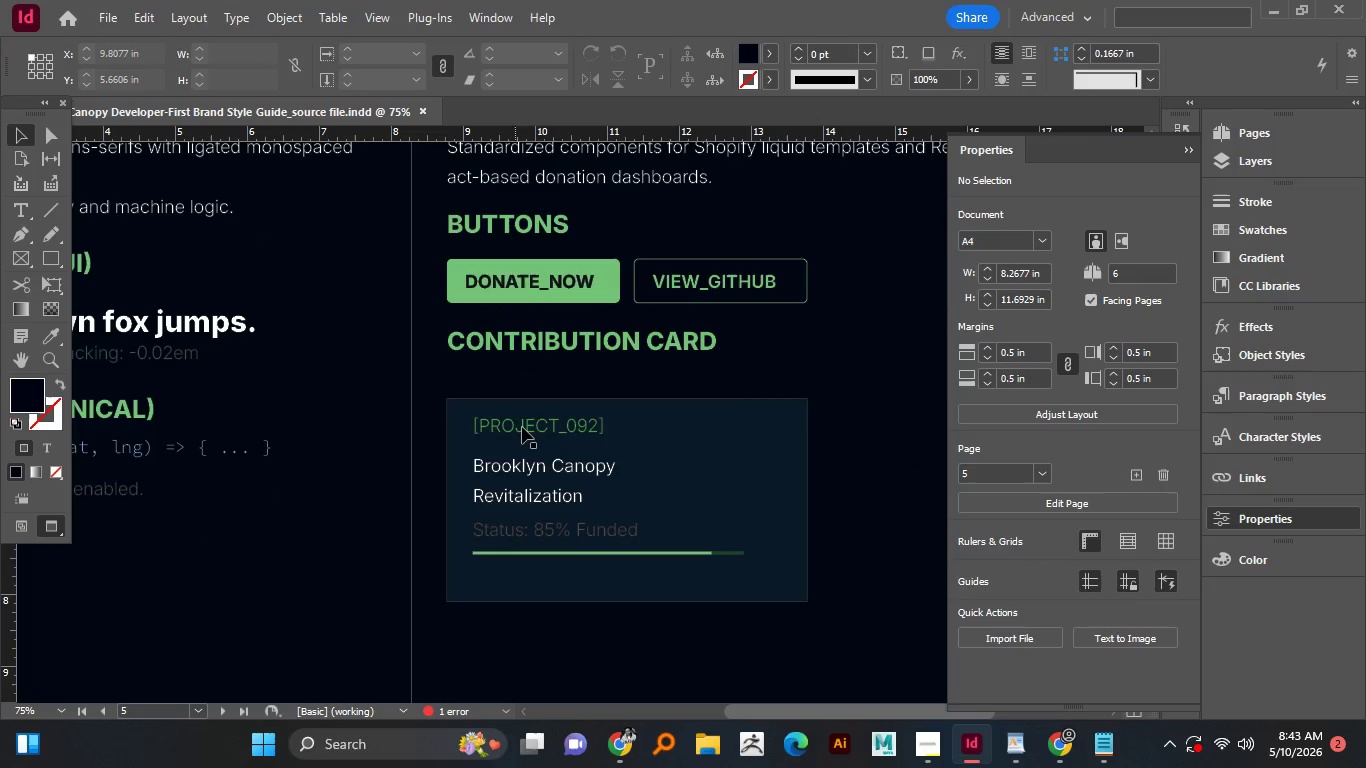 
left_click_drag(start_coordinate=[757, 470], to_coordinate=[573, 487])
 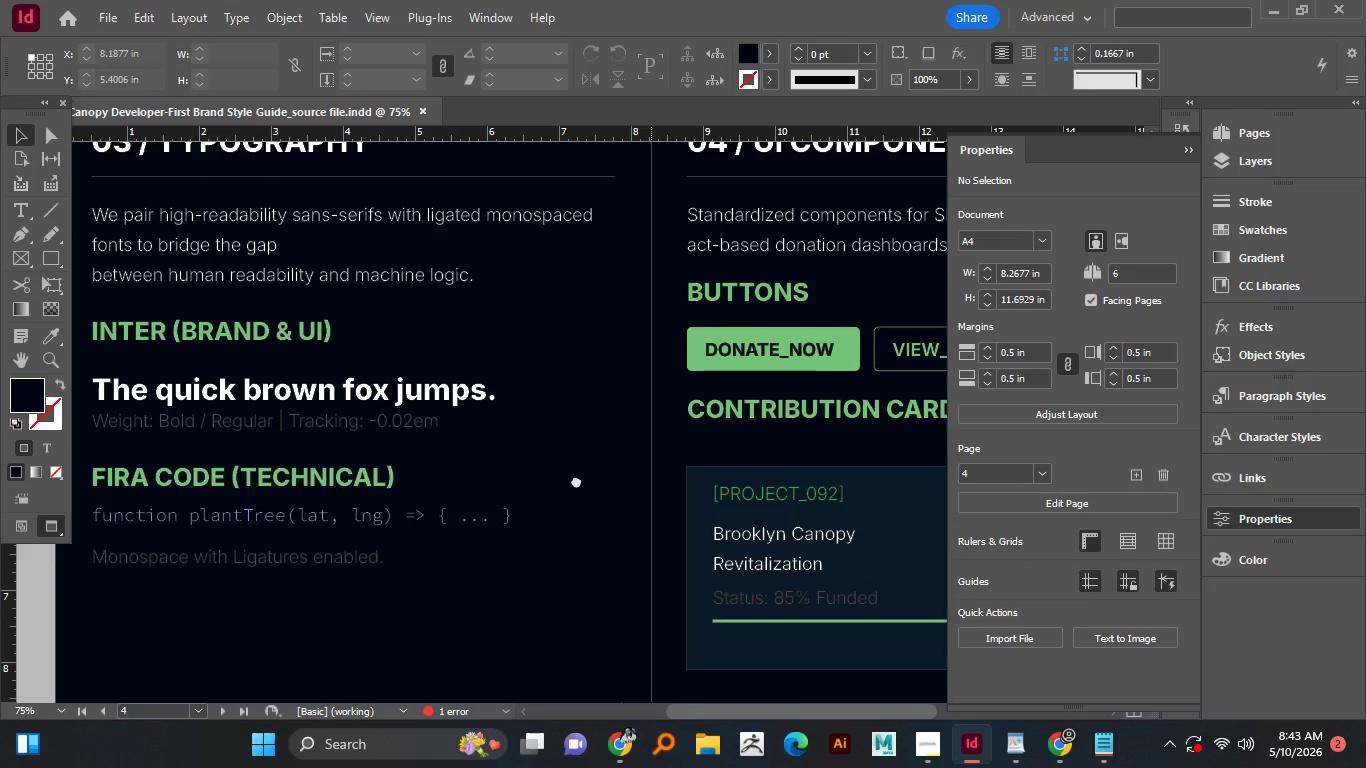 
left_click_drag(start_coordinate=[649, 476], to_coordinate=[480, 478])
 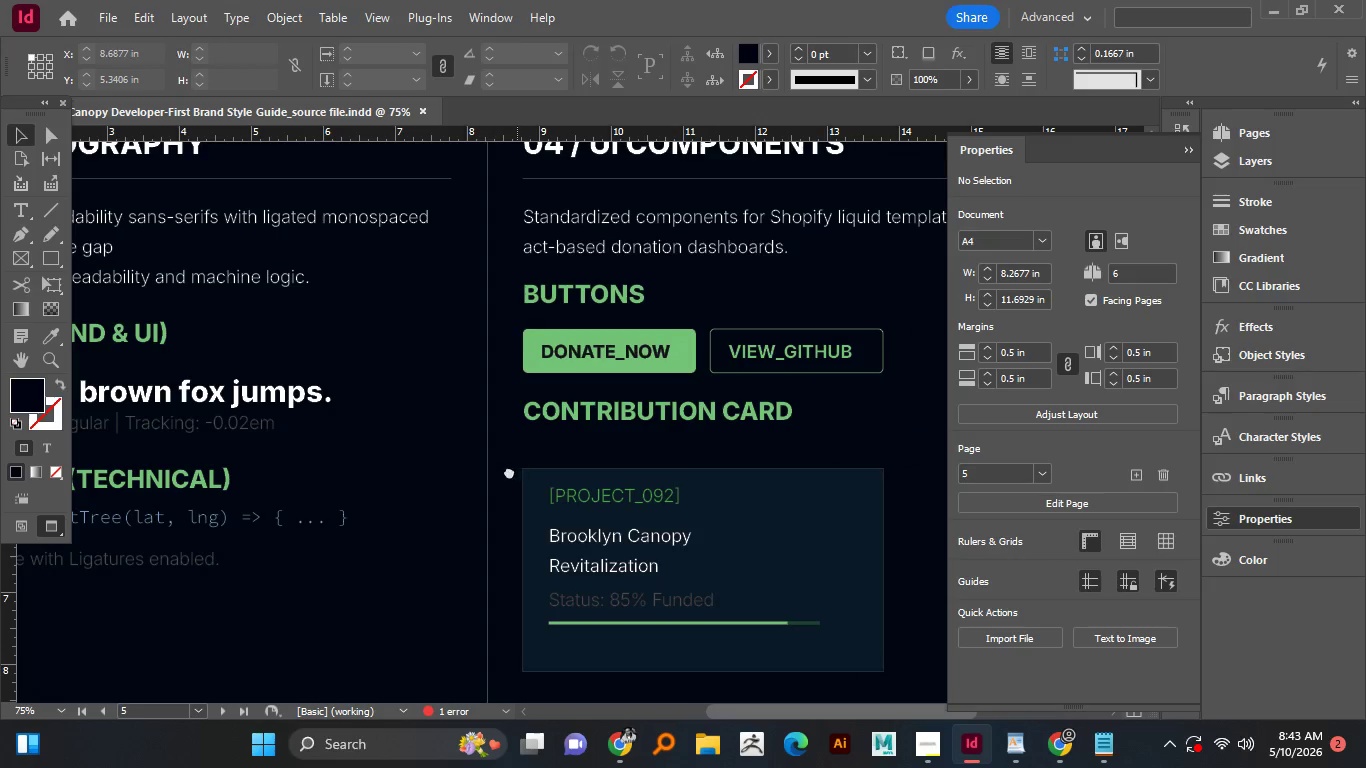 
left_click_drag(start_coordinate=[517, 473], to_coordinate=[441, 404])
 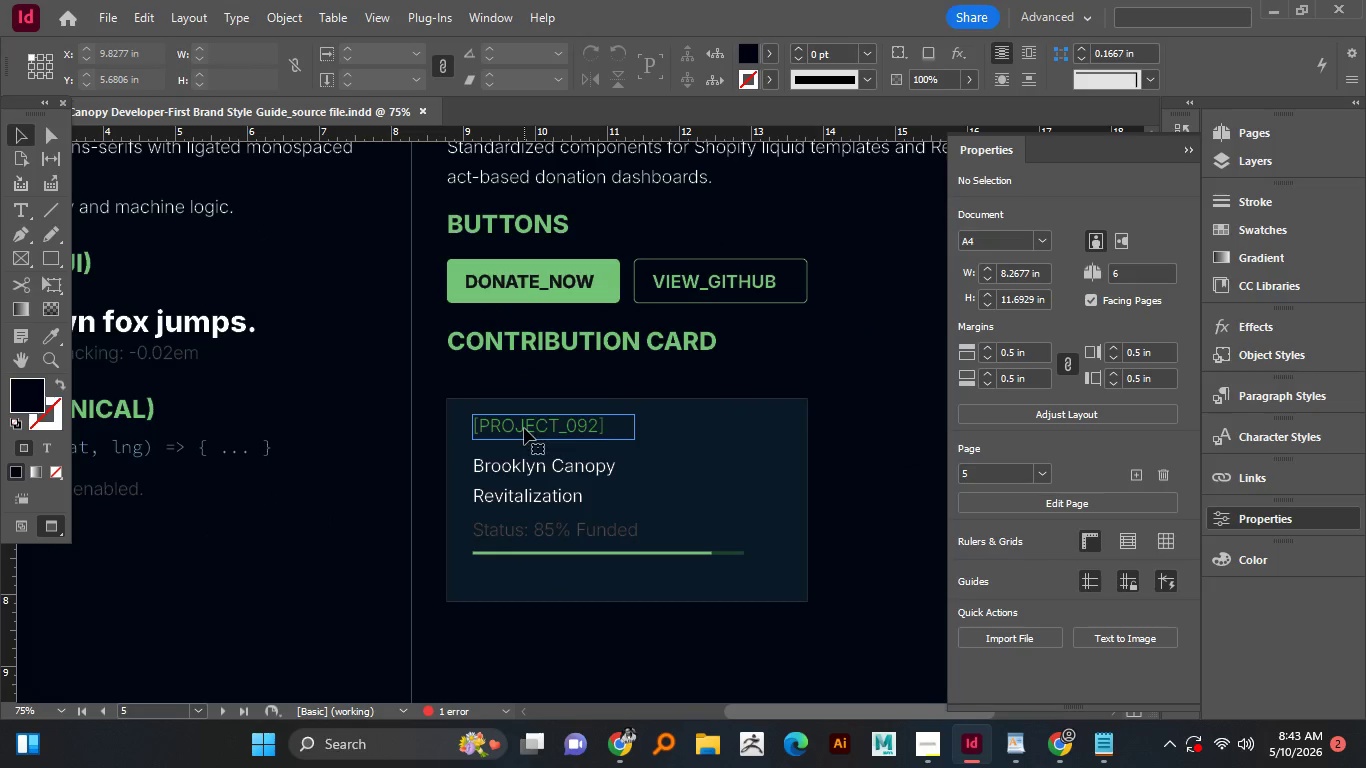 
hold_key(key=Space, duration=0.58)
 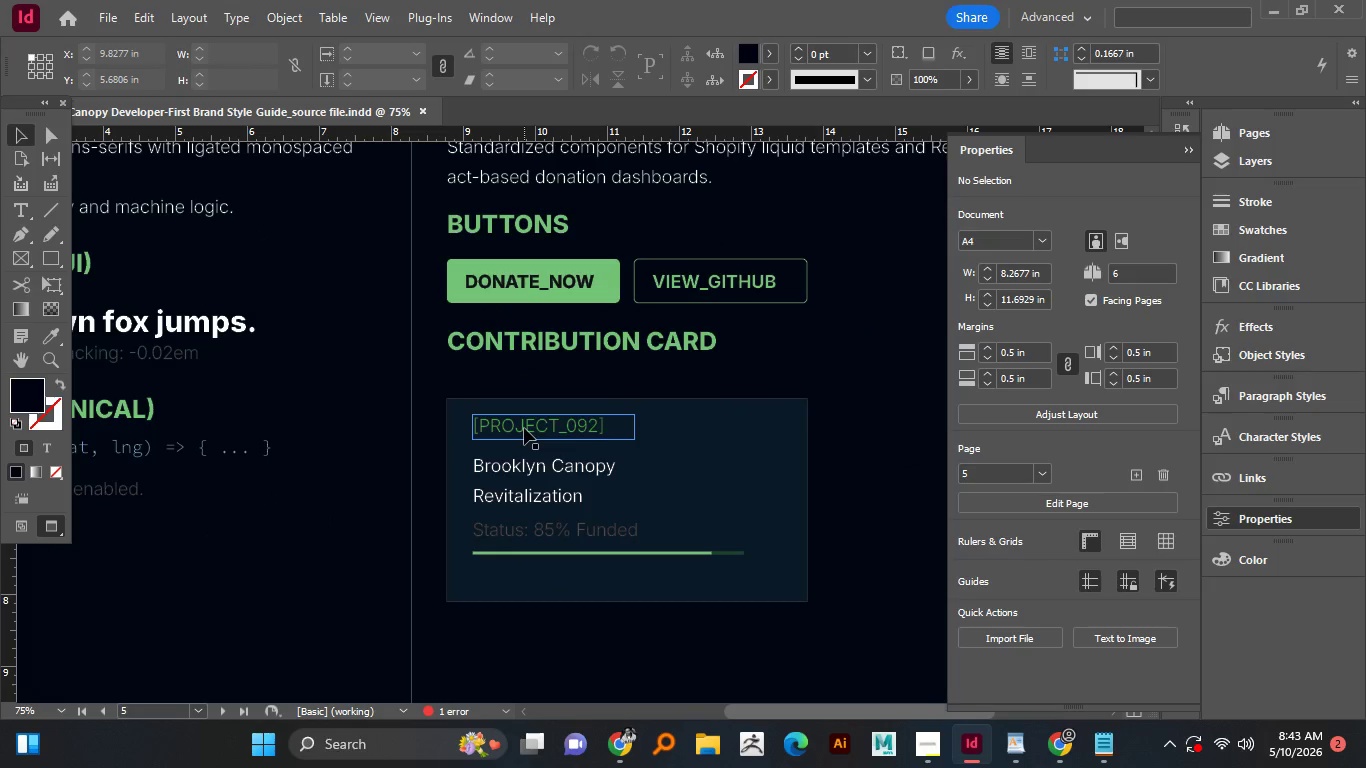 
left_click([524, 428])
 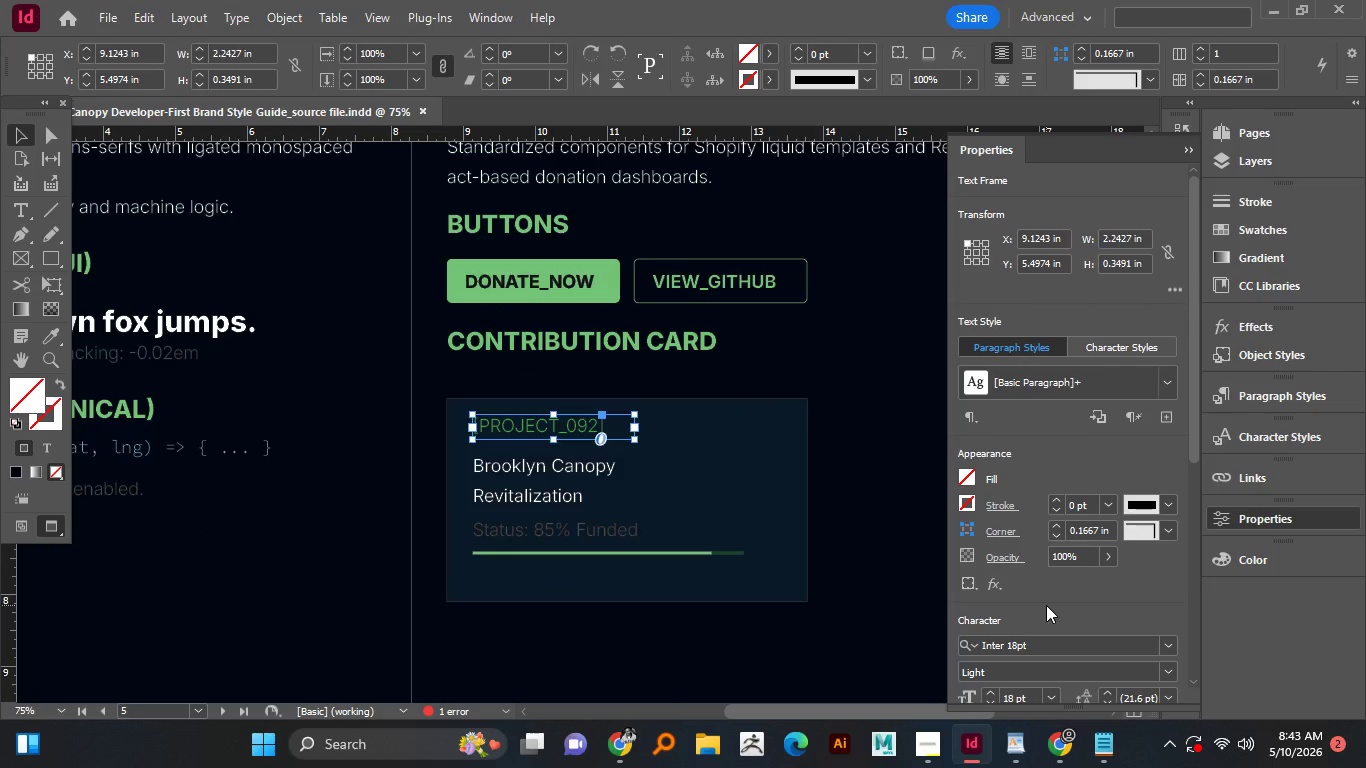 
left_click([1039, 638])
 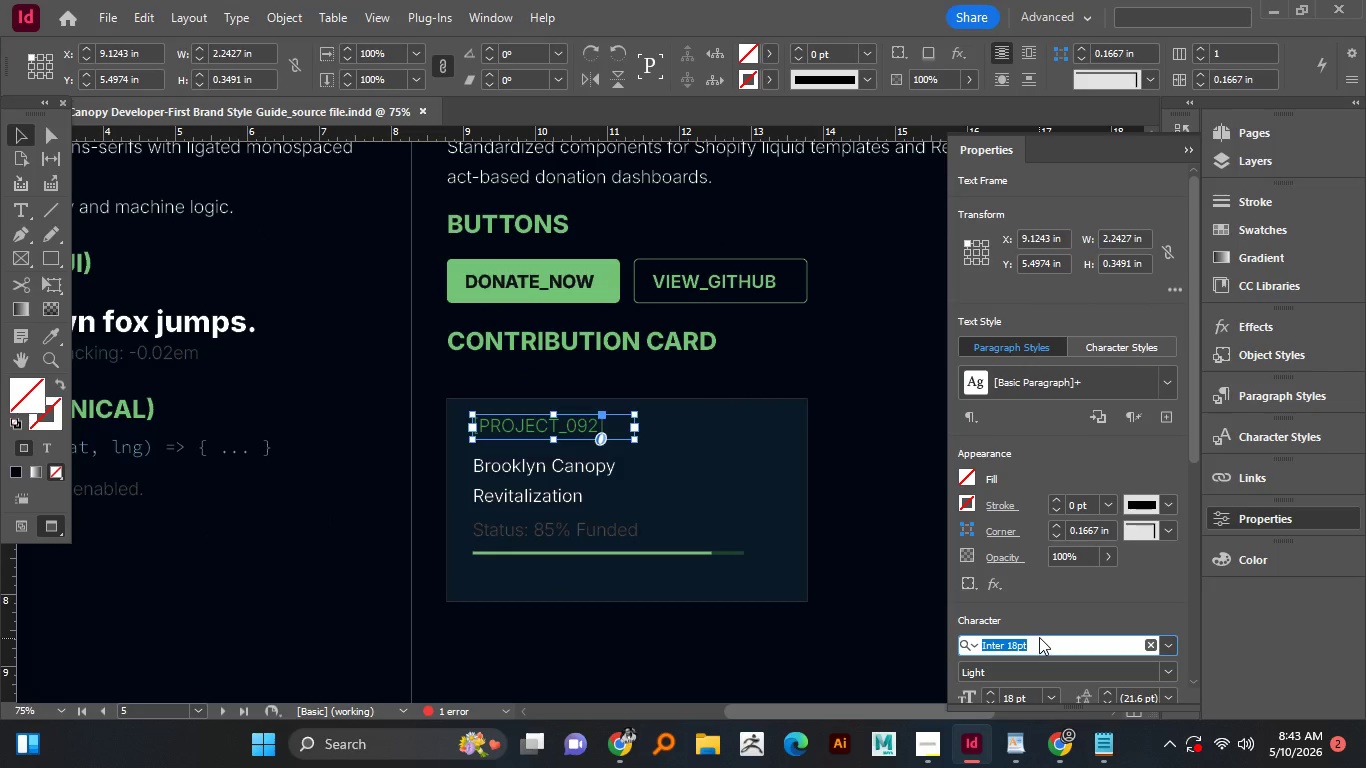 
key(Control+V)
 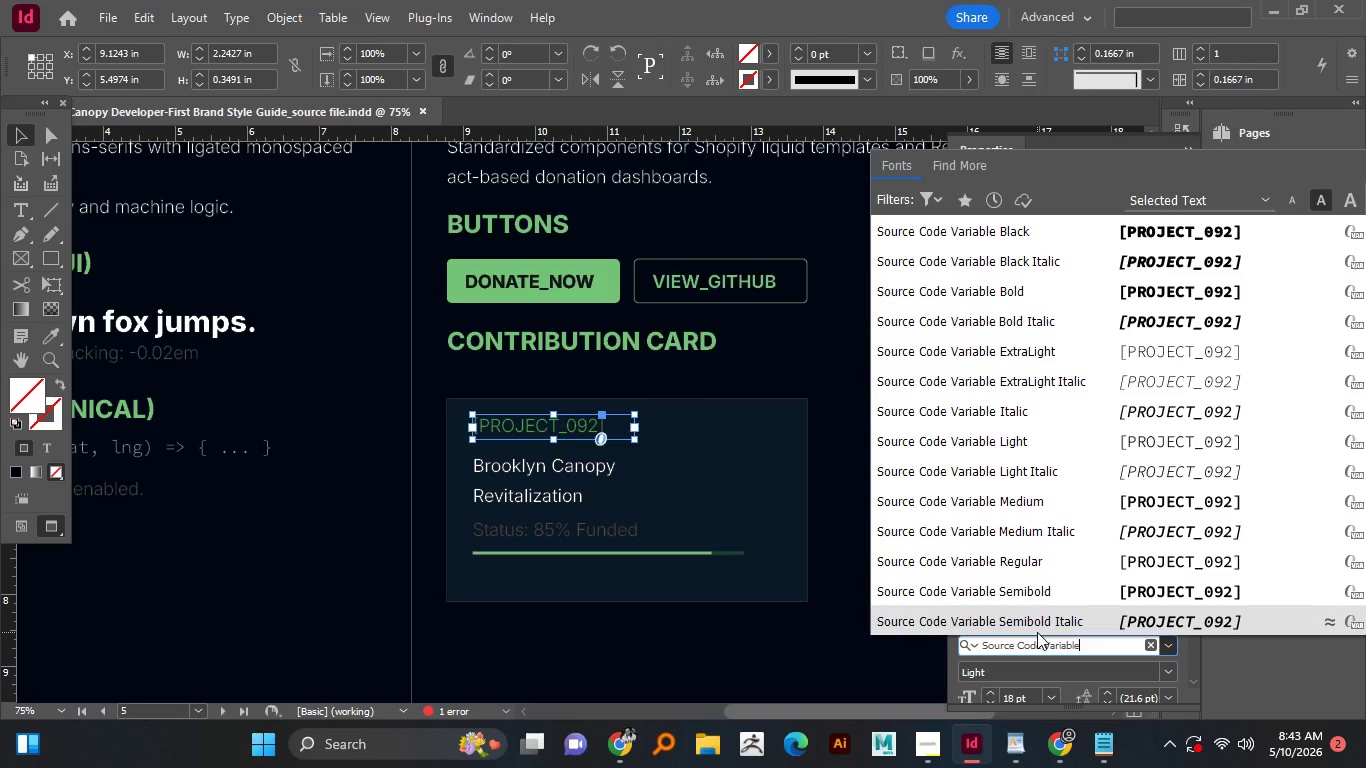 
wait(6.34)
 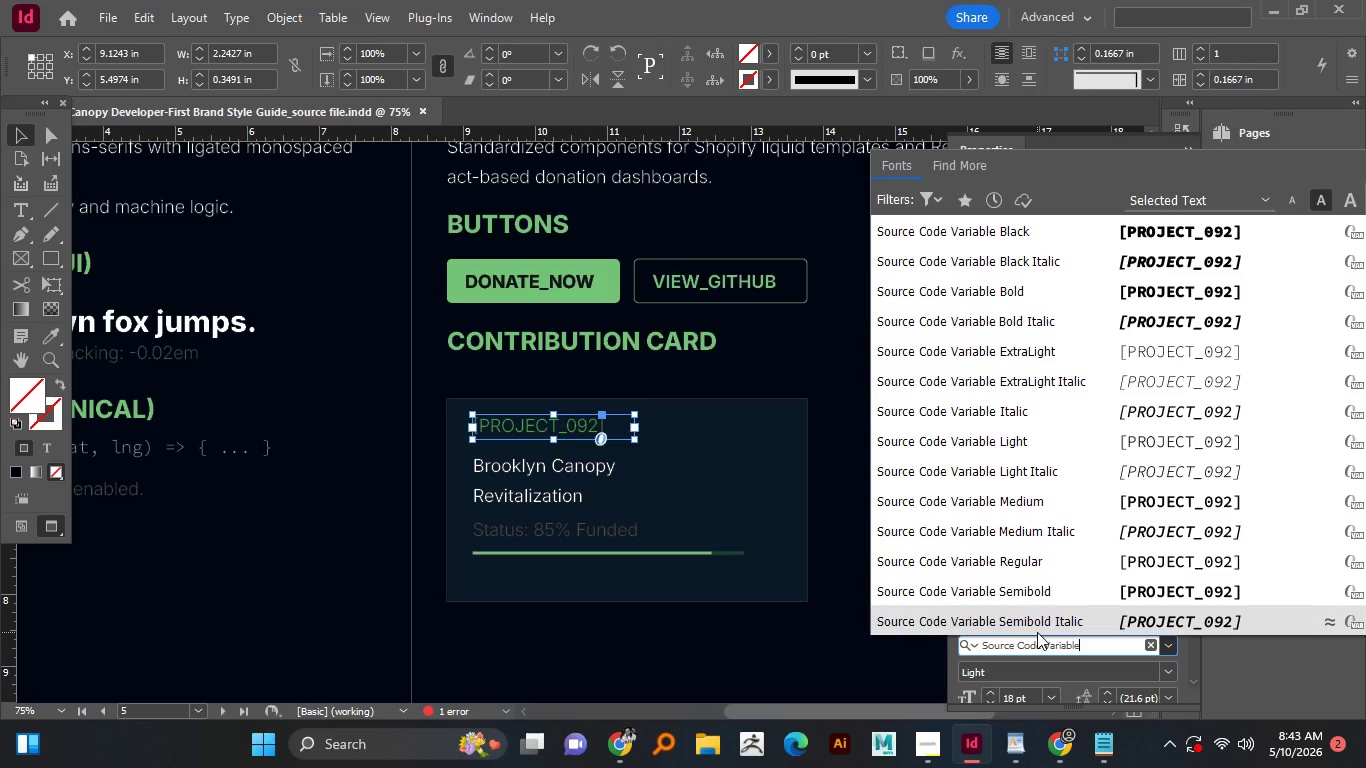 
left_click([1009, 447])
 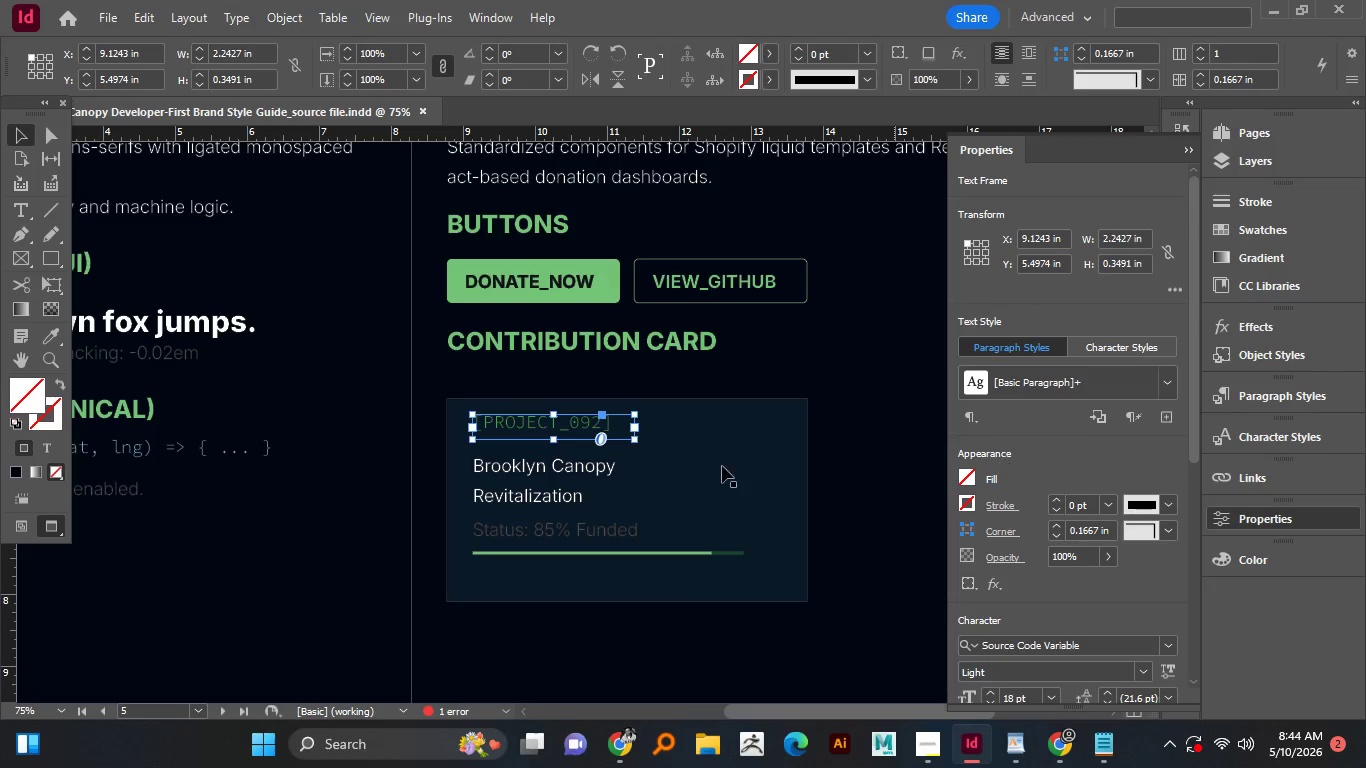 
scroll: coordinate [587, 469], scroll_direction: up, amount: 4.0
 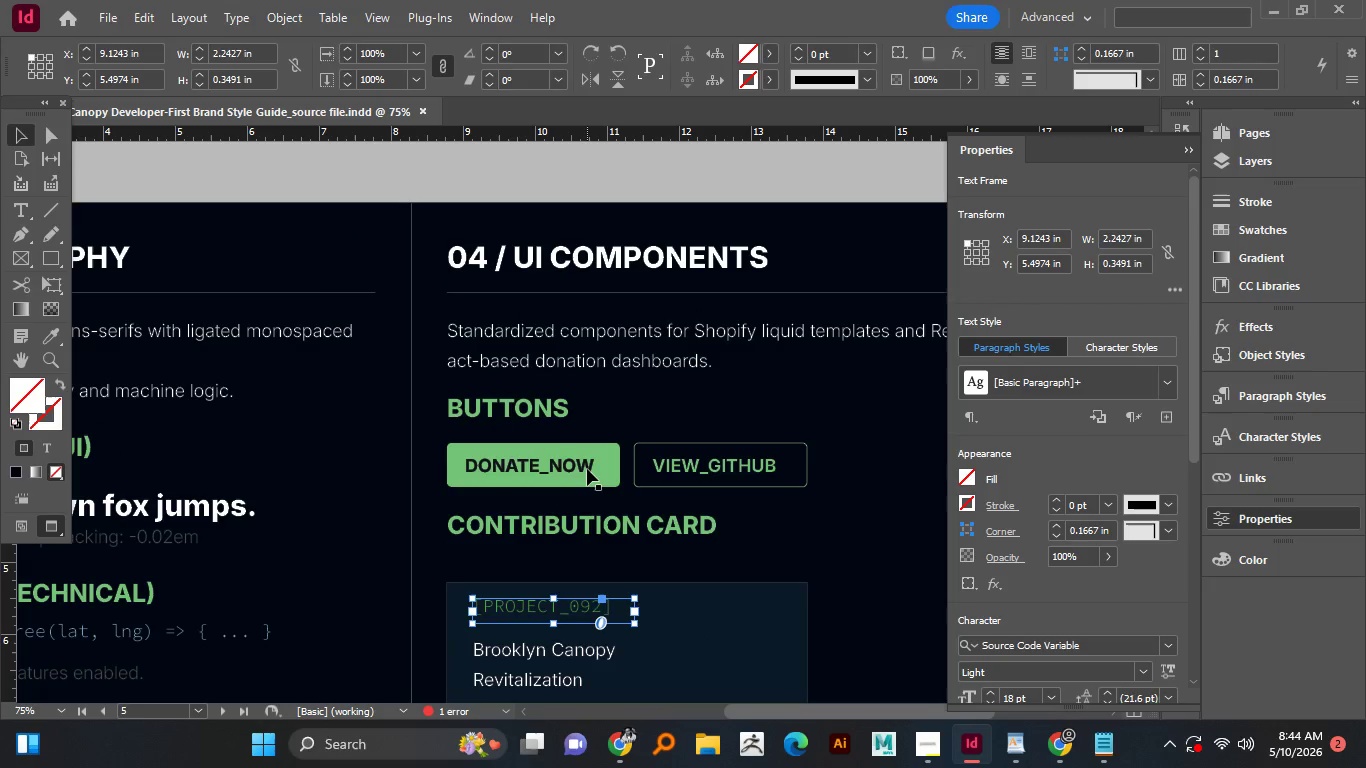 
hold_key(key=AltLeft, duration=0.55)
scroll: coordinate [587, 469], scroll_direction: down, amount: 1.0
 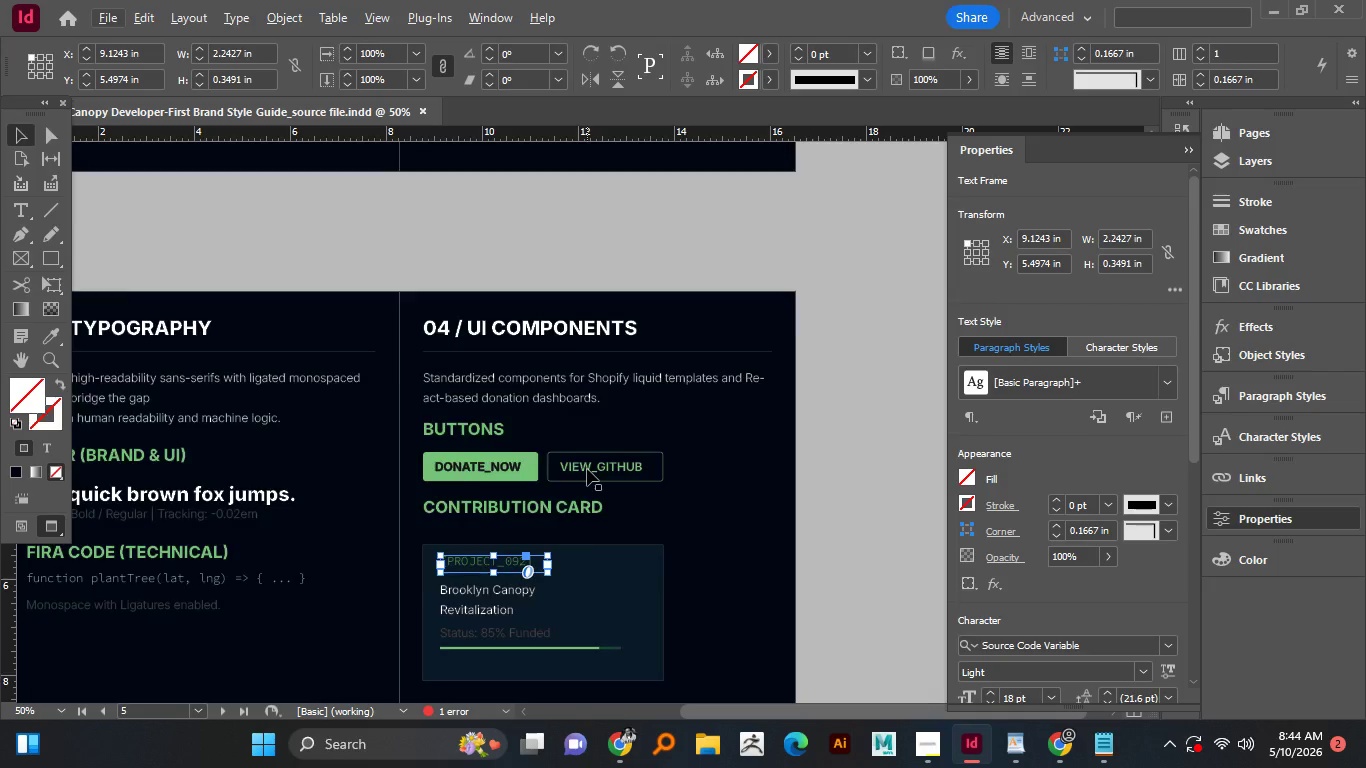 
hold_key(key=AltLeft, duration=1.5)
 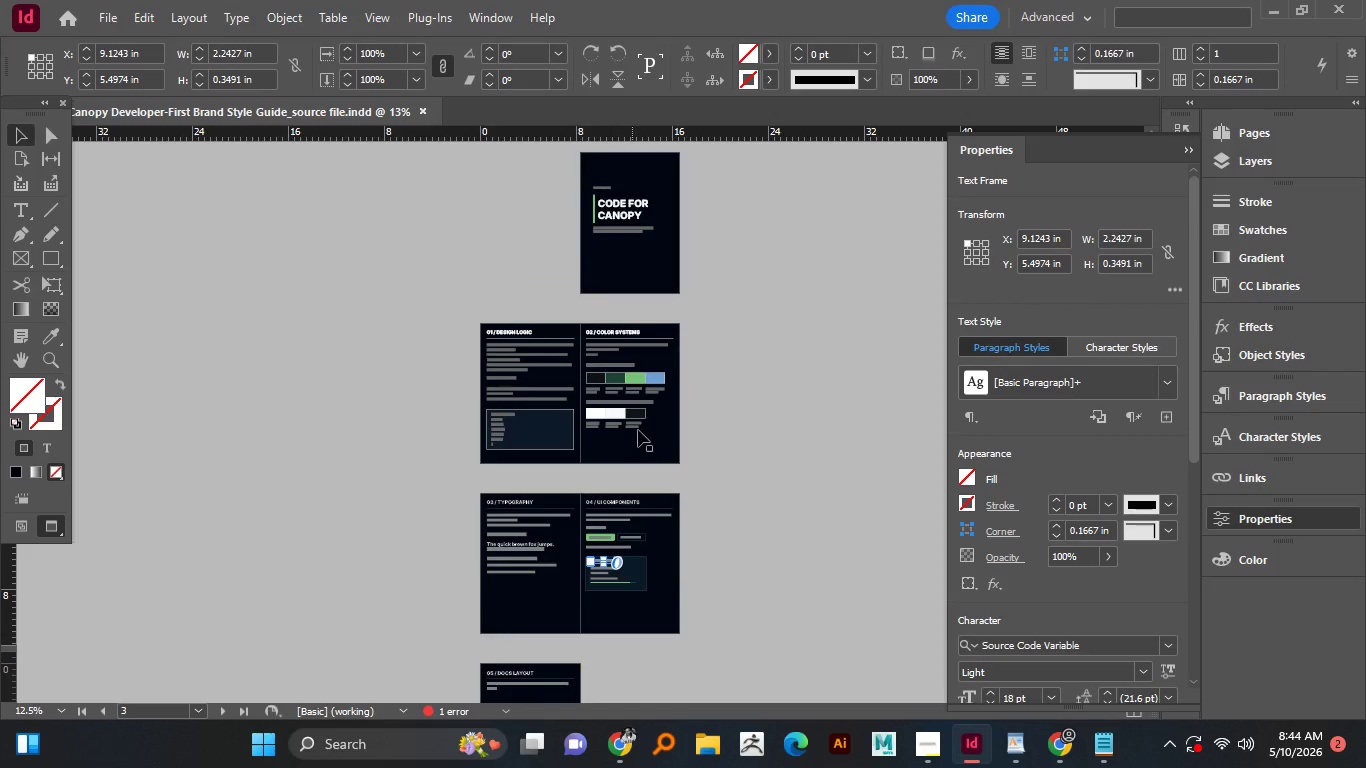 
scroll: coordinate [587, 469], scroll_direction: up, amount: 5.0
 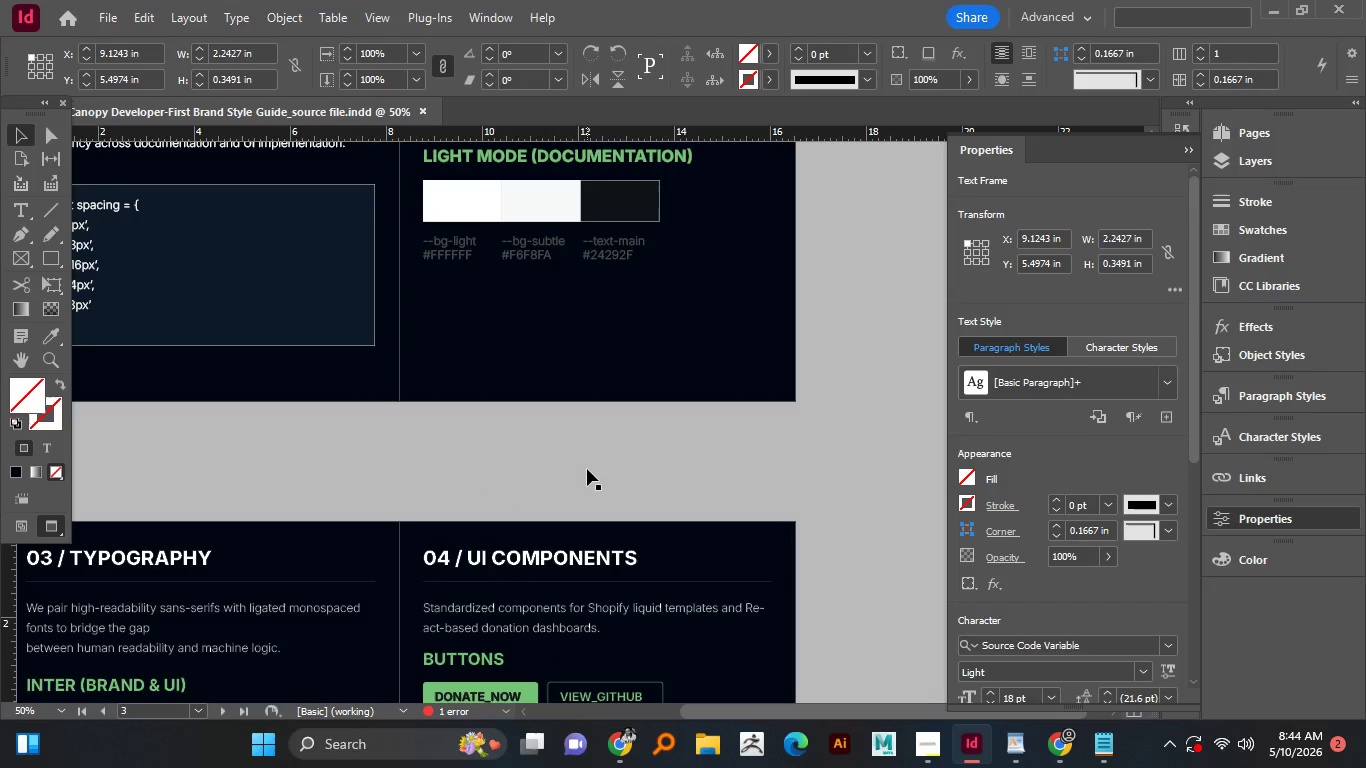 
scroll: coordinate [587, 469], scroll_direction: down, amount: 1.0
 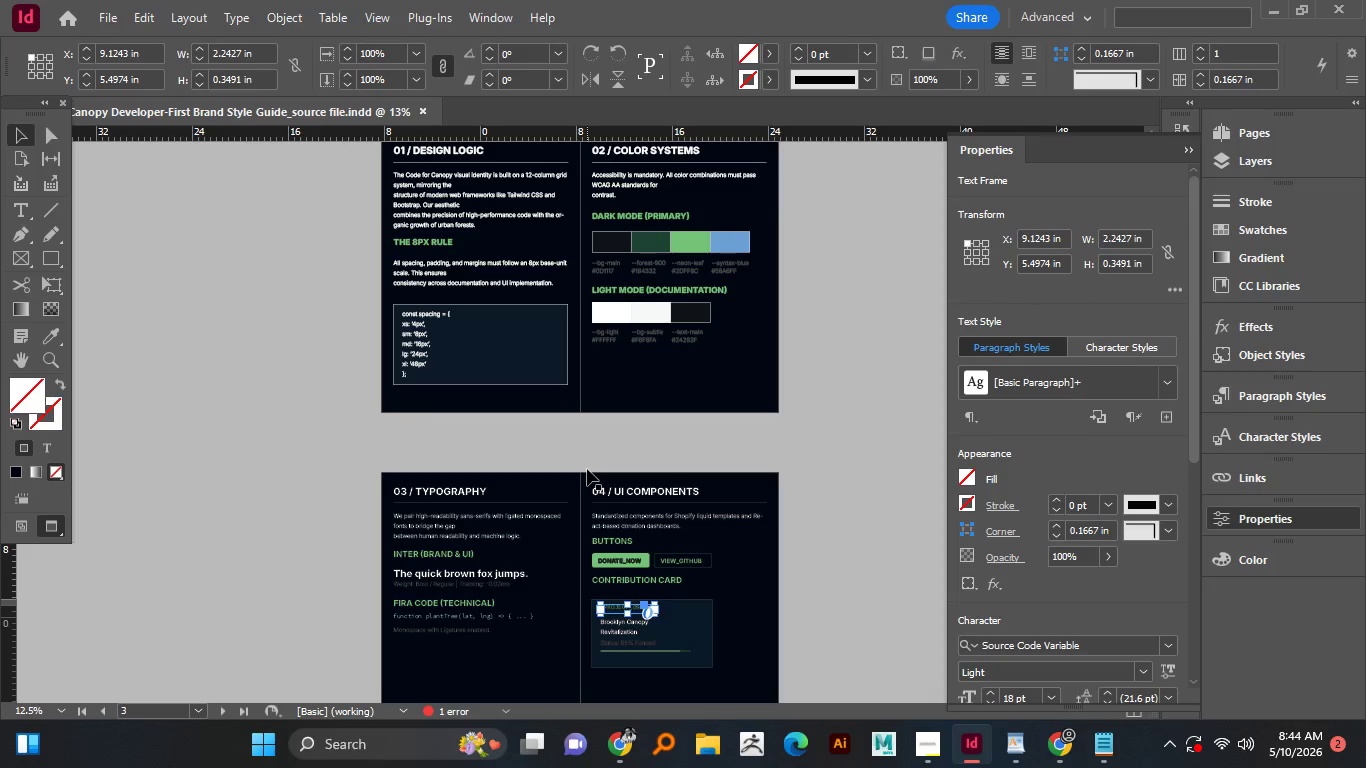 
key(Alt+AltLeft)
 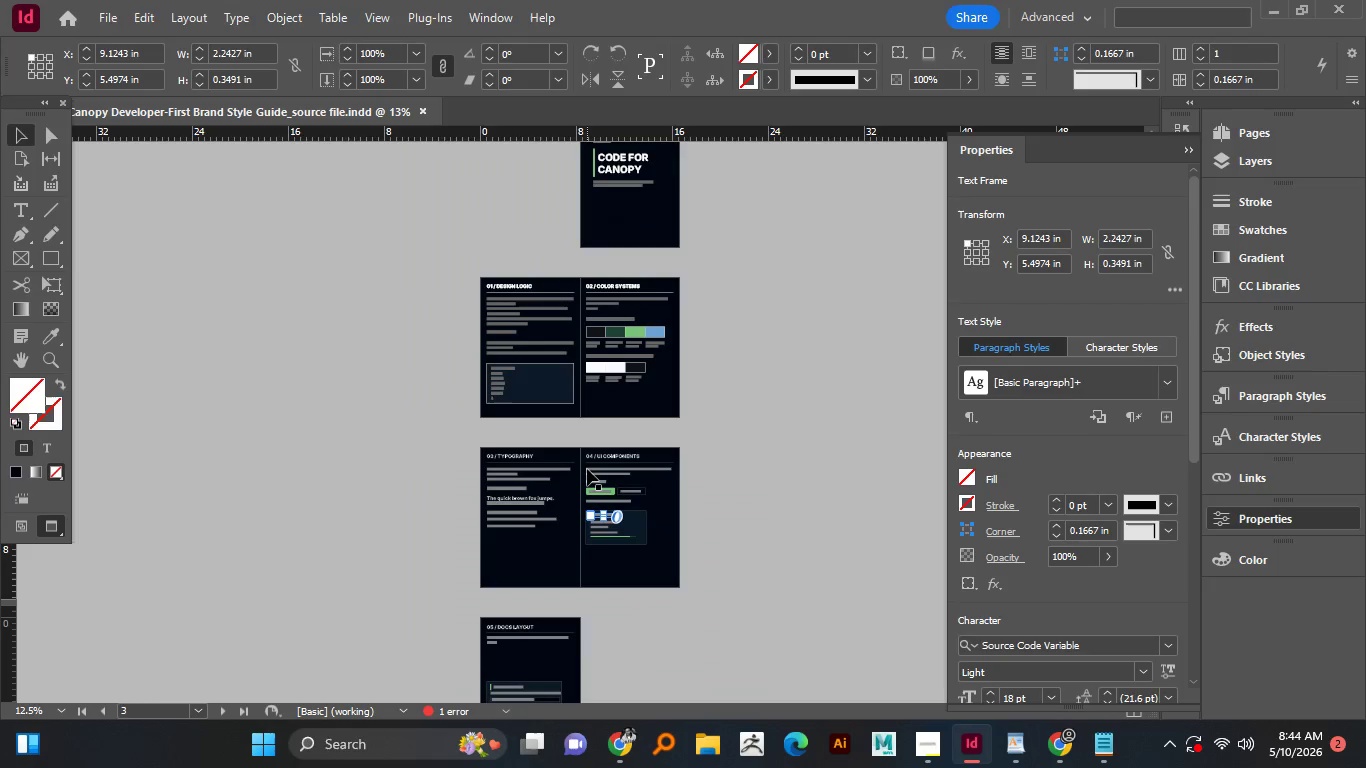 
key(Alt+AltLeft)
 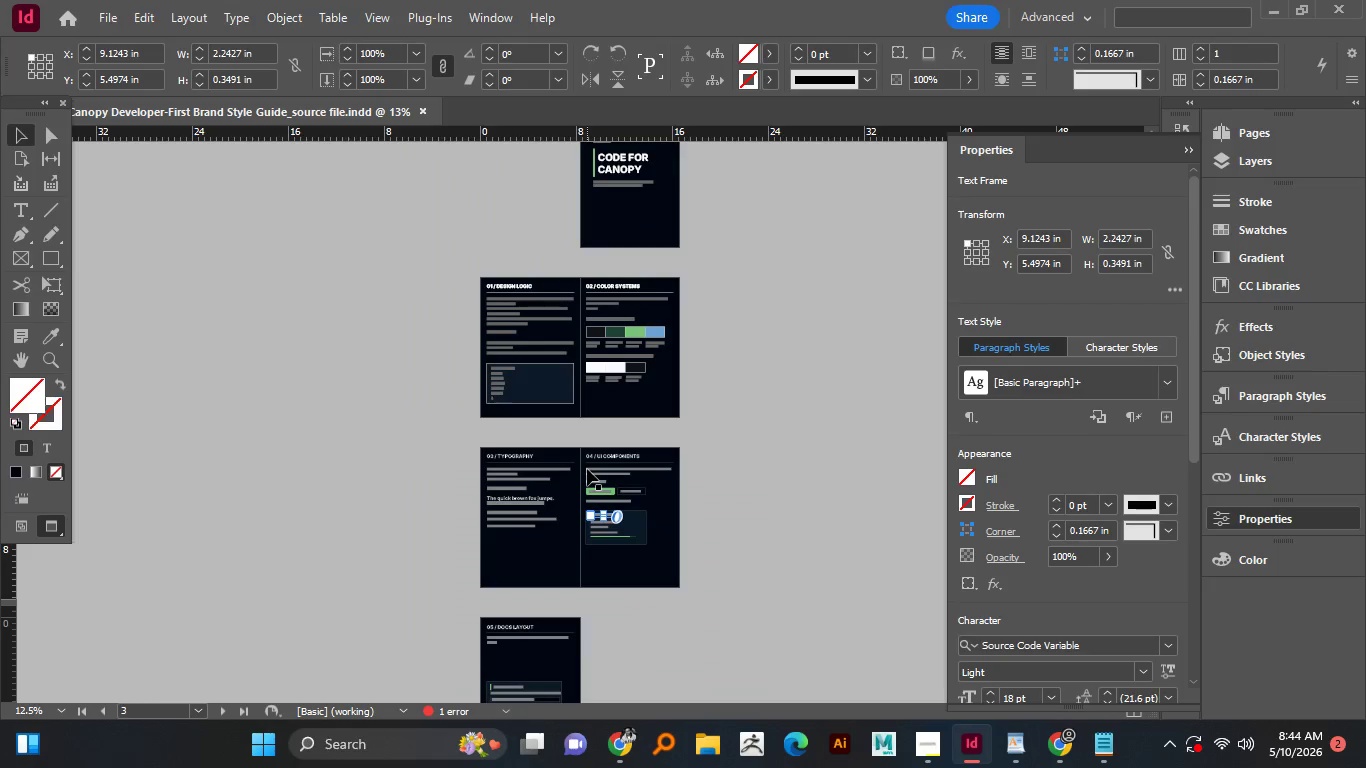 
key(Alt+AltLeft)
 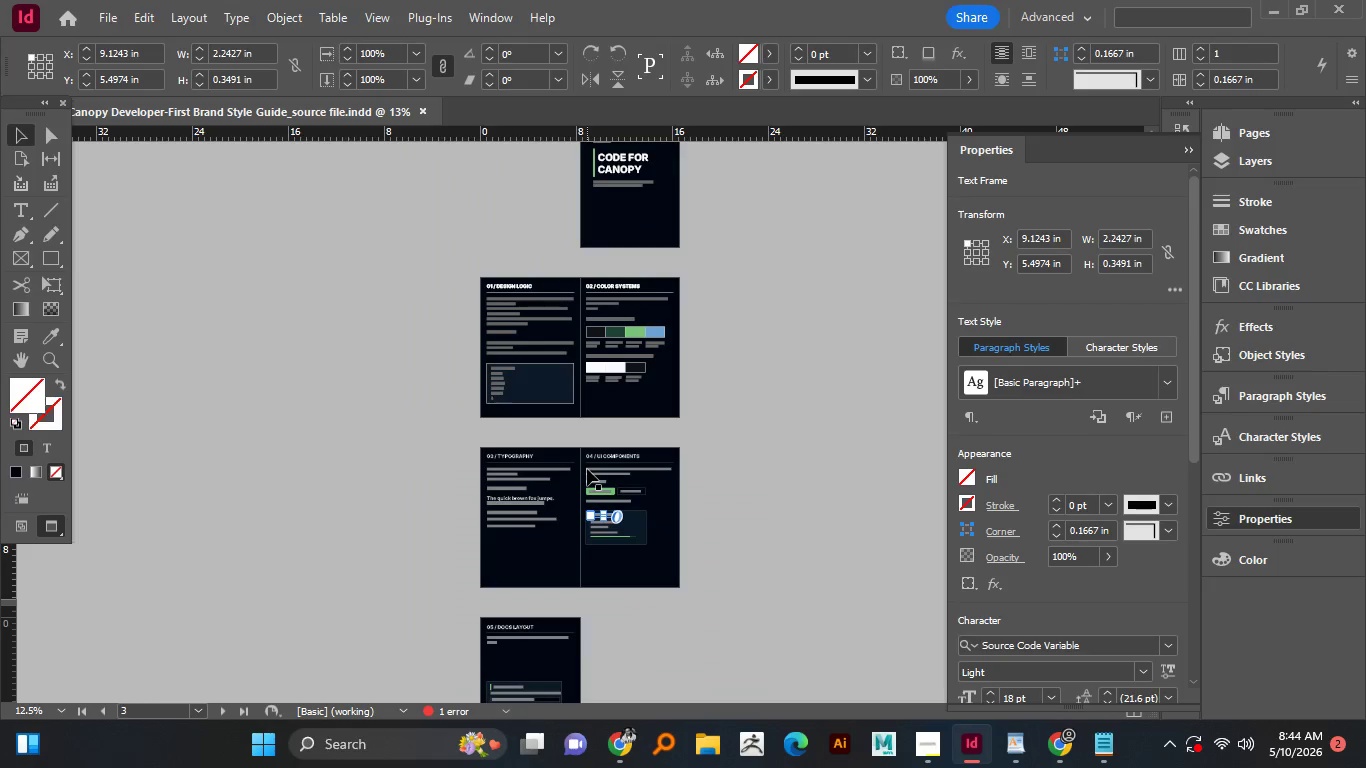 
key(Alt+AltLeft)
 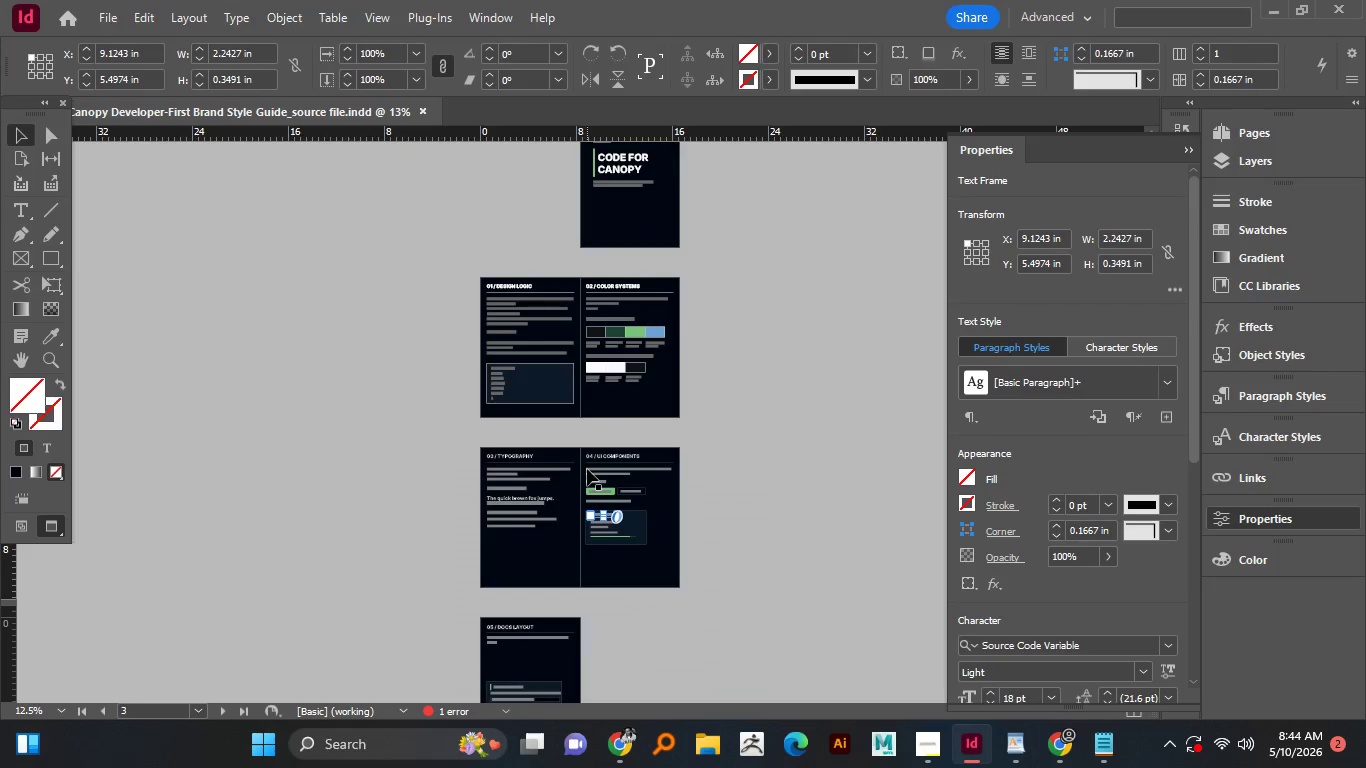 
key(Alt+AltLeft)
 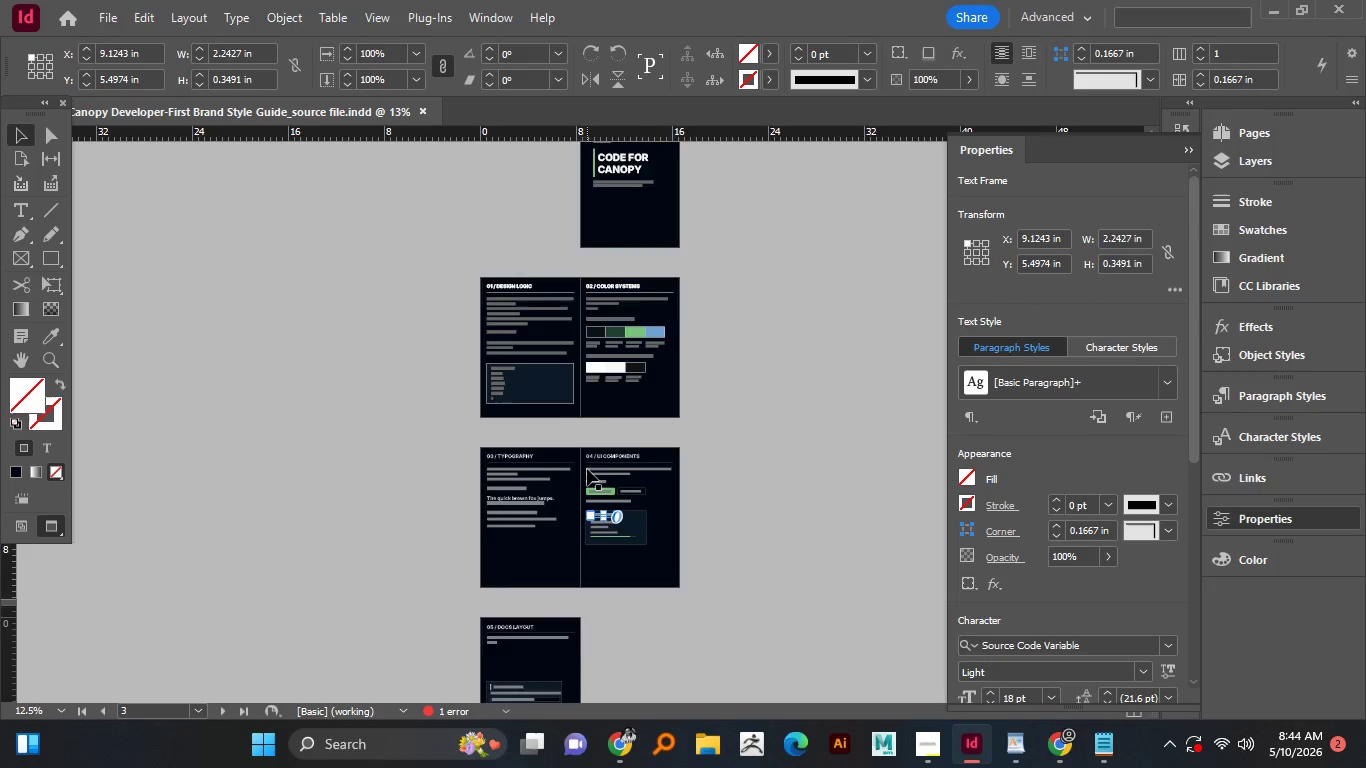 
hold_key(key=AltLeft, duration=0.69)
 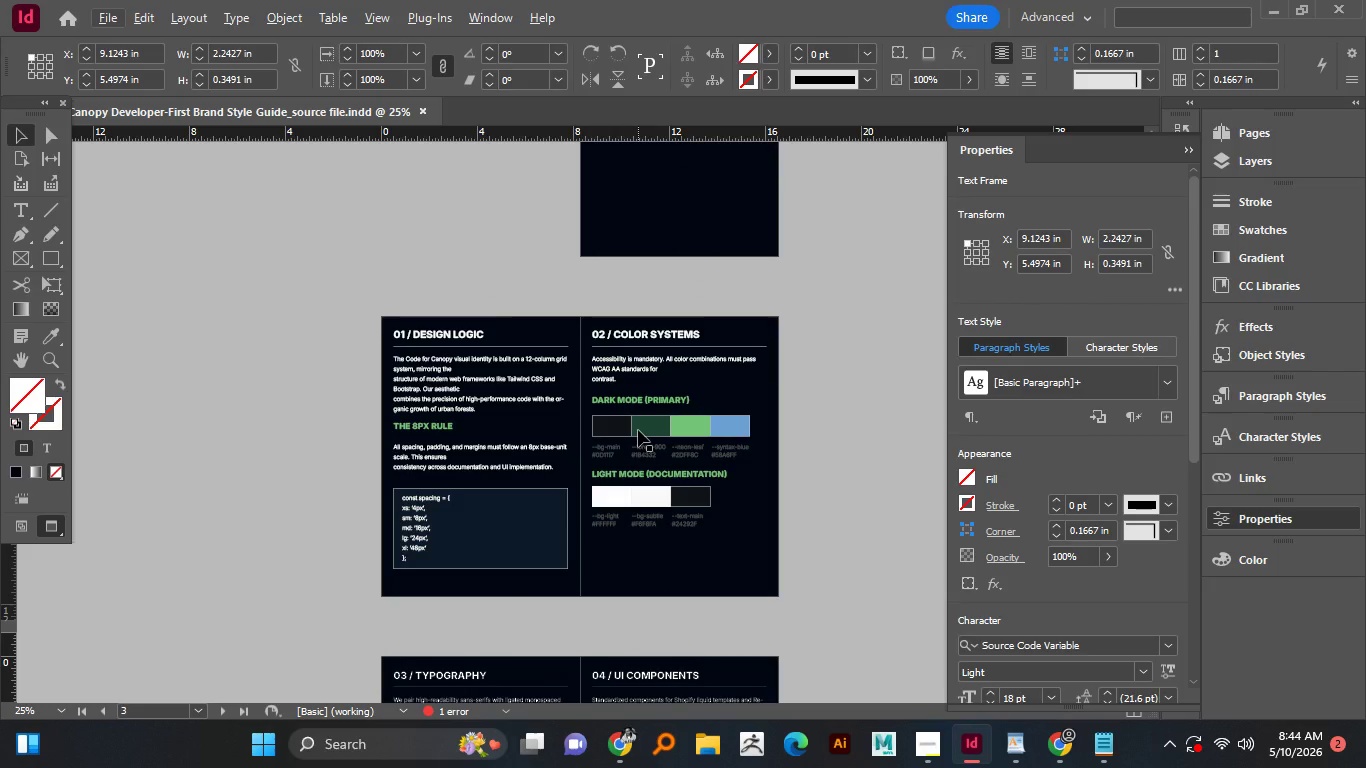 
scroll: coordinate [587, 469], scroll_direction: up, amount: 1.0
 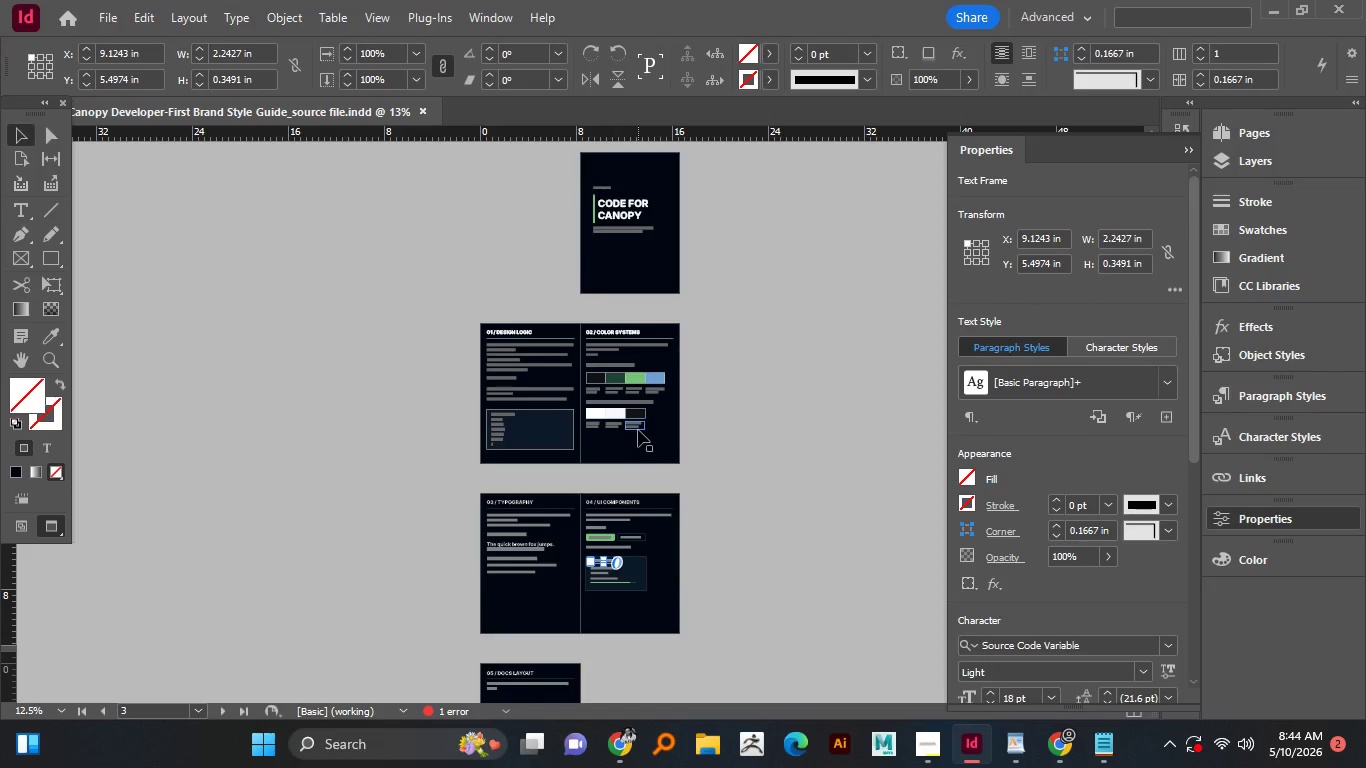 
hold_key(key=AltLeft, duration=1.64)
scroll: coordinate [638, 430], scroll_direction: up, amount: 1.0
 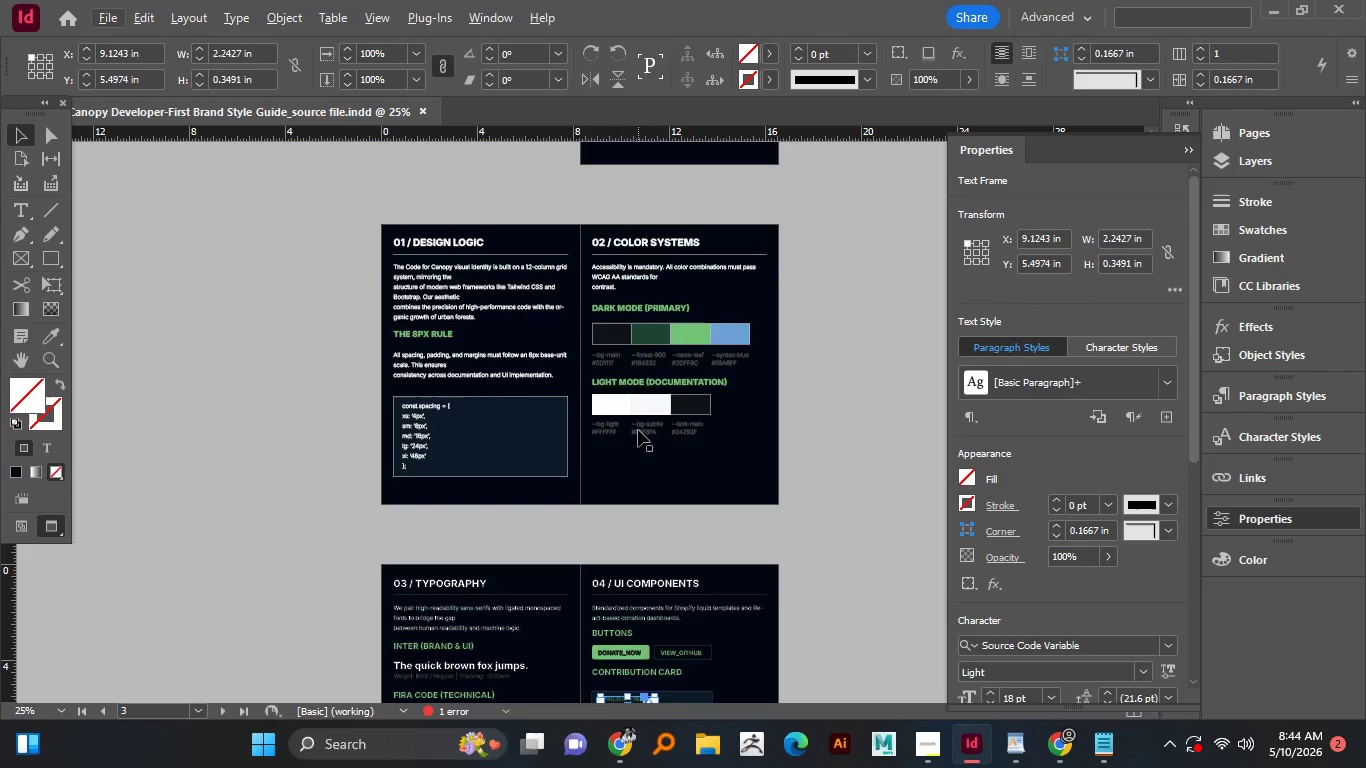 
key(Alt+AltLeft)
 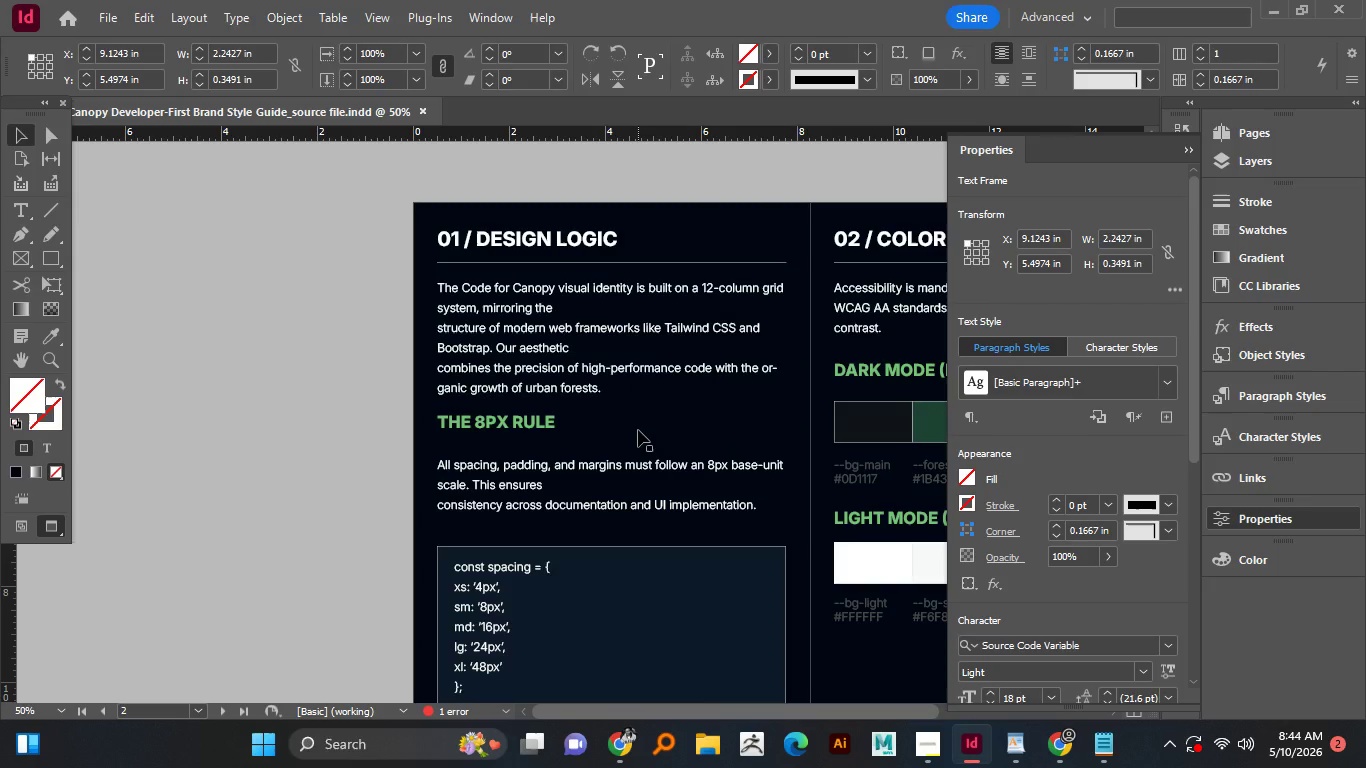 
key(Alt+AltLeft)
 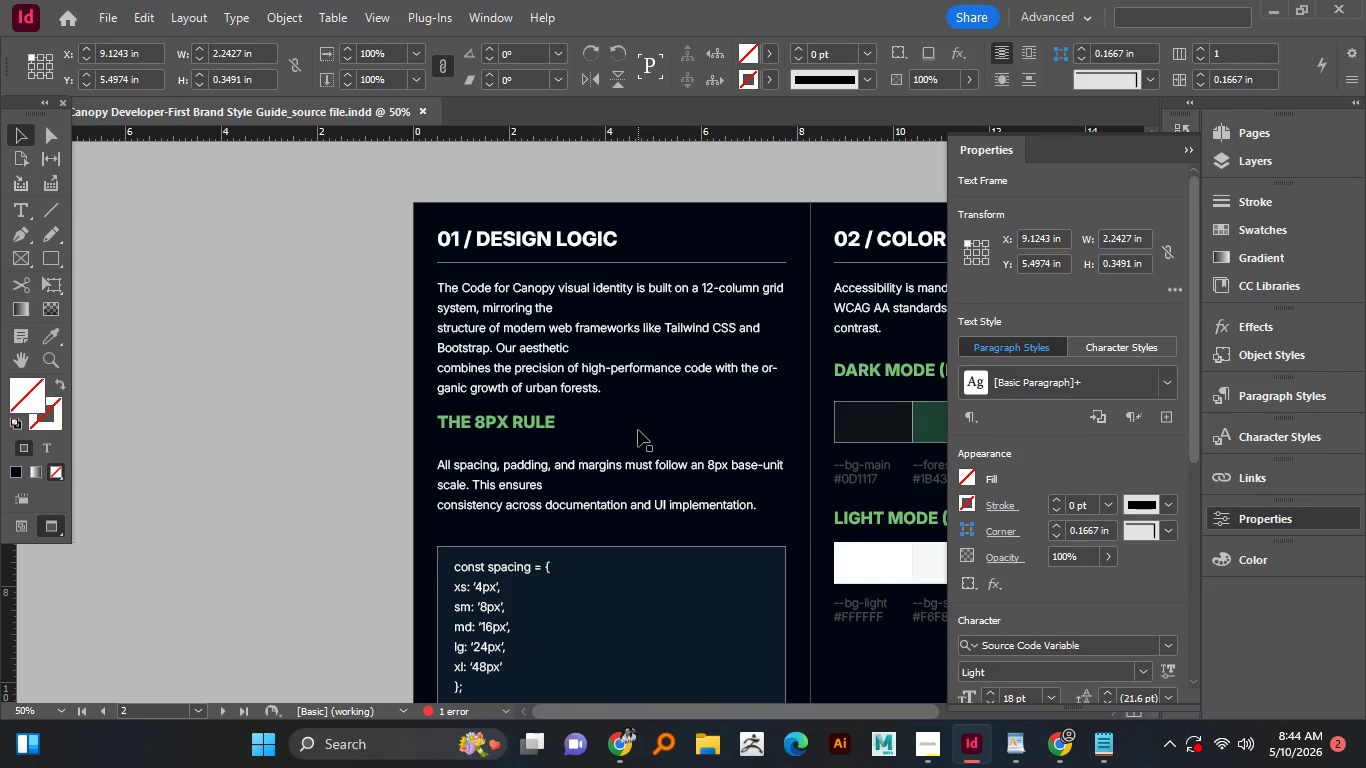 
key(Alt+AltLeft)
 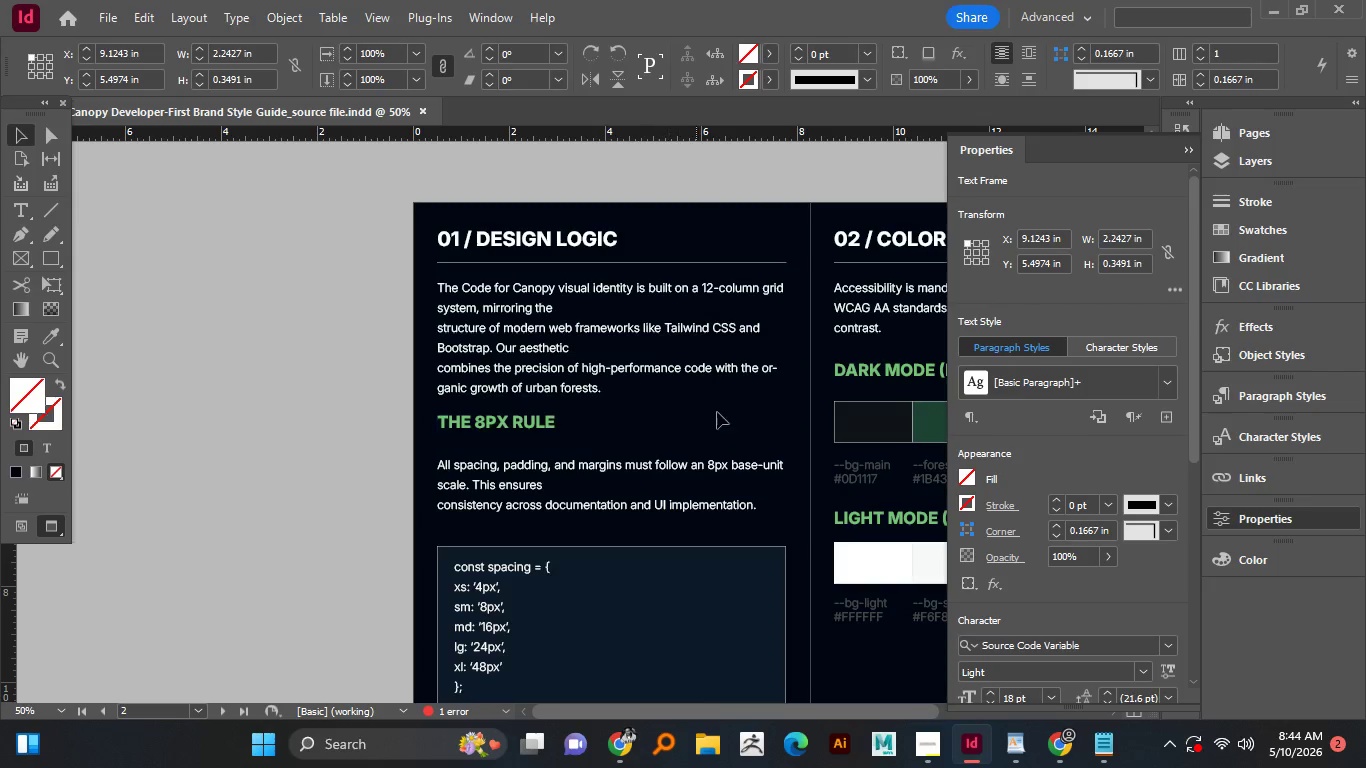 
hold_key(key=Space, duration=1.5)
 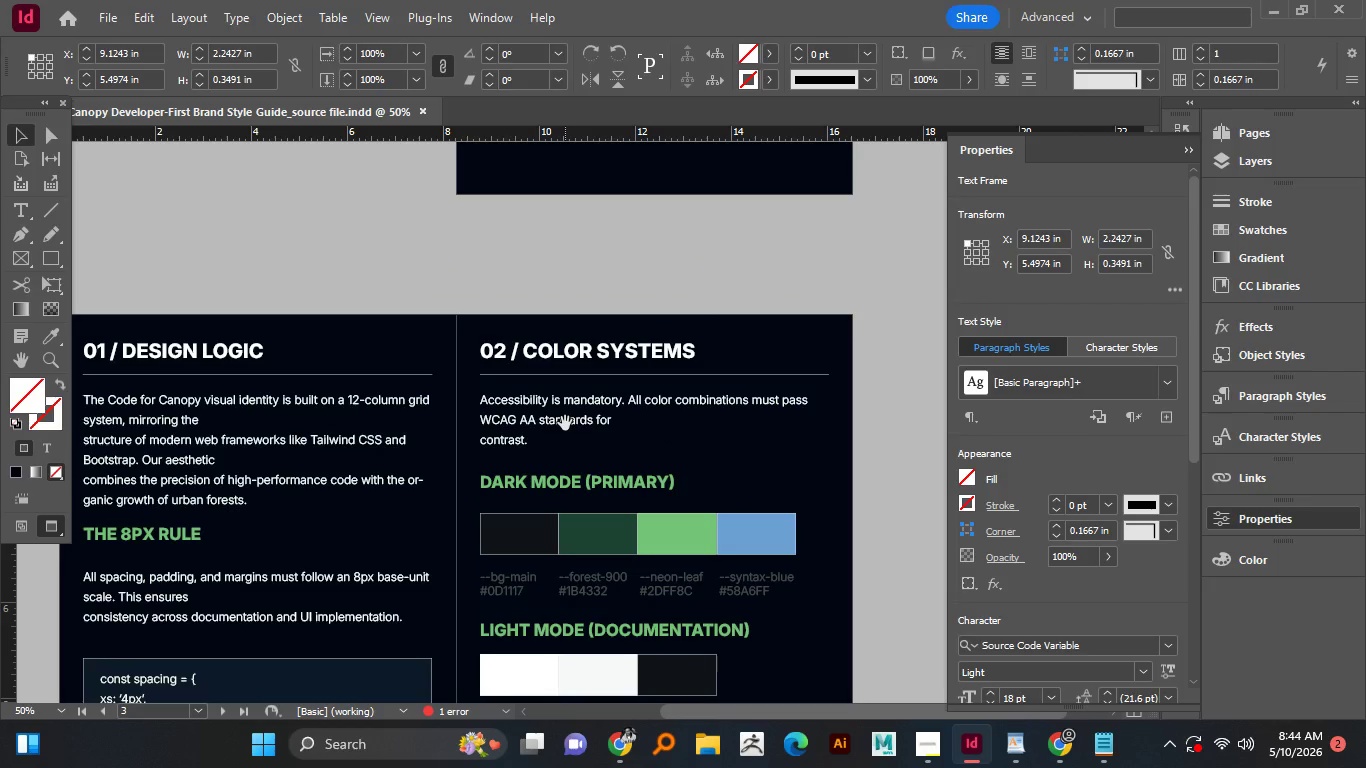 
left_click_drag(start_coordinate=[720, 411], to_coordinate=[466, 470])
 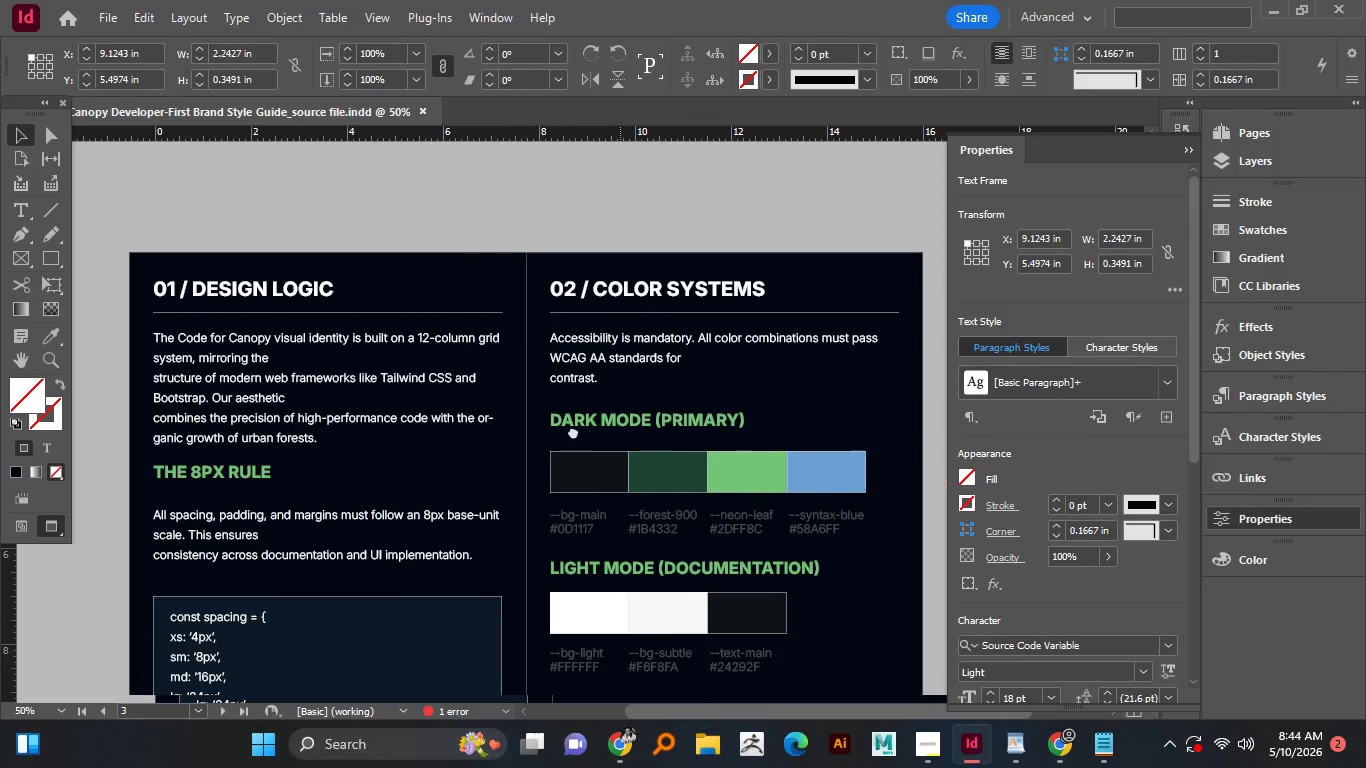 
left_click_drag(start_coordinate=[620, 448], to_coordinate=[521, 364])
 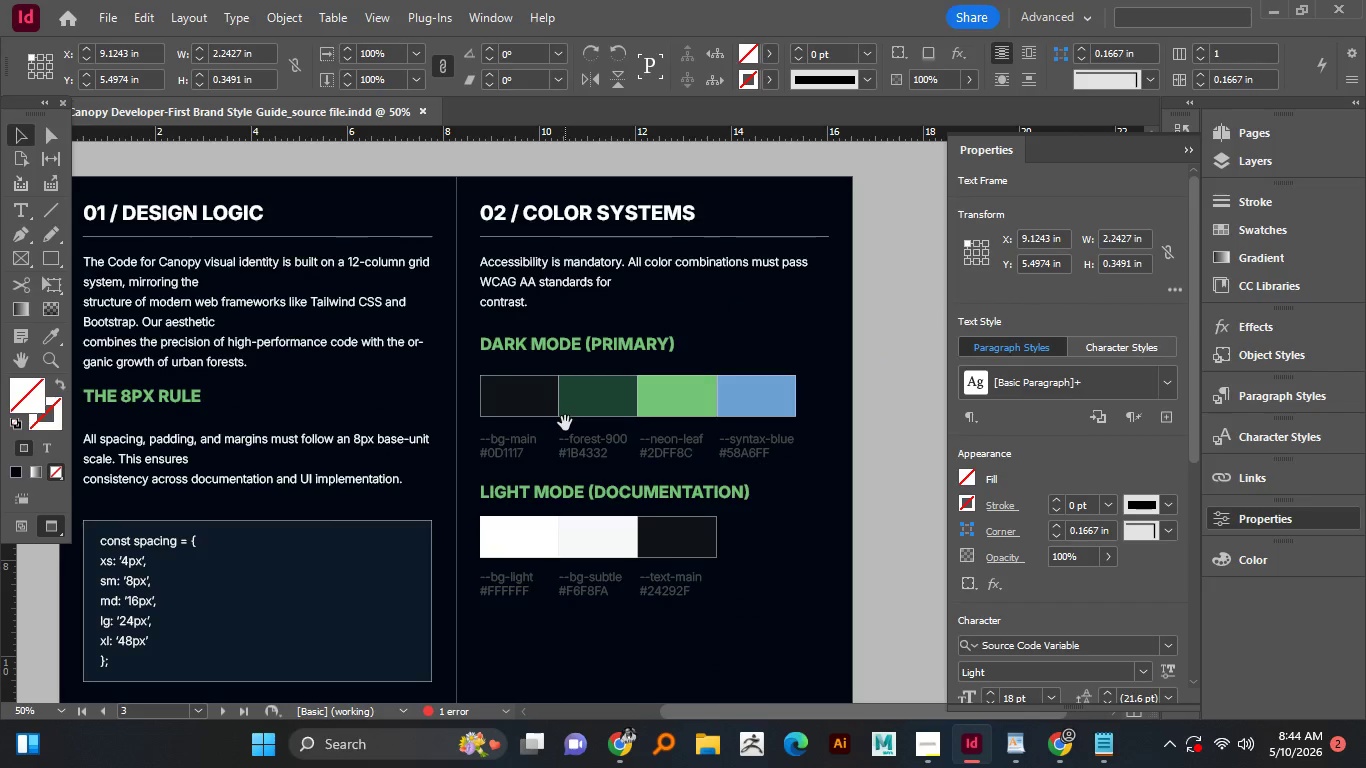 
key(Space)
 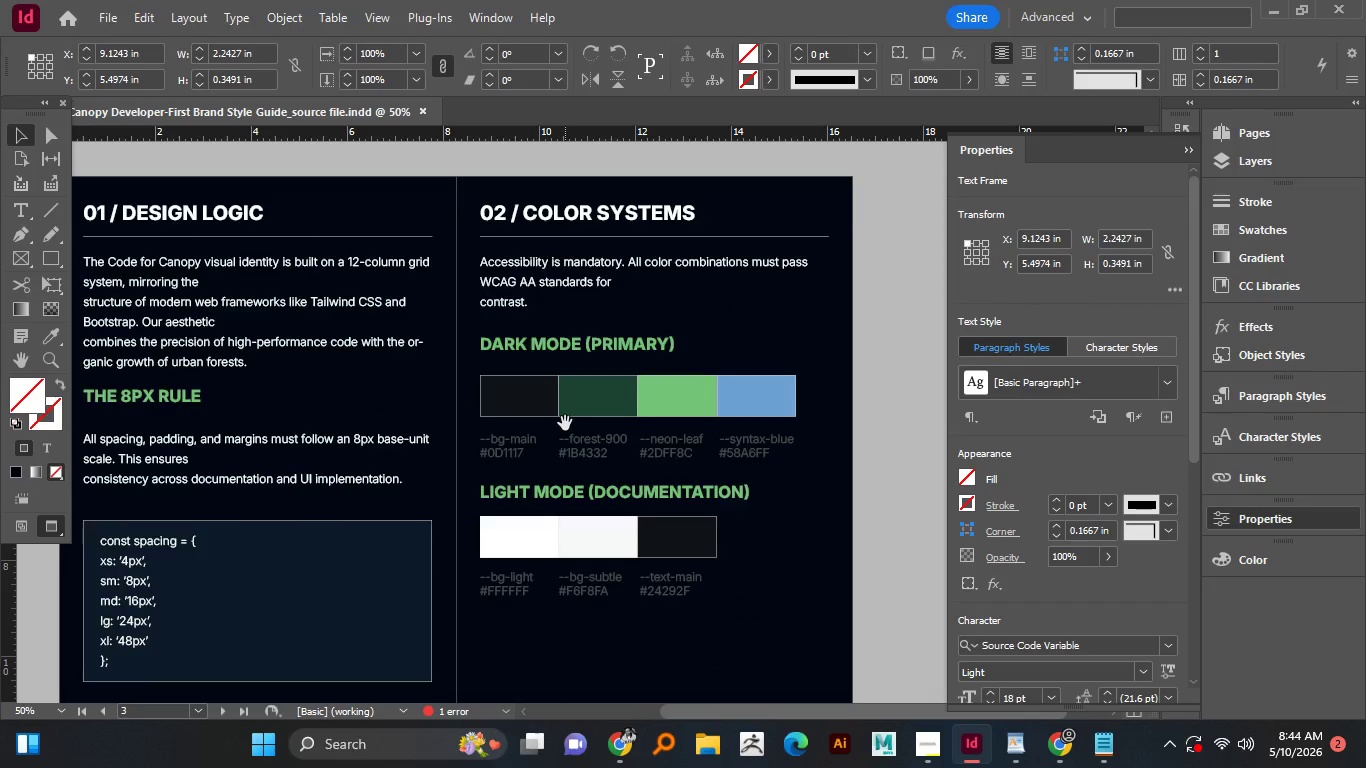 
key(Space)
 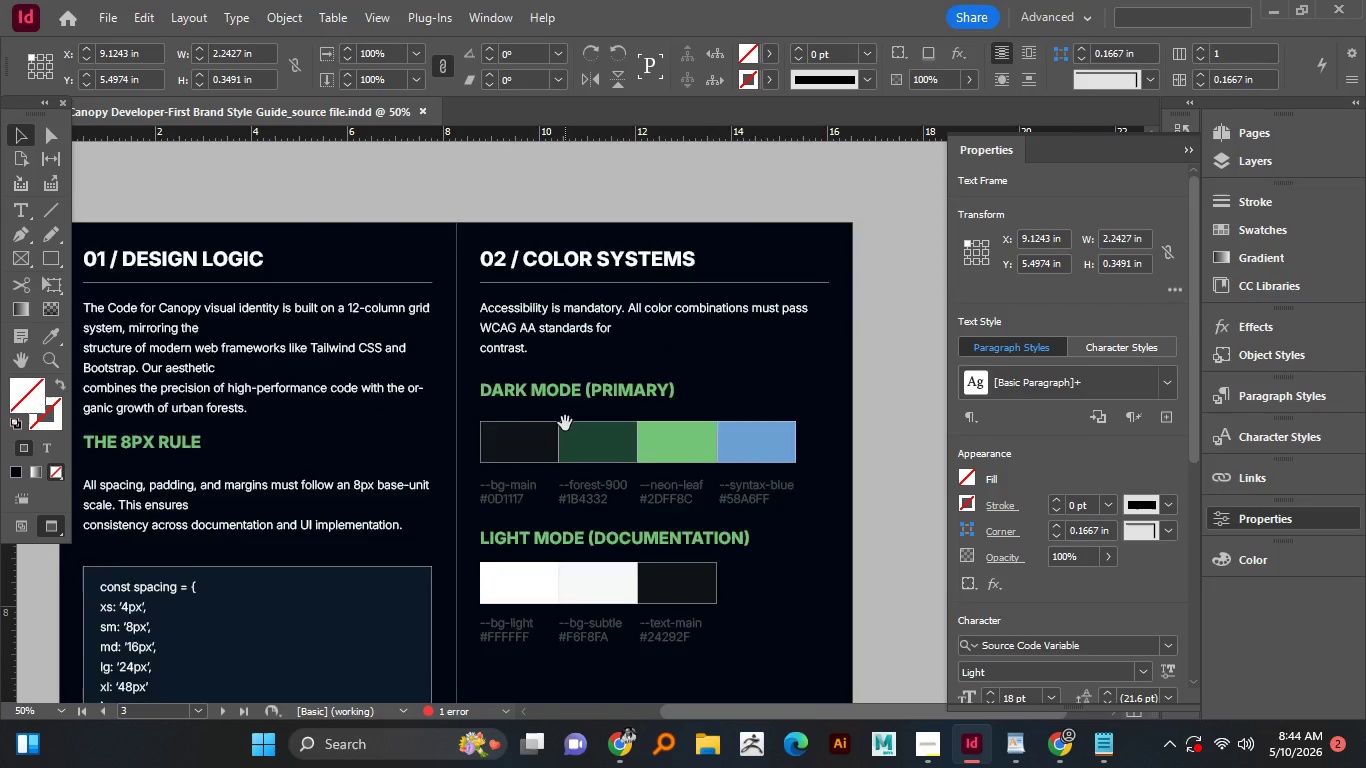 
key(Space)
 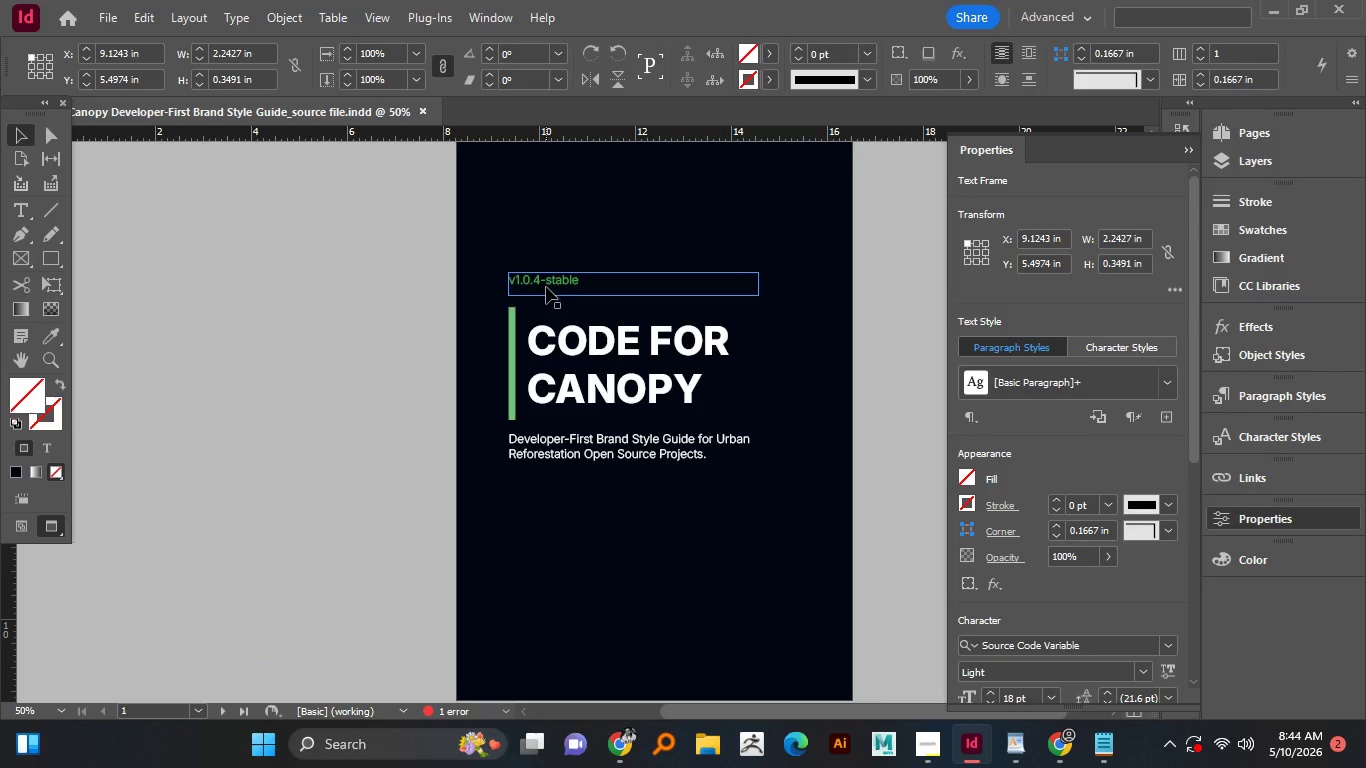 
scroll: coordinate [565, 423], scroll_direction: up, amount: 14.0
 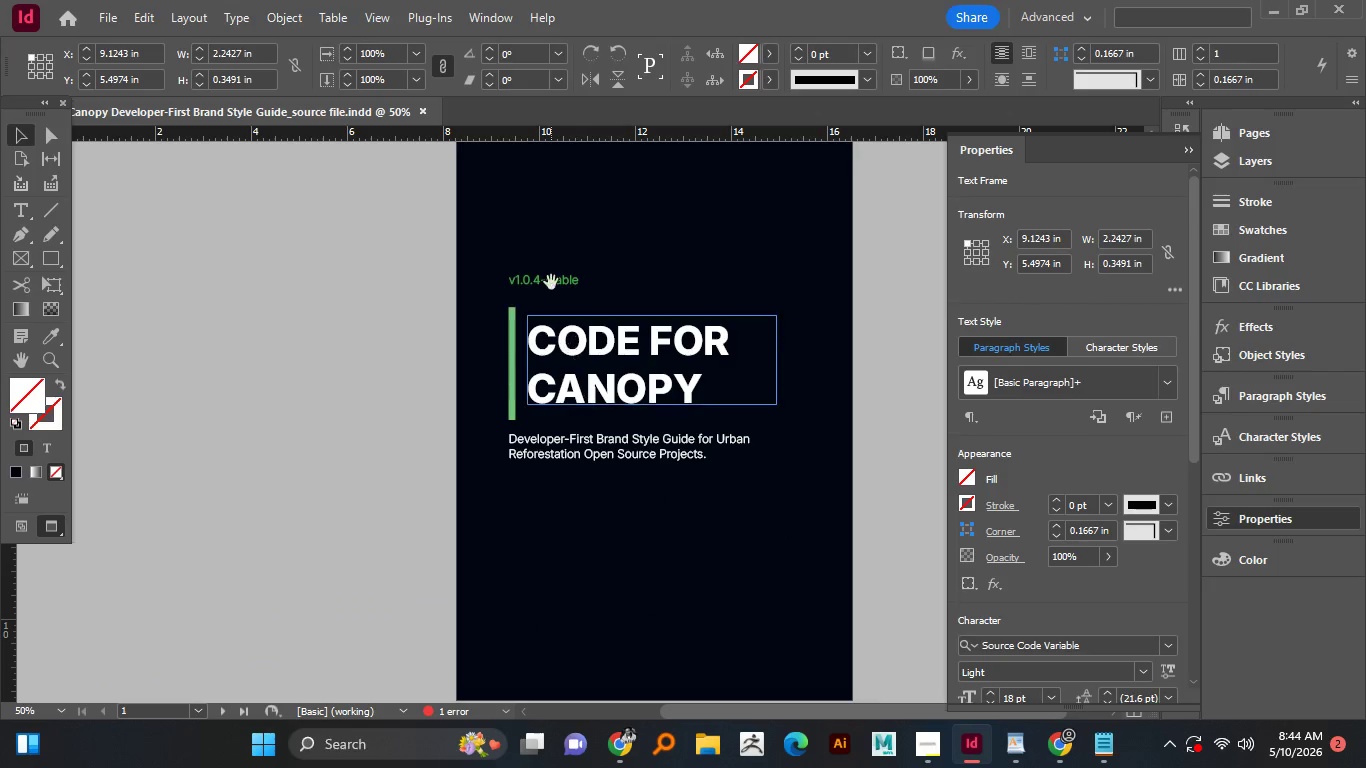 
left_click([546, 287])
 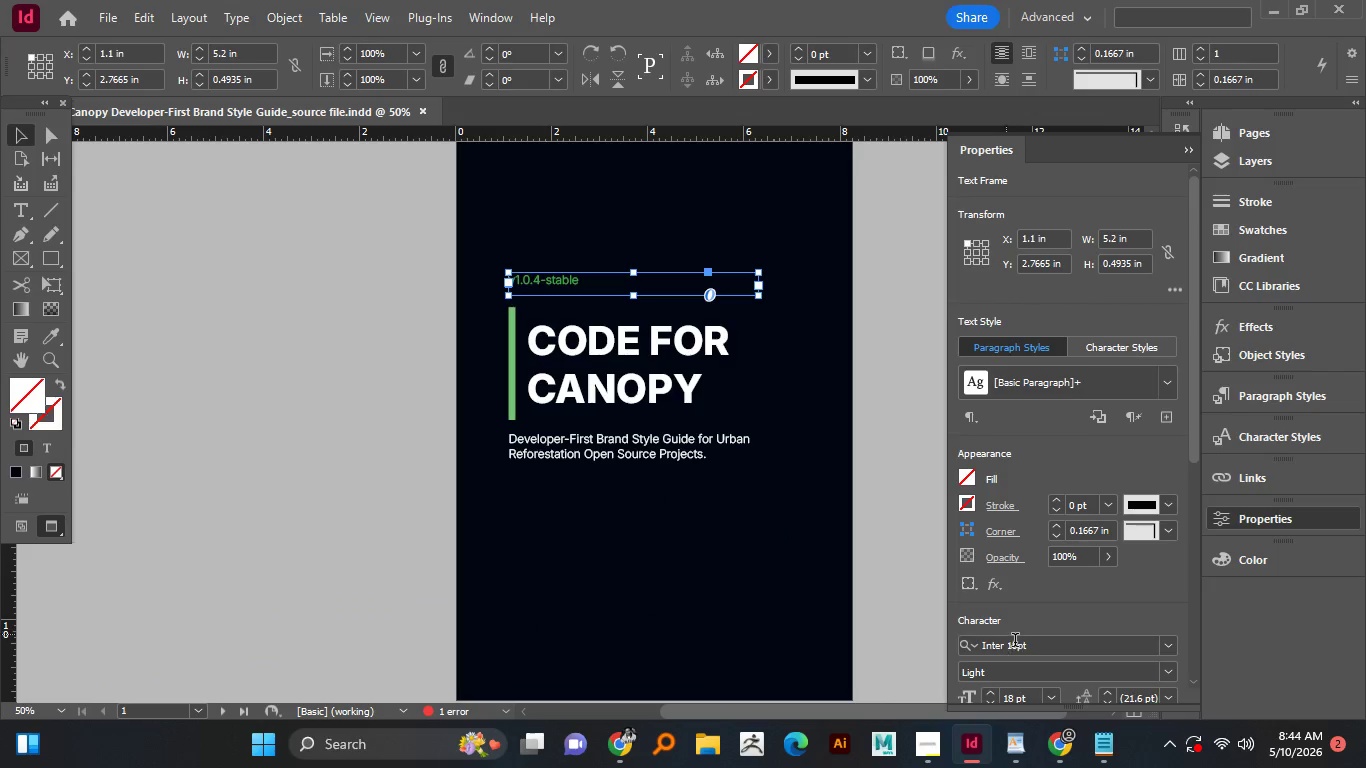 
left_click([1021, 645])
 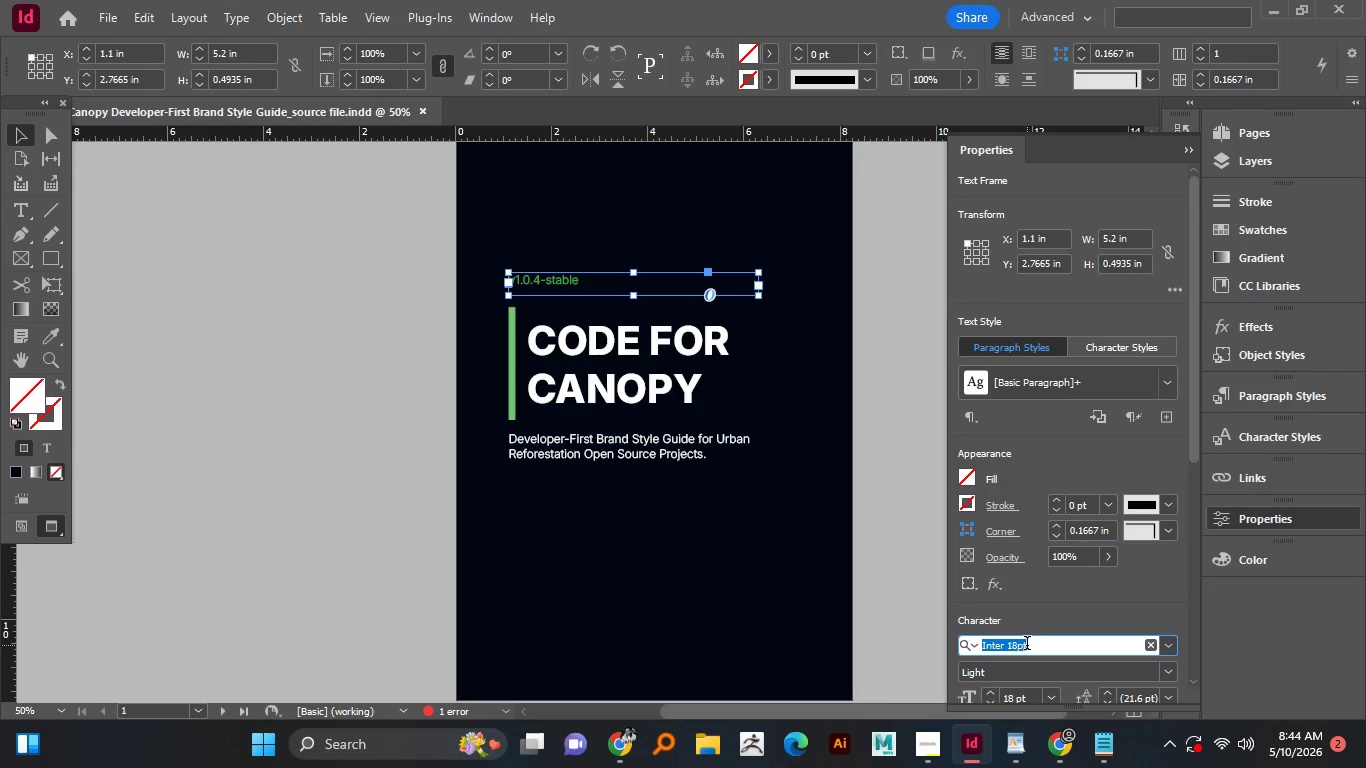 
key(Control+V)
 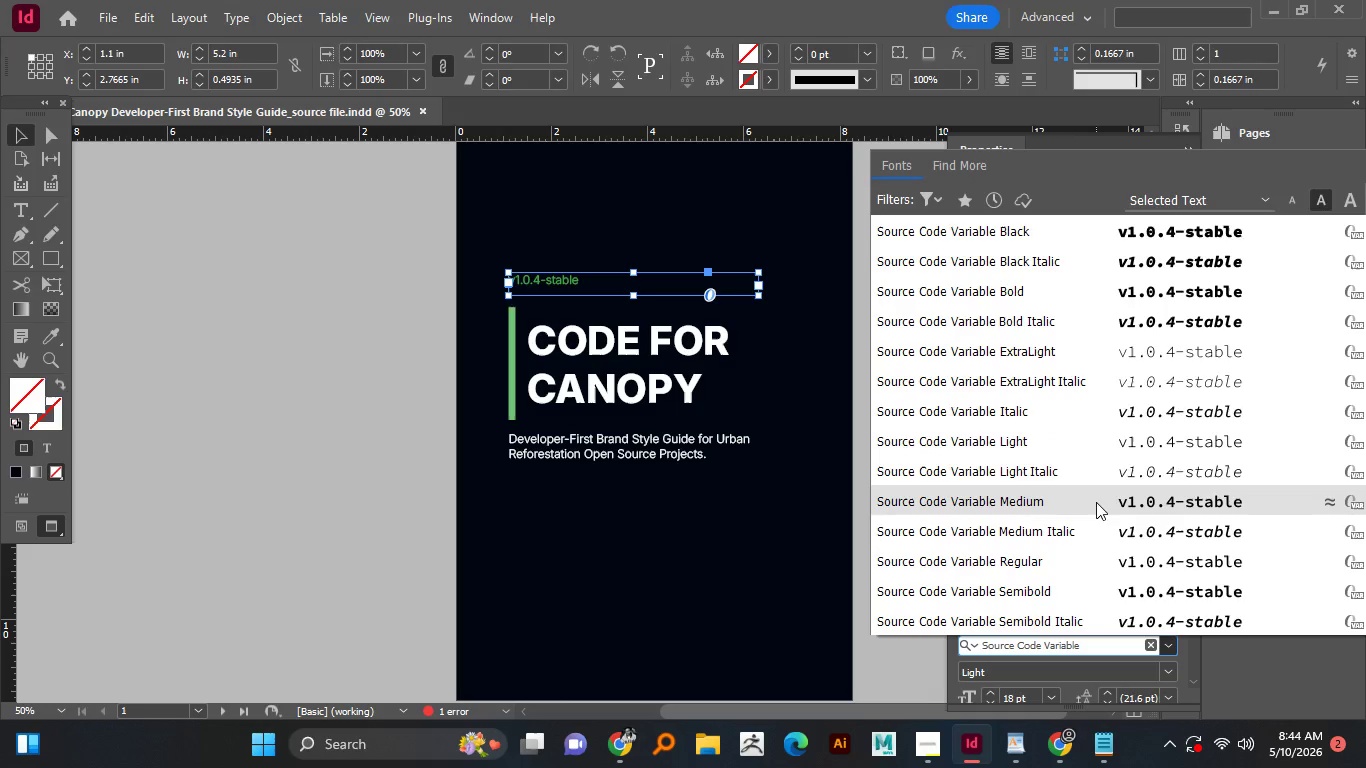 
left_click([1077, 454])
 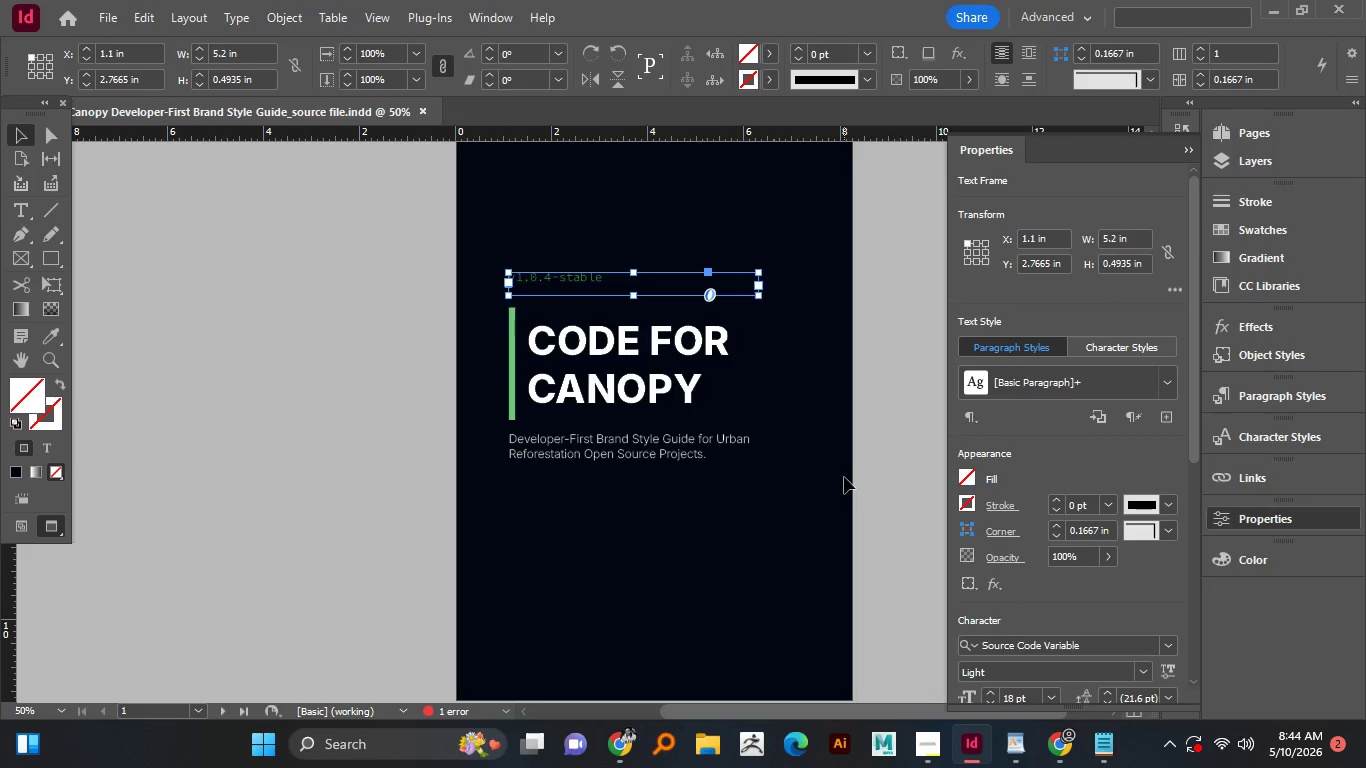 
left_click([324, 477])
 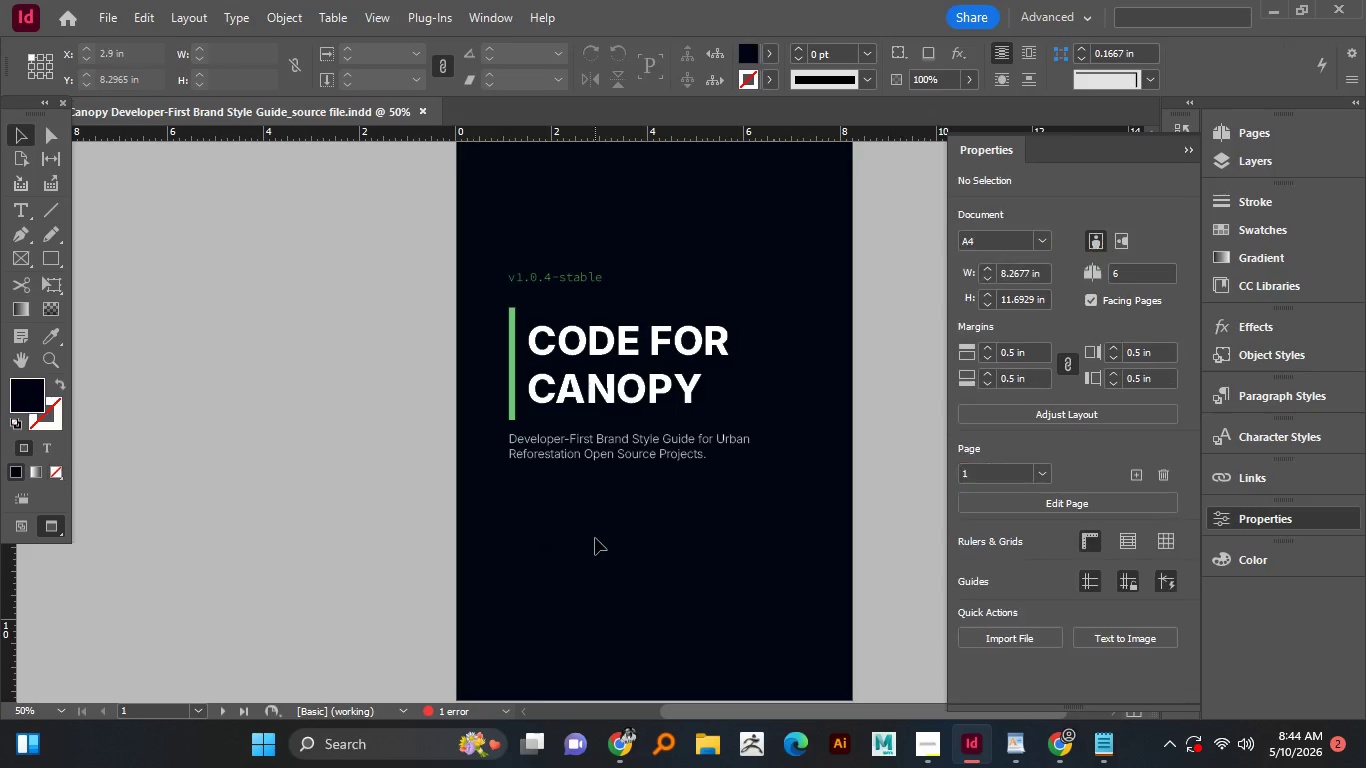 
scroll: coordinate [601, 553], scroll_direction: down, amount: 16.0
 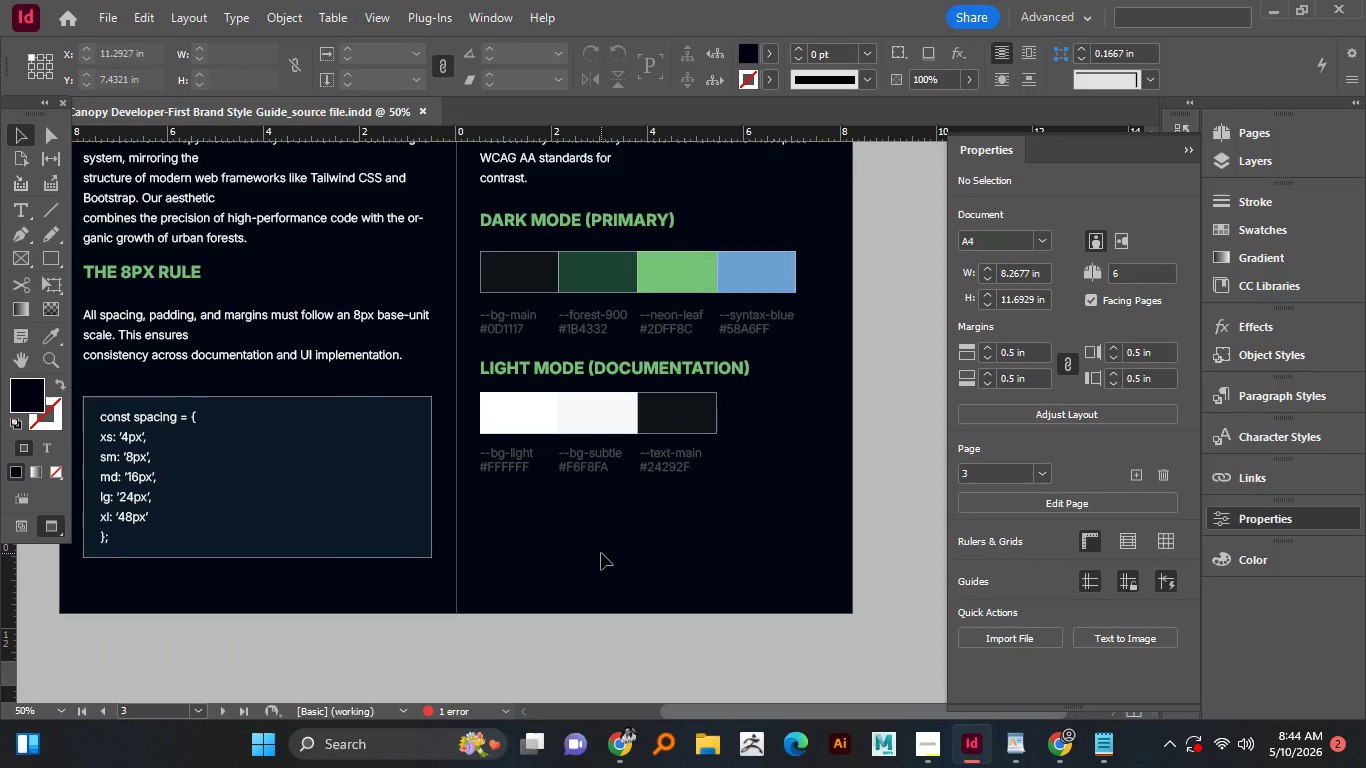 
key(Control+S)
 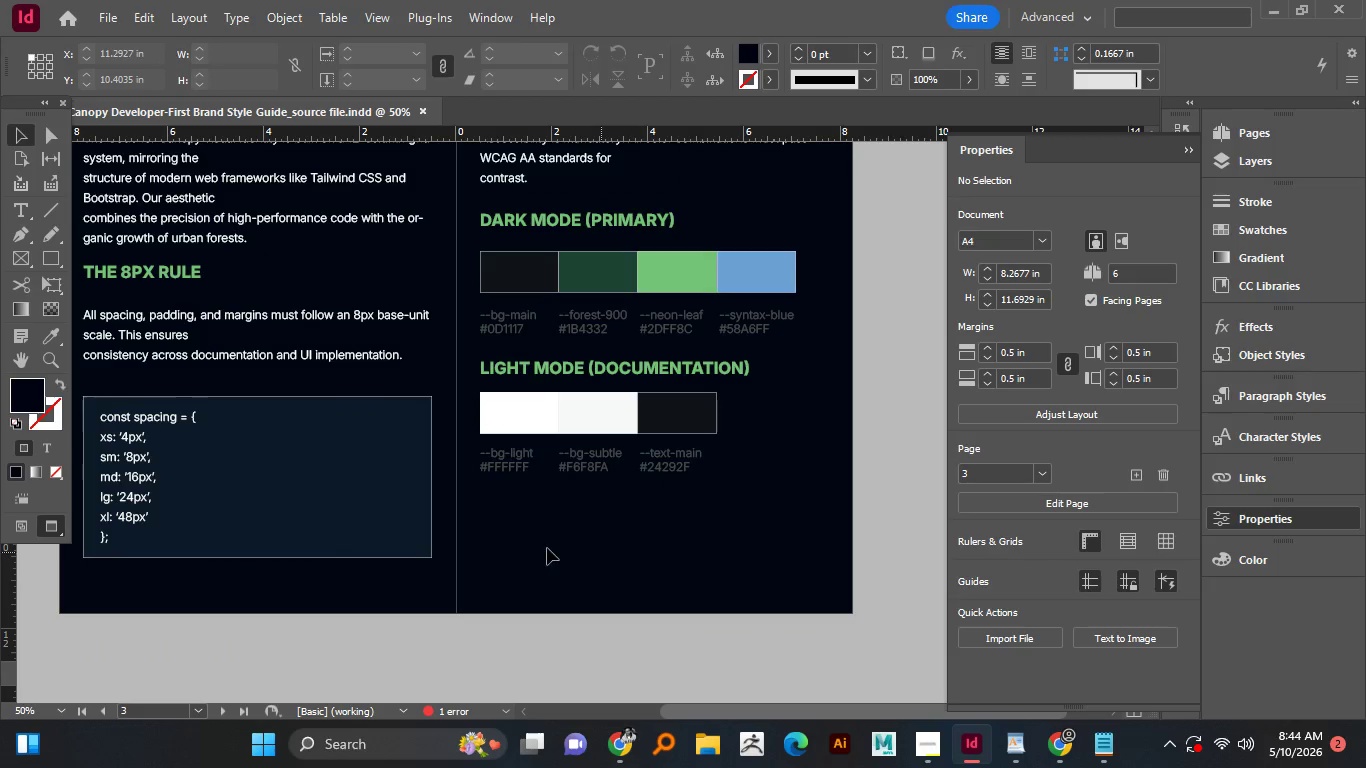 
hold_key(key=Space, duration=1.3)
 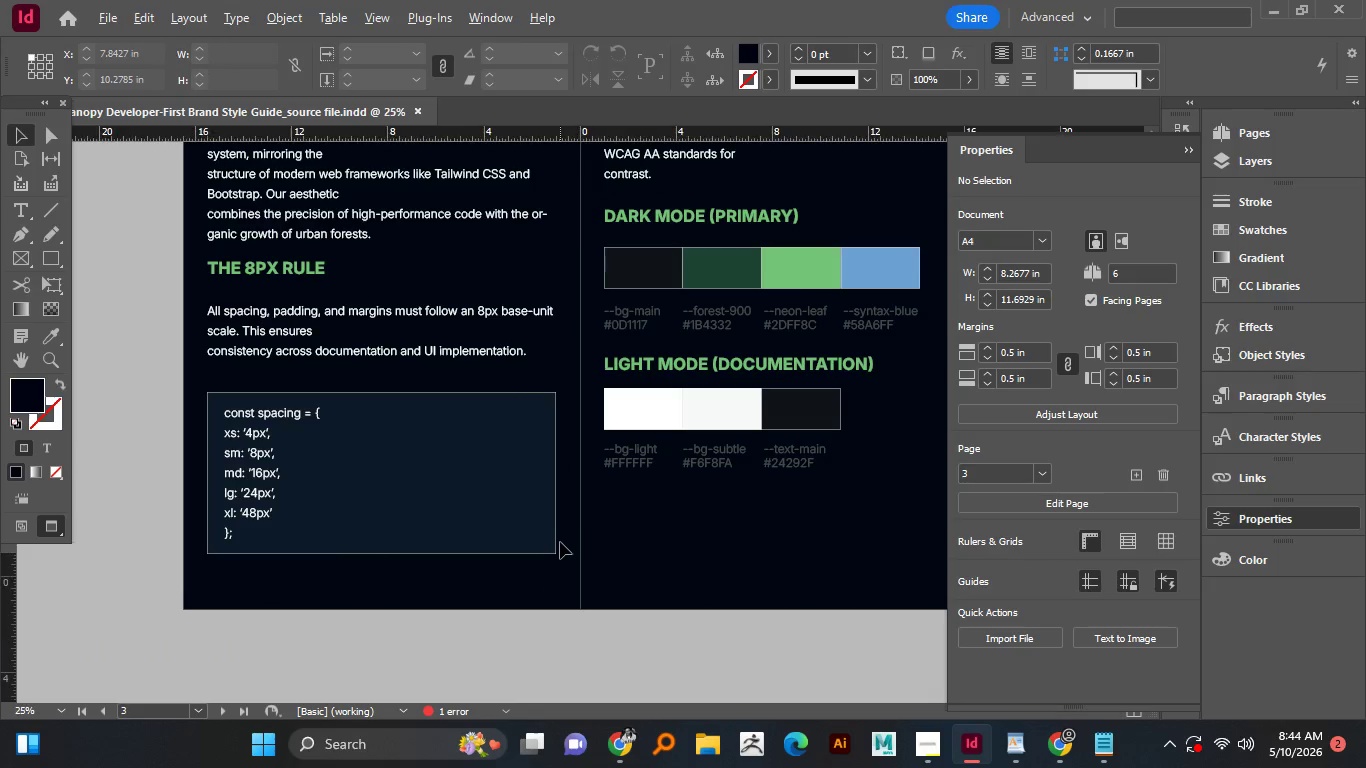 
left_click_drag(start_coordinate=[540, 545], to_coordinate=[608, 541])
 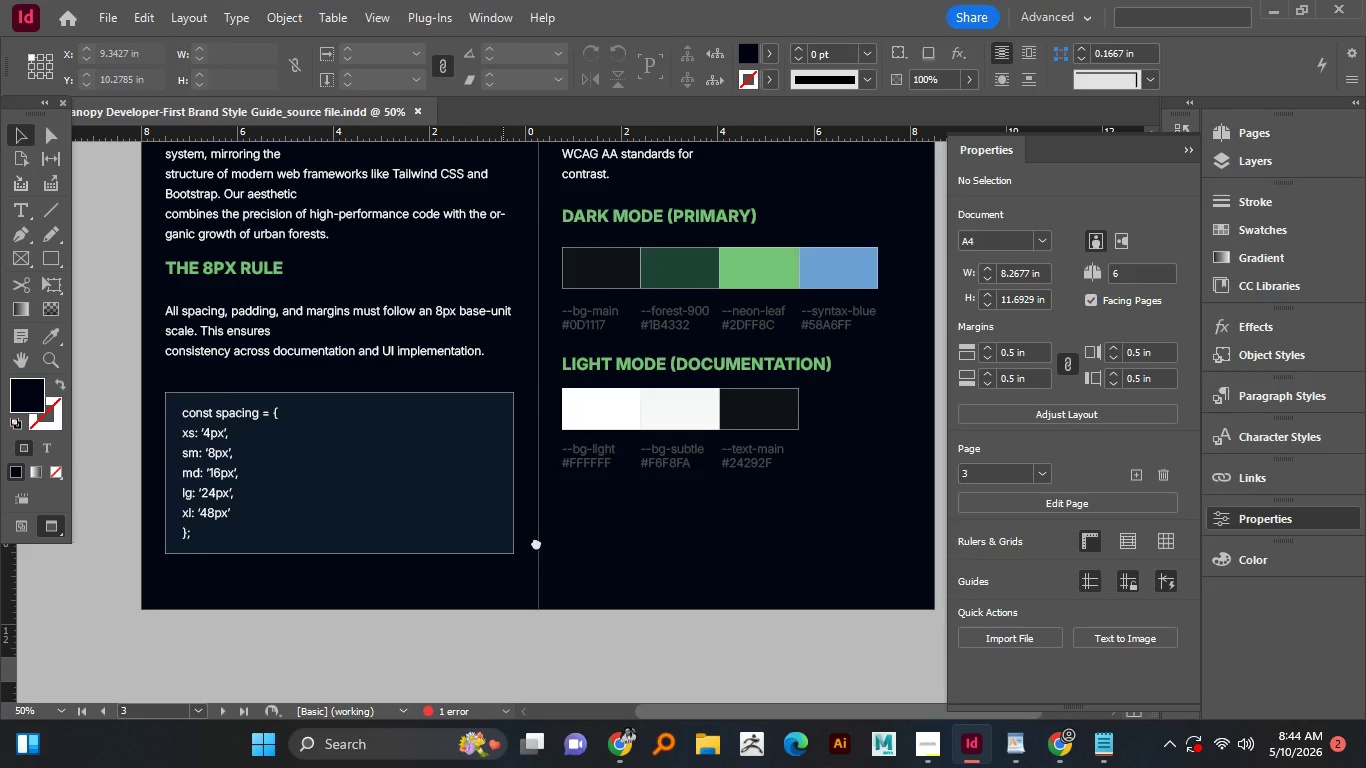 
left_click_drag(start_coordinate=[503, 542], to_coordinate=[560, 542])
 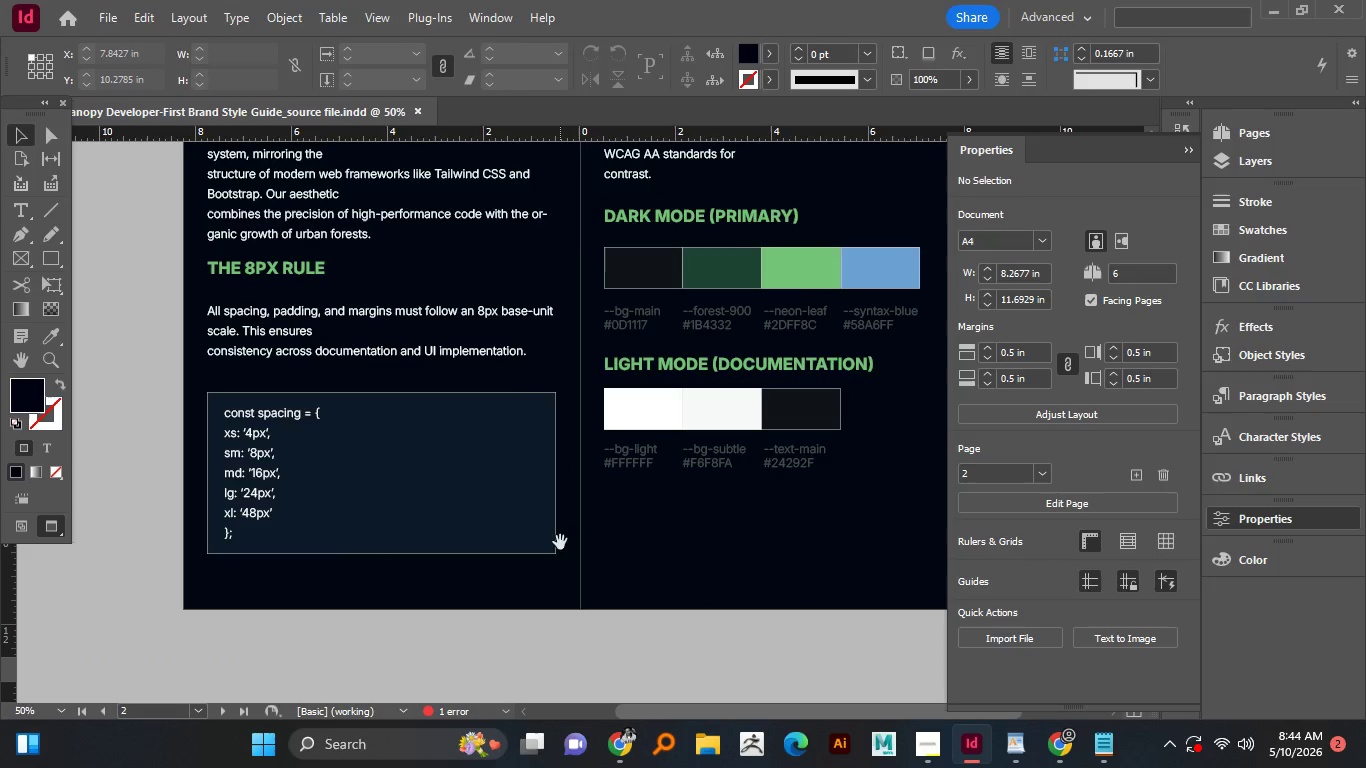 
hold_key(key=AltLeft, duration=0.5)
scroll: coordinate [560, 542], scroll_direction: down, amount: 1.0
 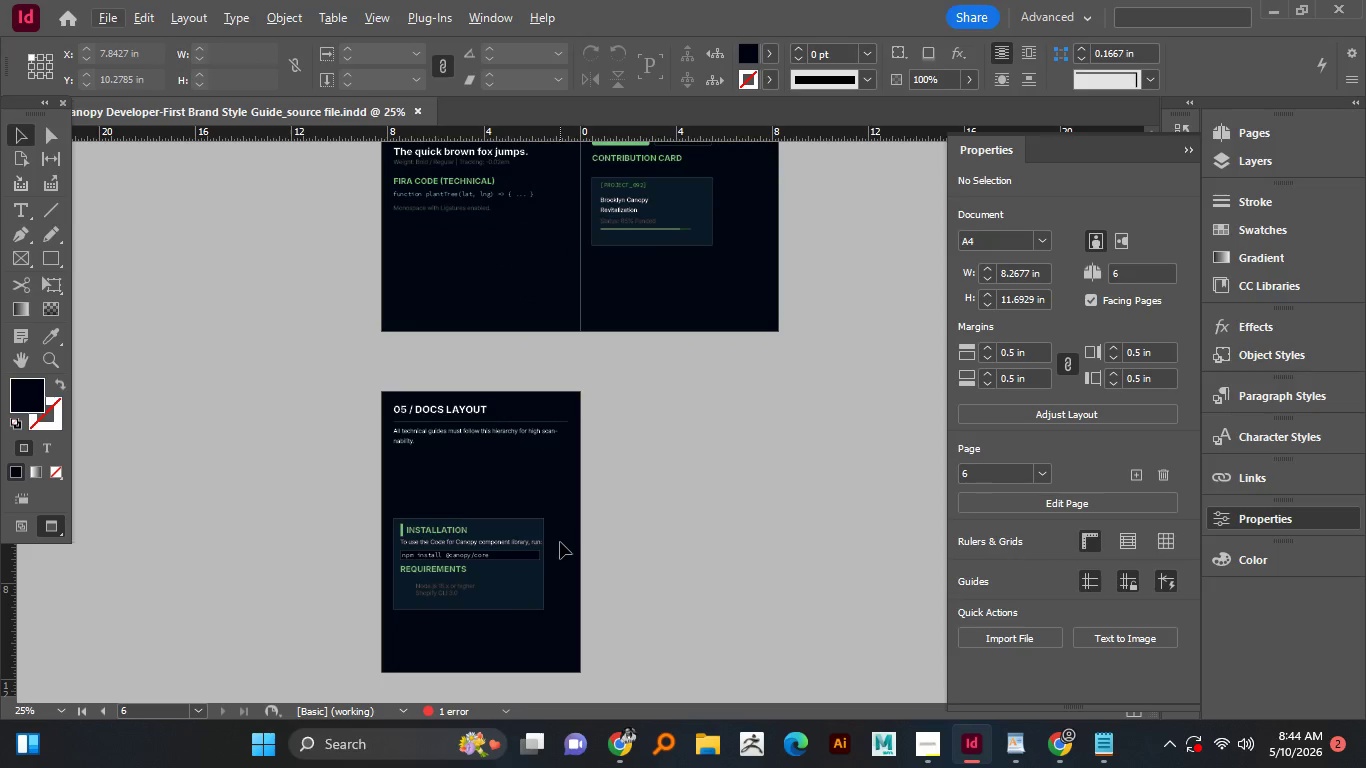 
hold_key(key=AltLeft, duration=0.73)
scroll: coordinate [512, 540], scroll_direction: up, amount: 1.0
 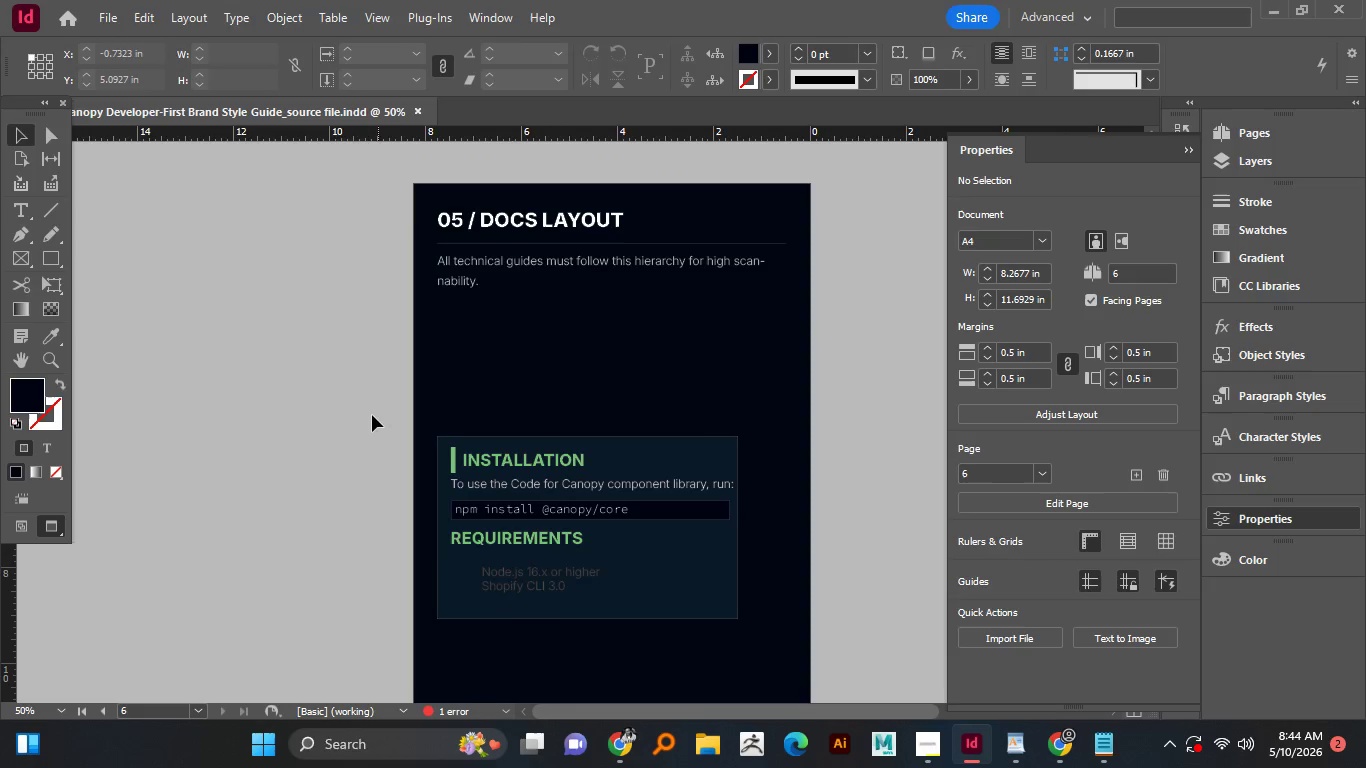 
left_click_drag(start_coordinate=[373, 410], to_coordinate=[566, 644])
 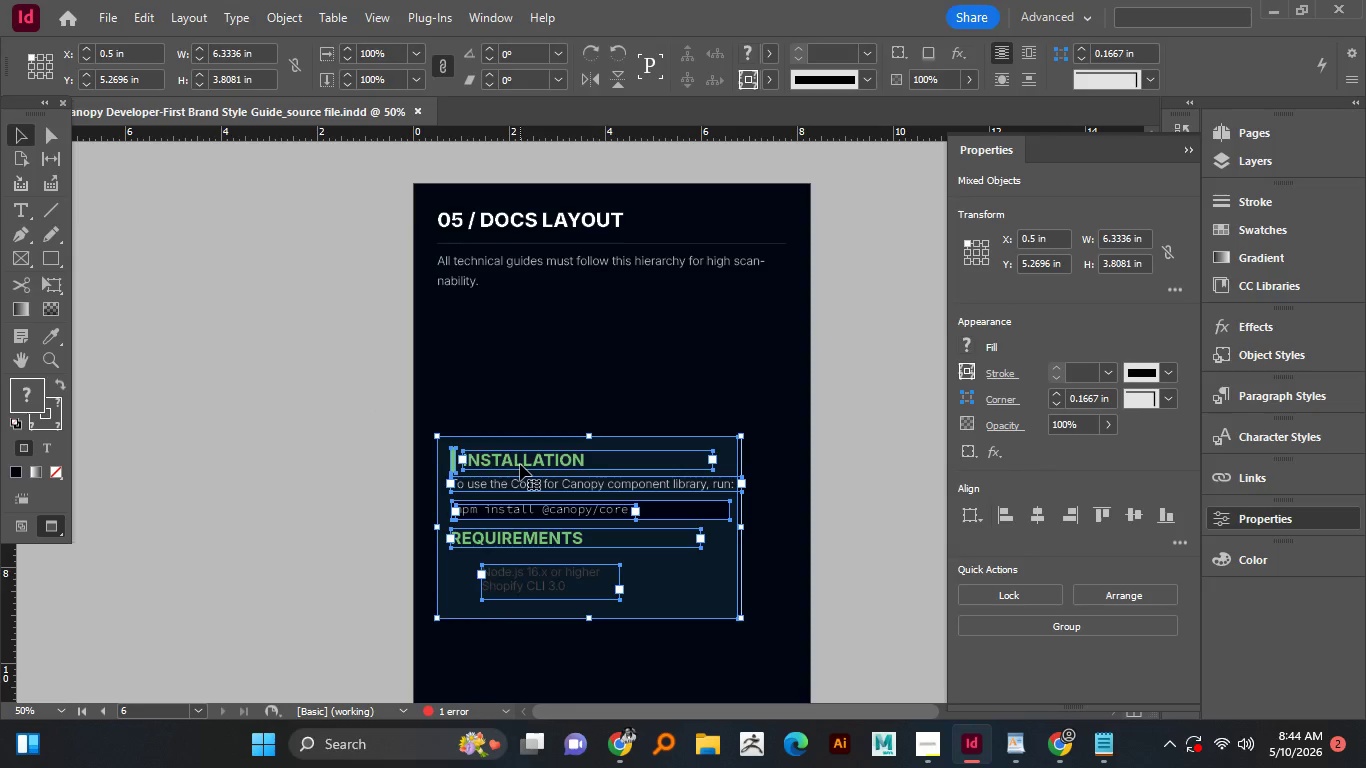 
left_click_drag(start_coordinate=[520, 464], to_coordinate=[517, 405])
 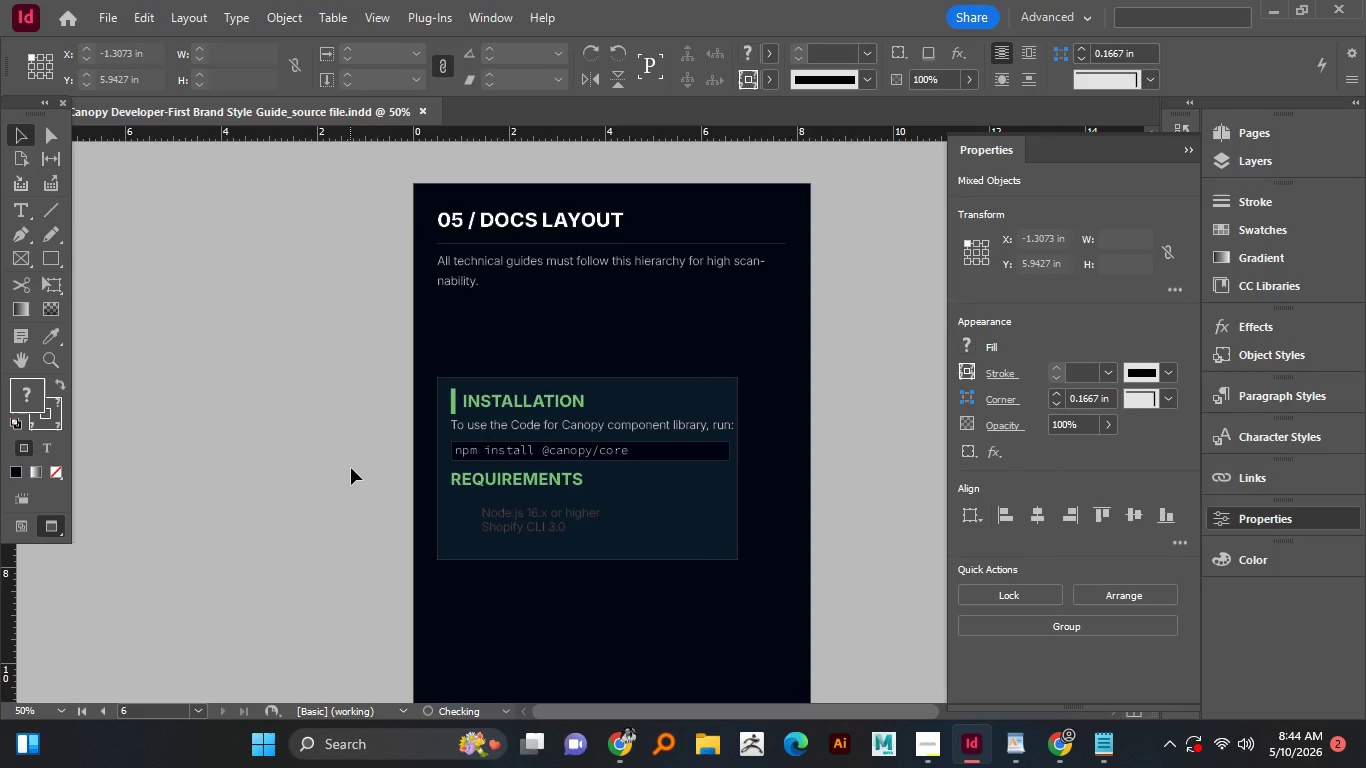 
hold_key(key=ShiftLeft, duration=0.88)
 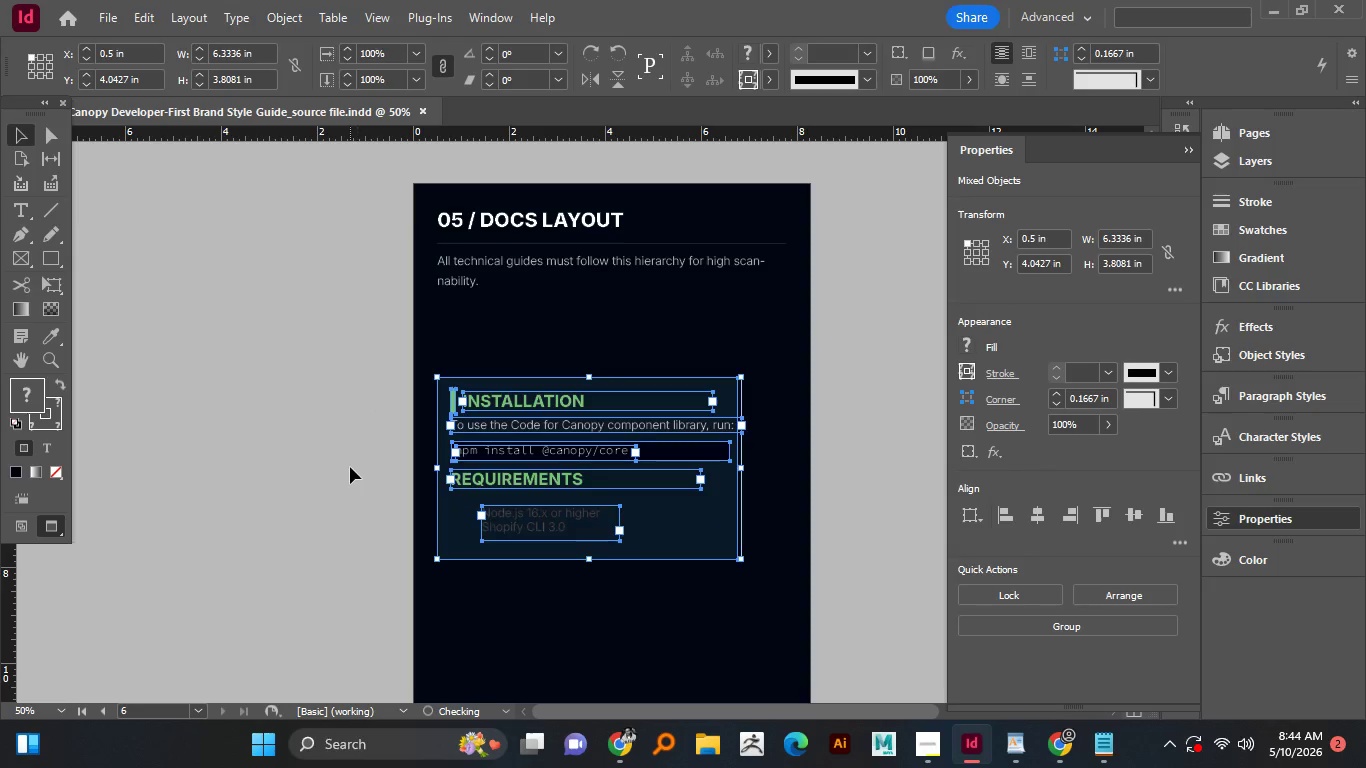 
left_click([350, 467])
 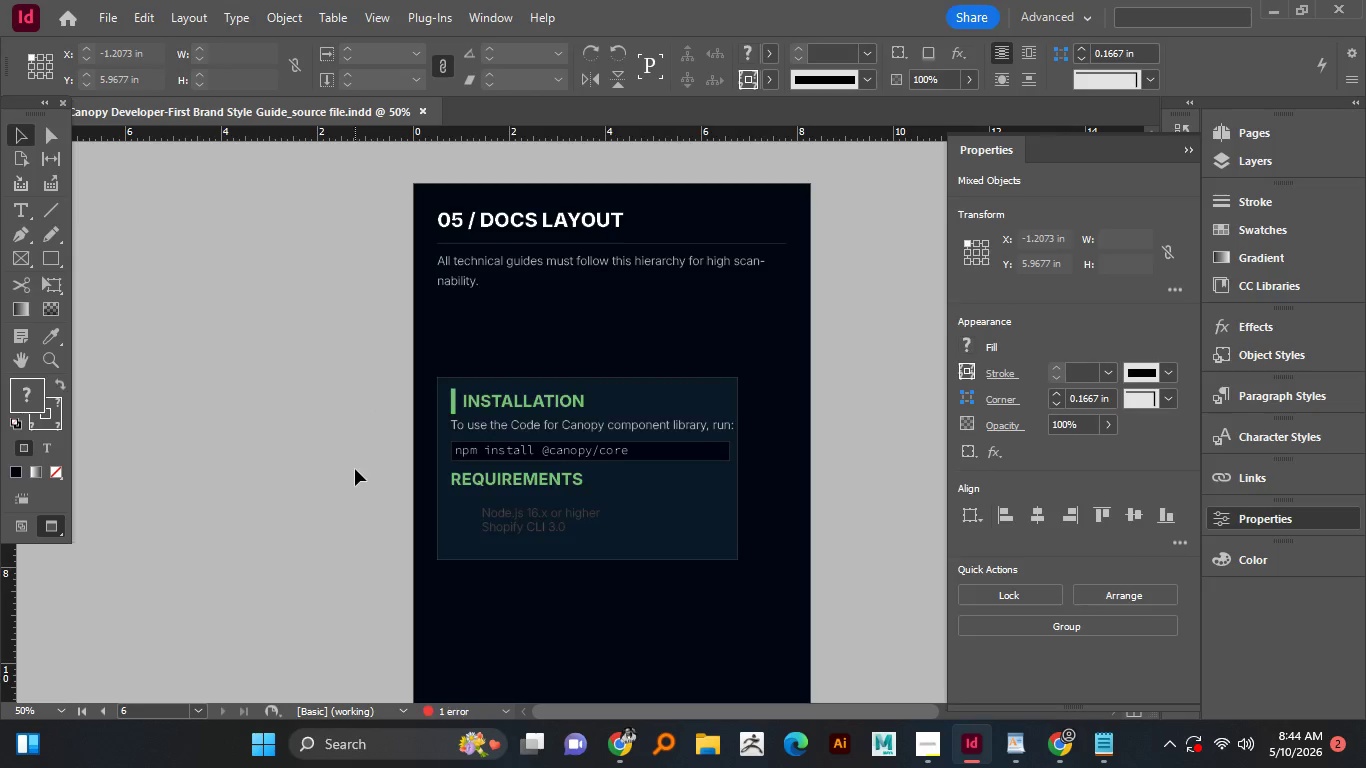 
scroll: coordinate [355, 469], scroll_direction: down, amount: 2.0
 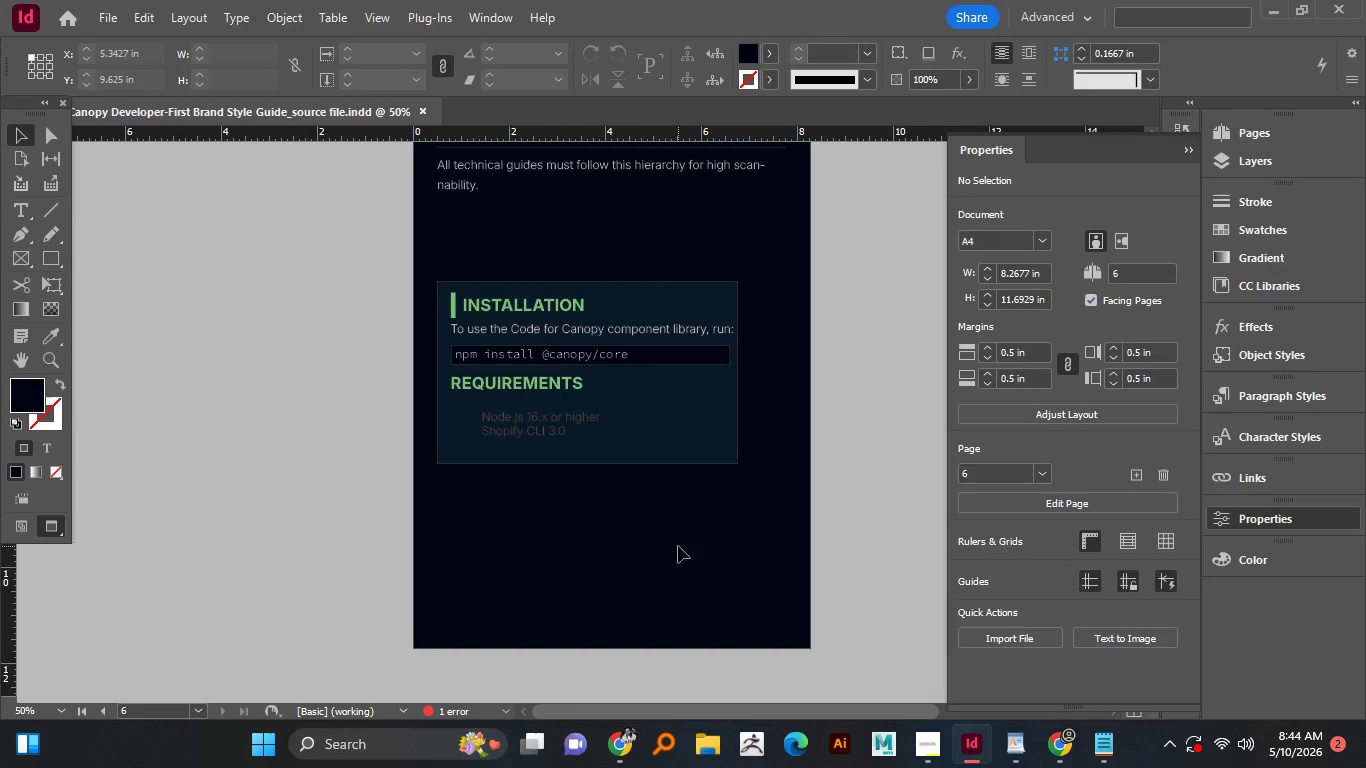 
hold_key(key=Space, duration=0.66)
 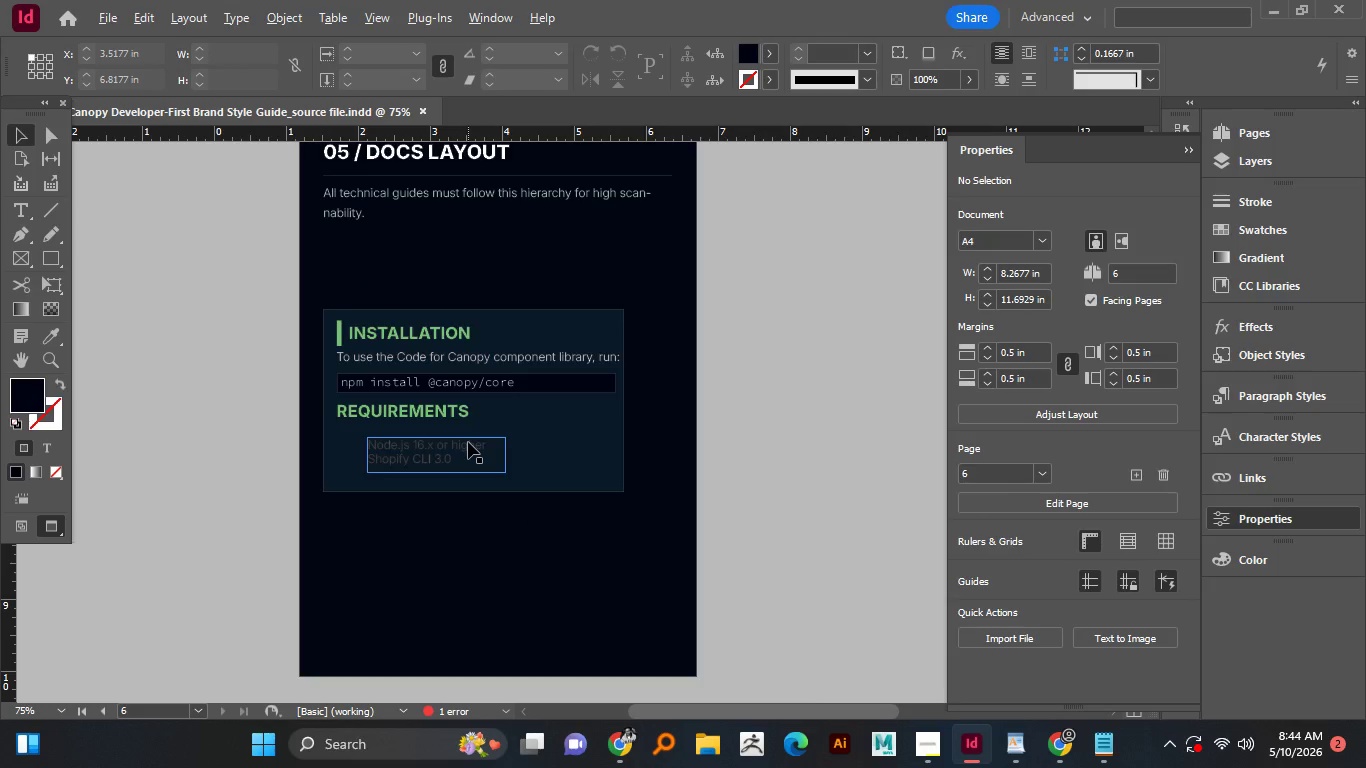 
left_click_drag(start_coordinate=[658, 530], to_coordinate=[544, 558])
 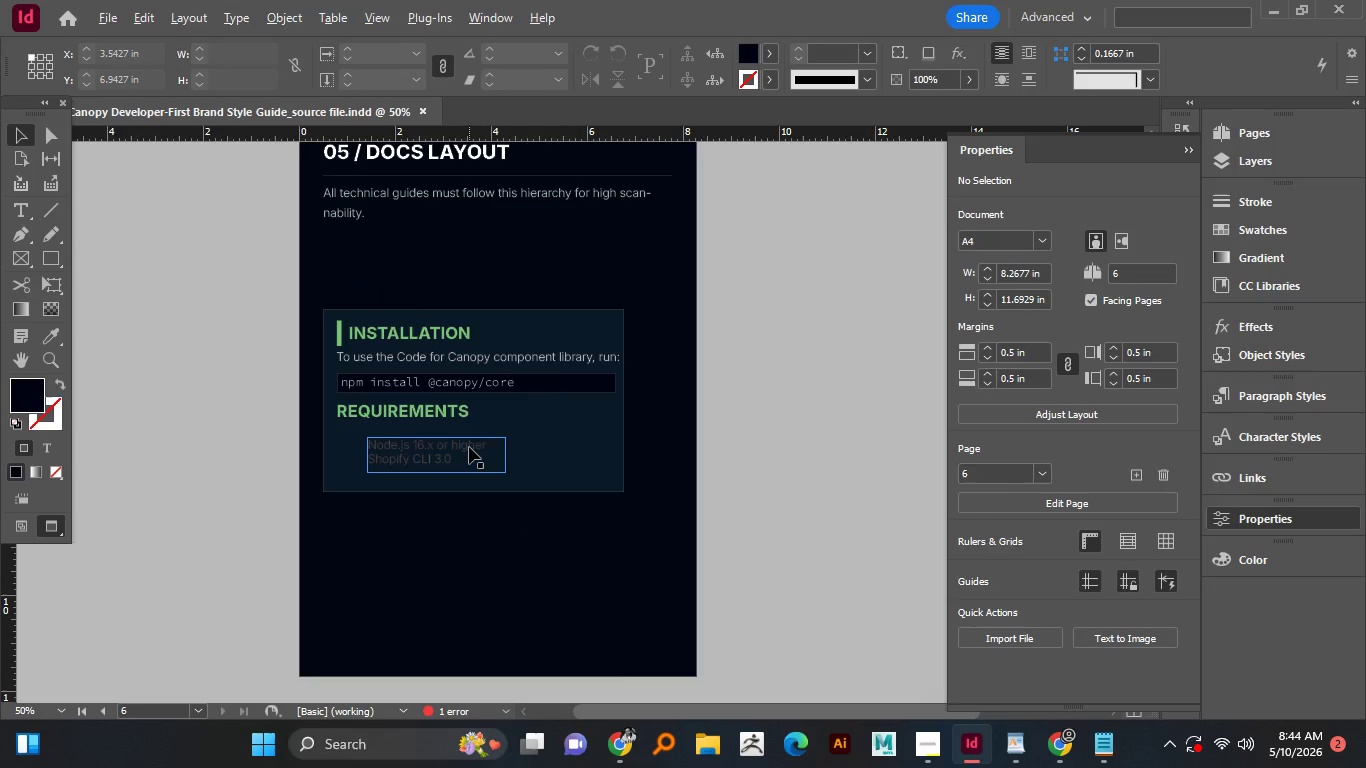 
hold_key(key=AltLeft, duration=1.52)
scroll: coordinate [468, 442], scroll_direction: up, amount: 1.0
 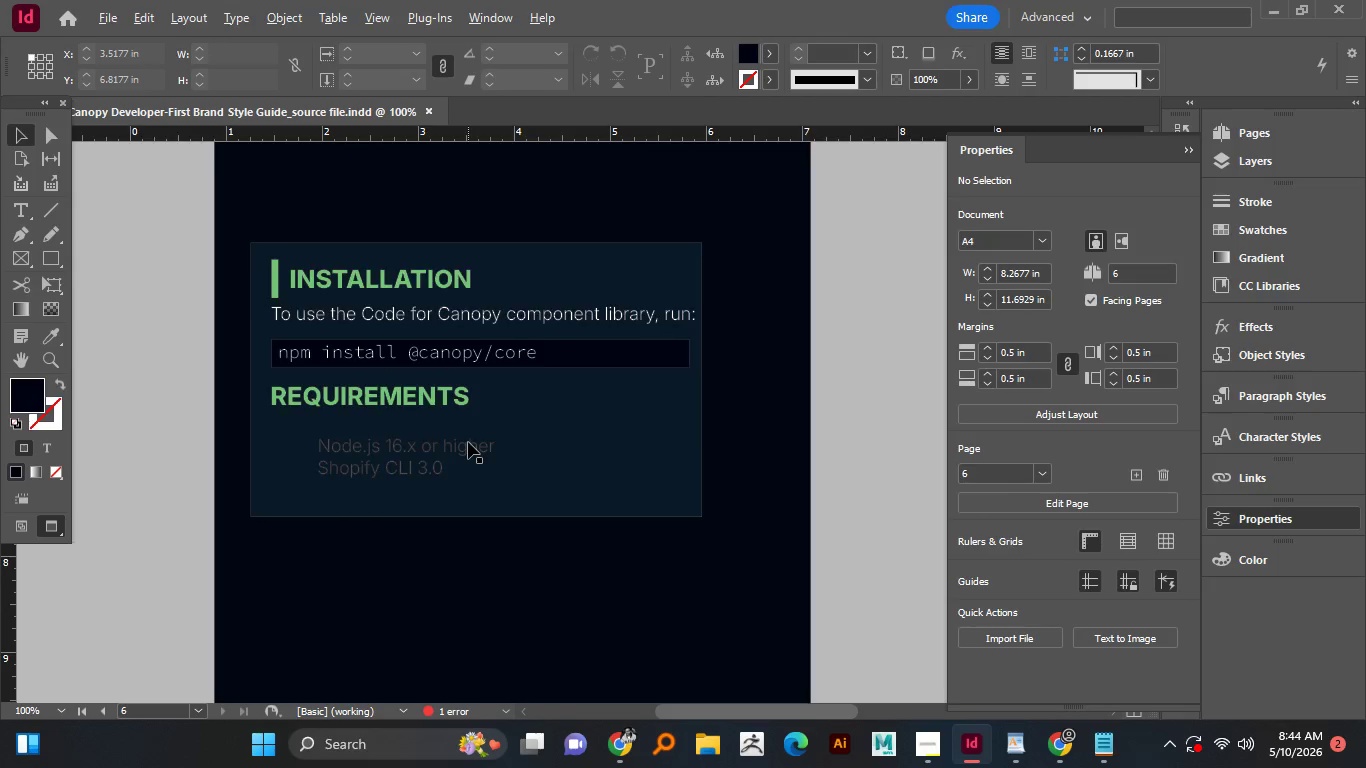 
key(Alt+AltLeft)
 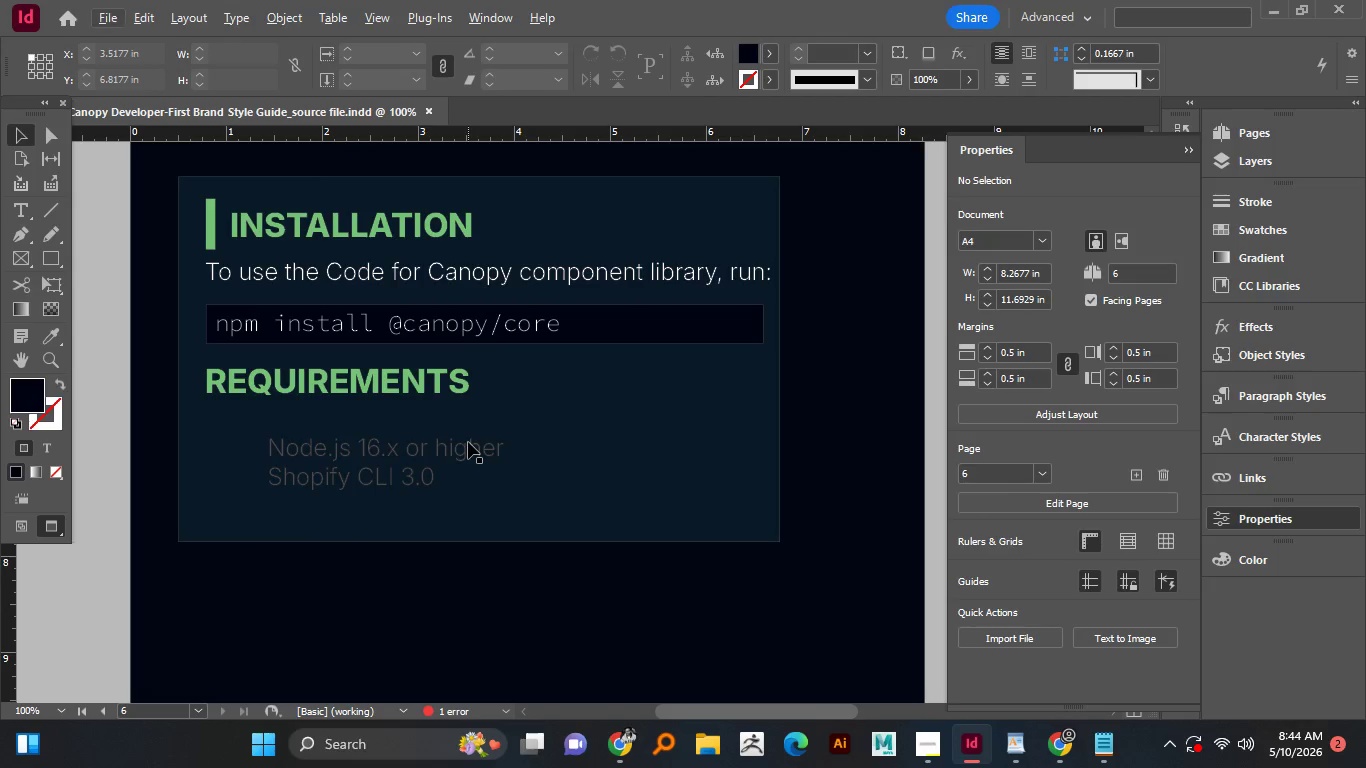 
key(Alt+AltLeft)
 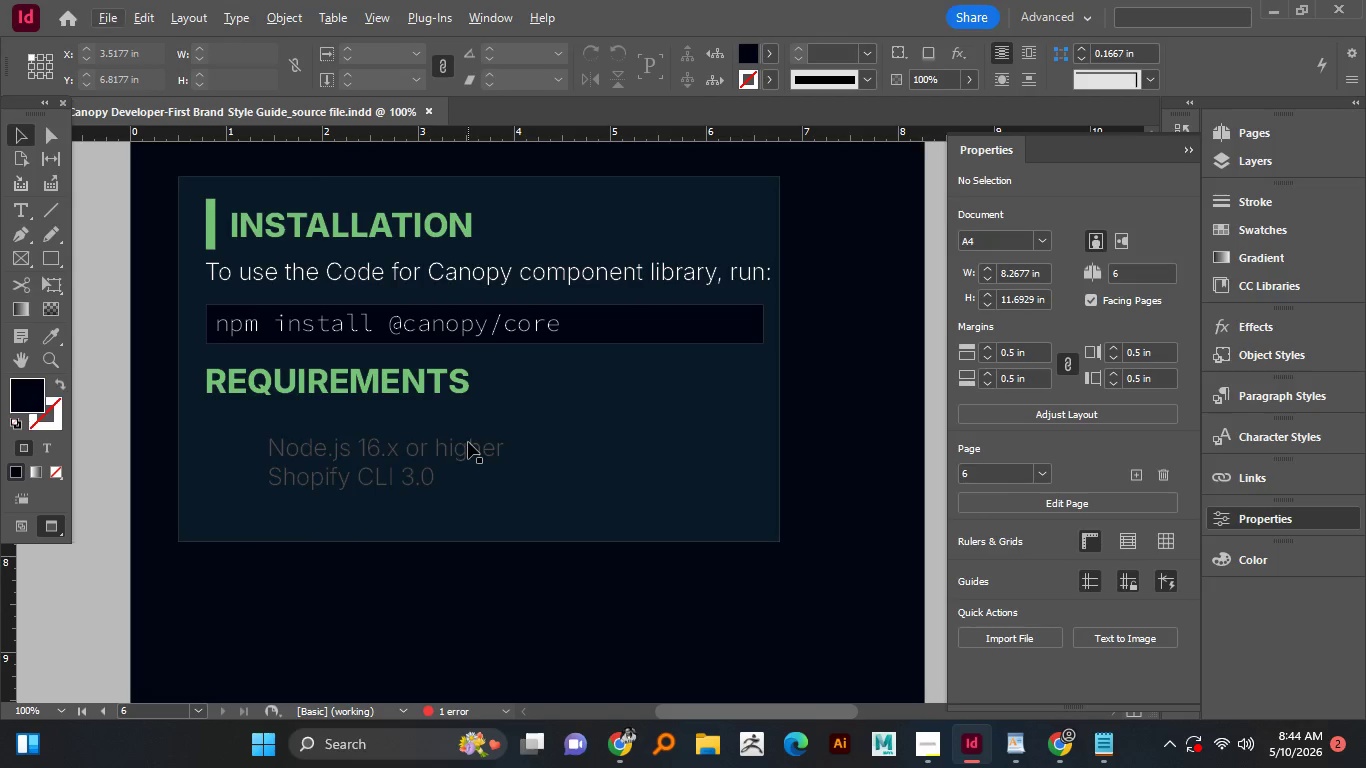 
key(Alt+AltLeft)
 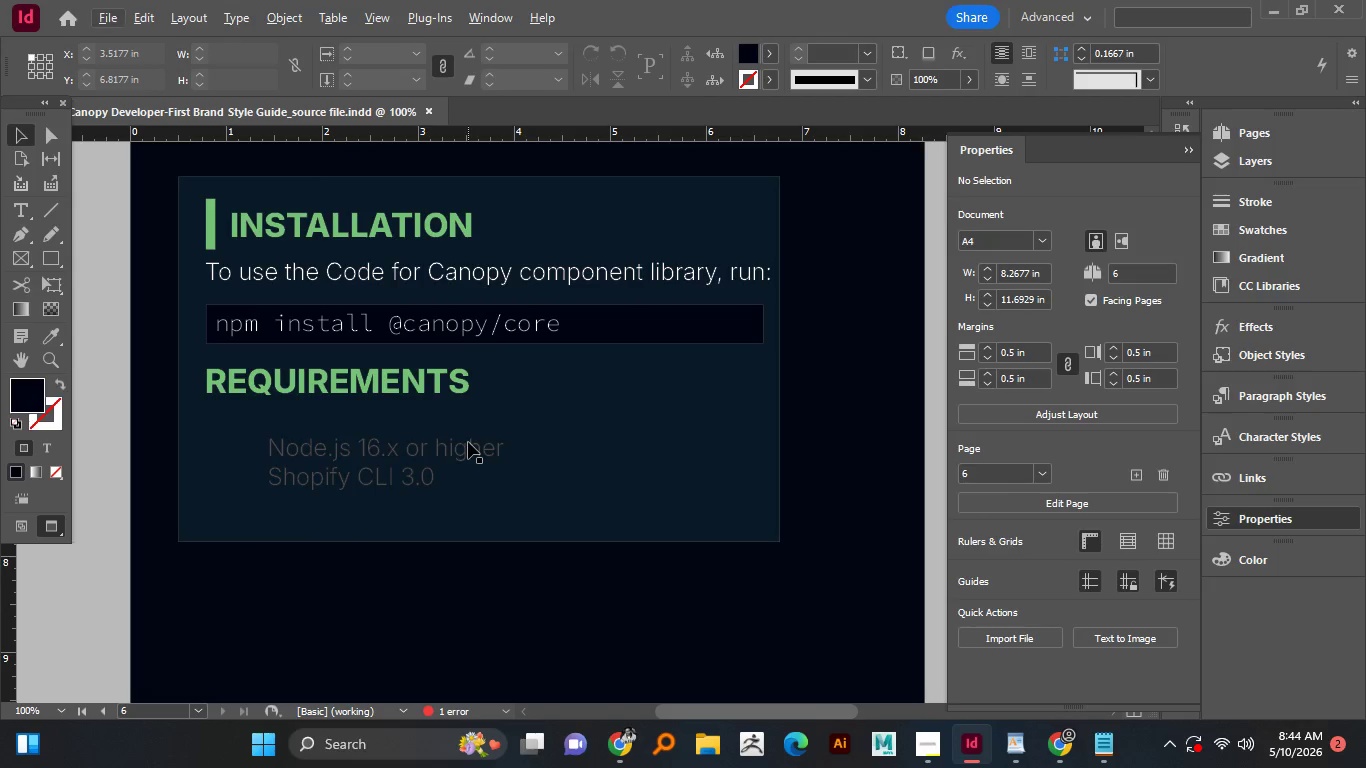 
key(Alt+AltLeft)
 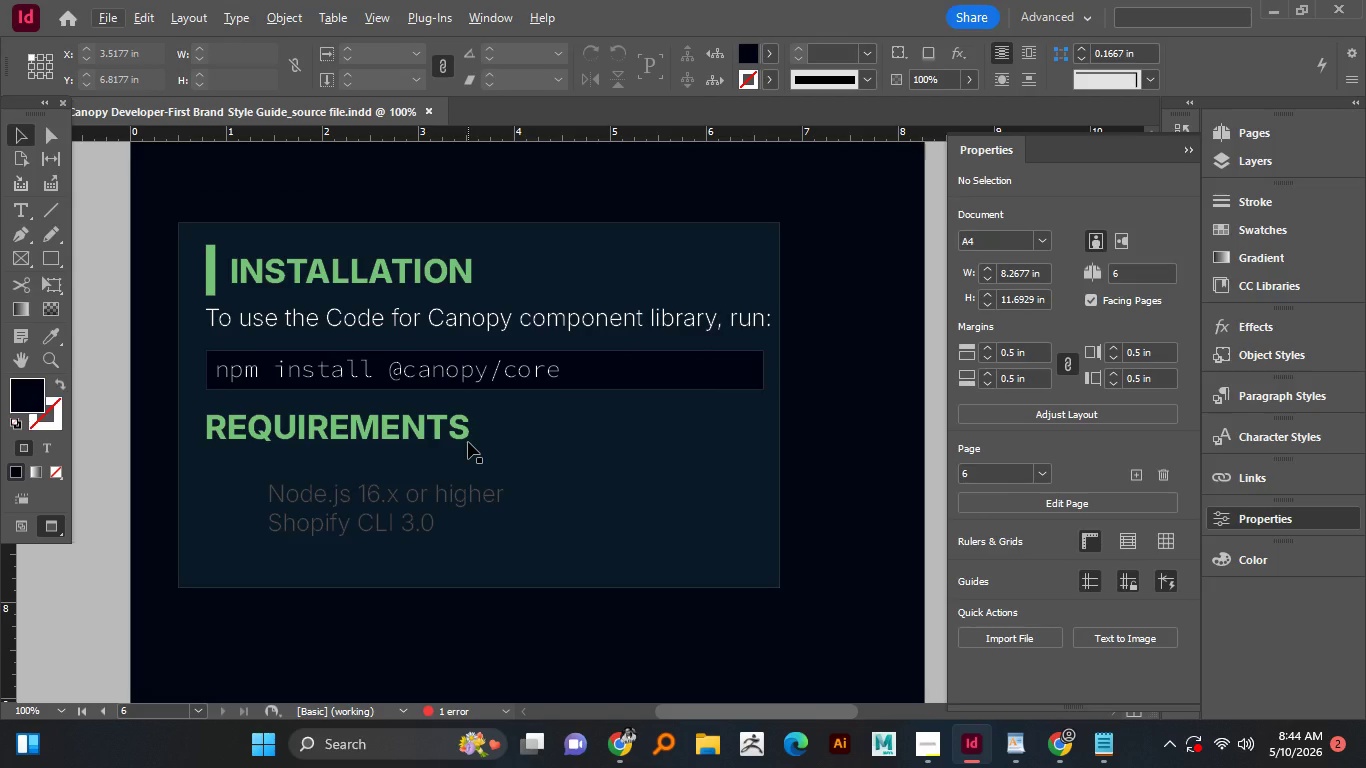 
hold_key(key=AltLeft, duration=0.47)
scroll: coordinate [468, 442], scroll_direction: down, amount: 1.0
 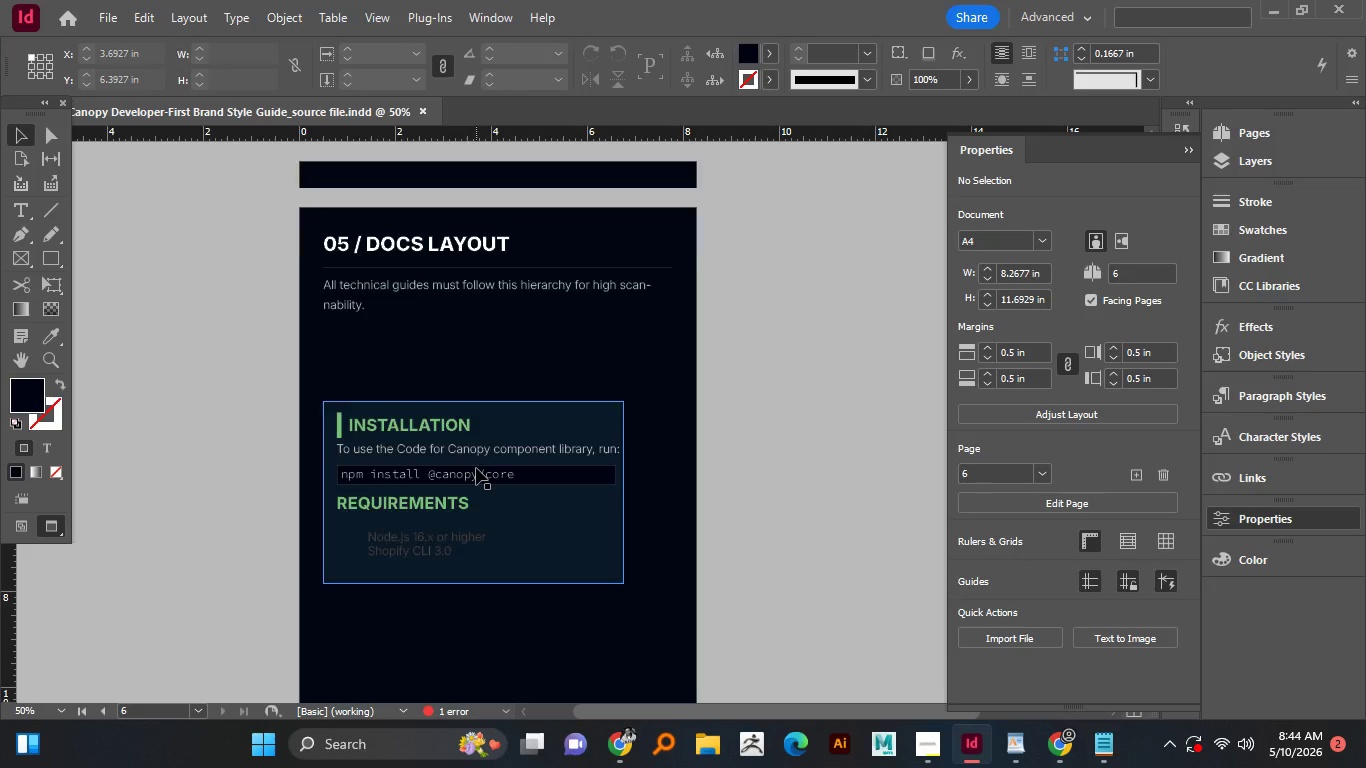 
key(Alt+AltLeft)
 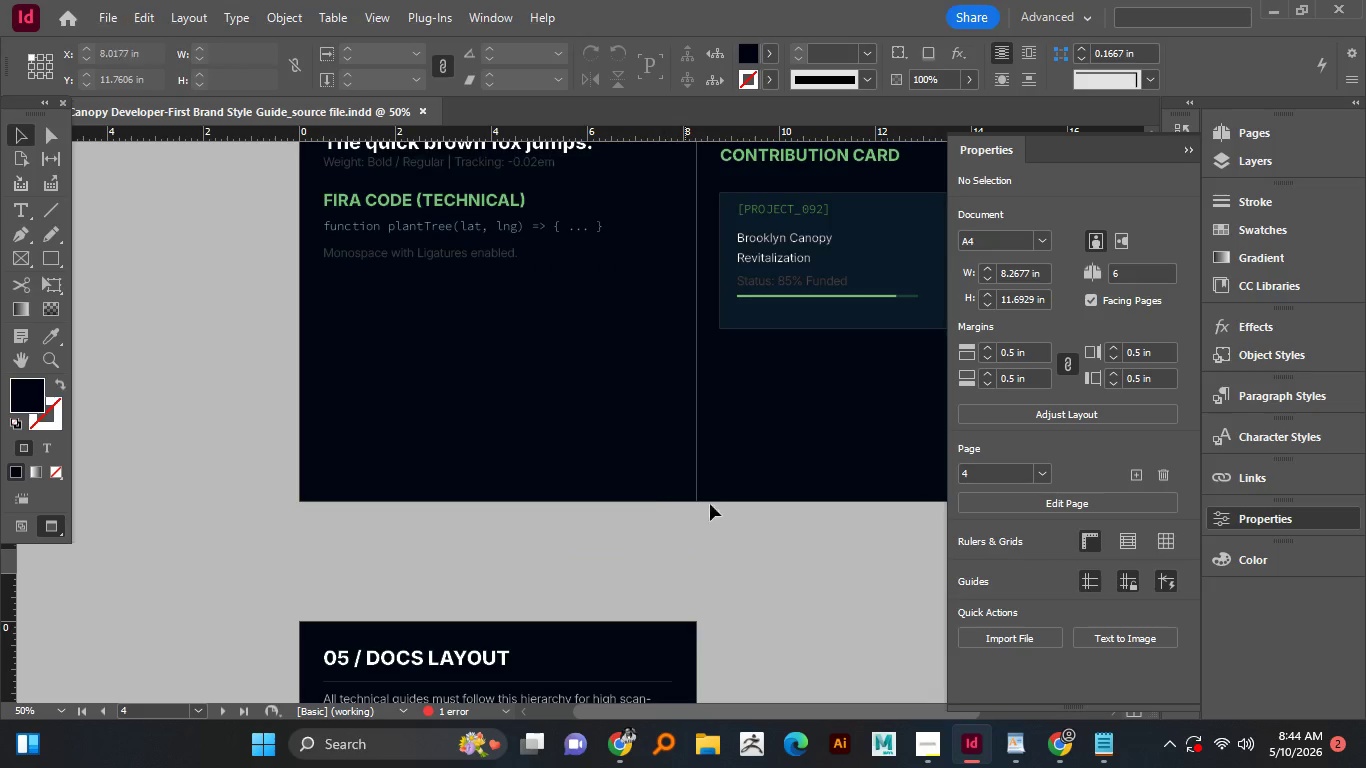 
scroll: coordinate [508, 527], scroll_direction: up, amount: 10.0
 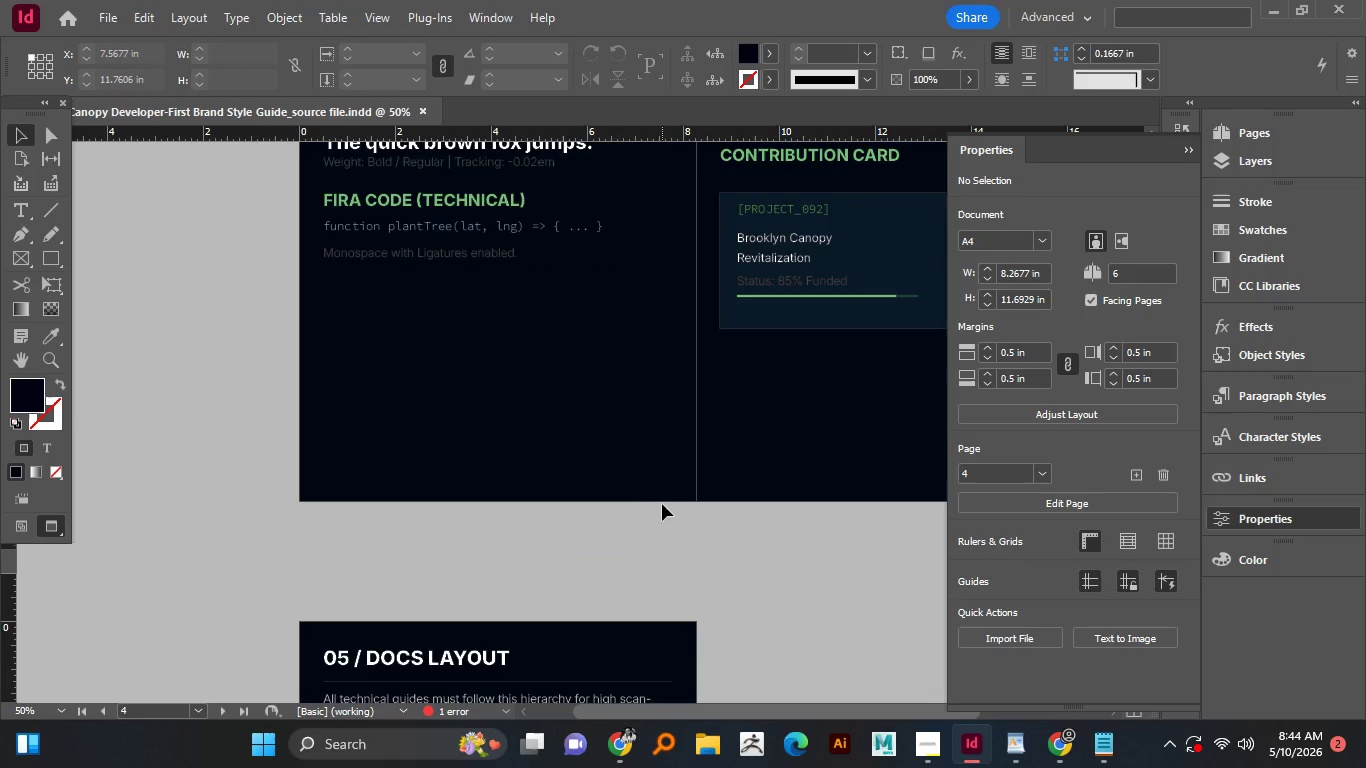 
hold_key(key=AltLeft, duration=0.8)
left_click_drag(start_coordinate=[718, 504], to_coordinate=[614, 535])
 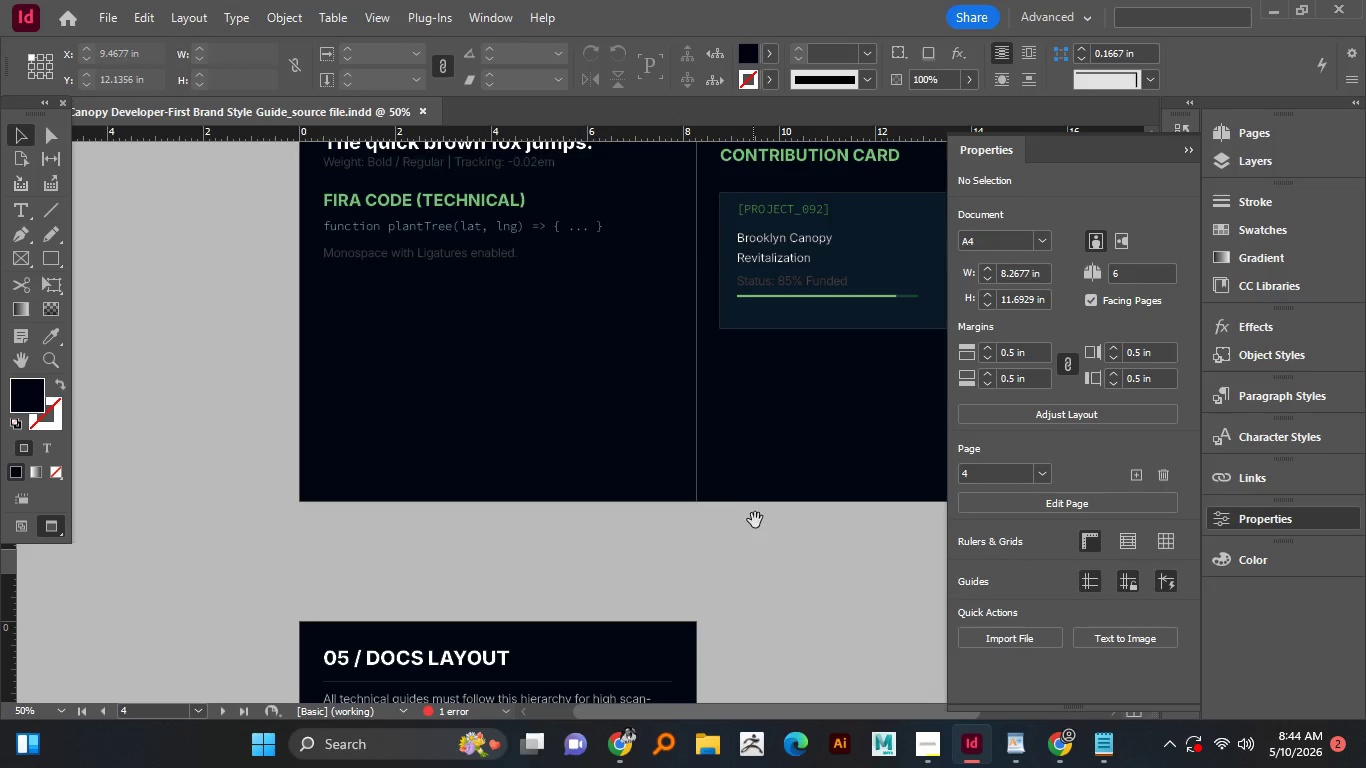 
hold_key(key=Space, duration=1.52)
 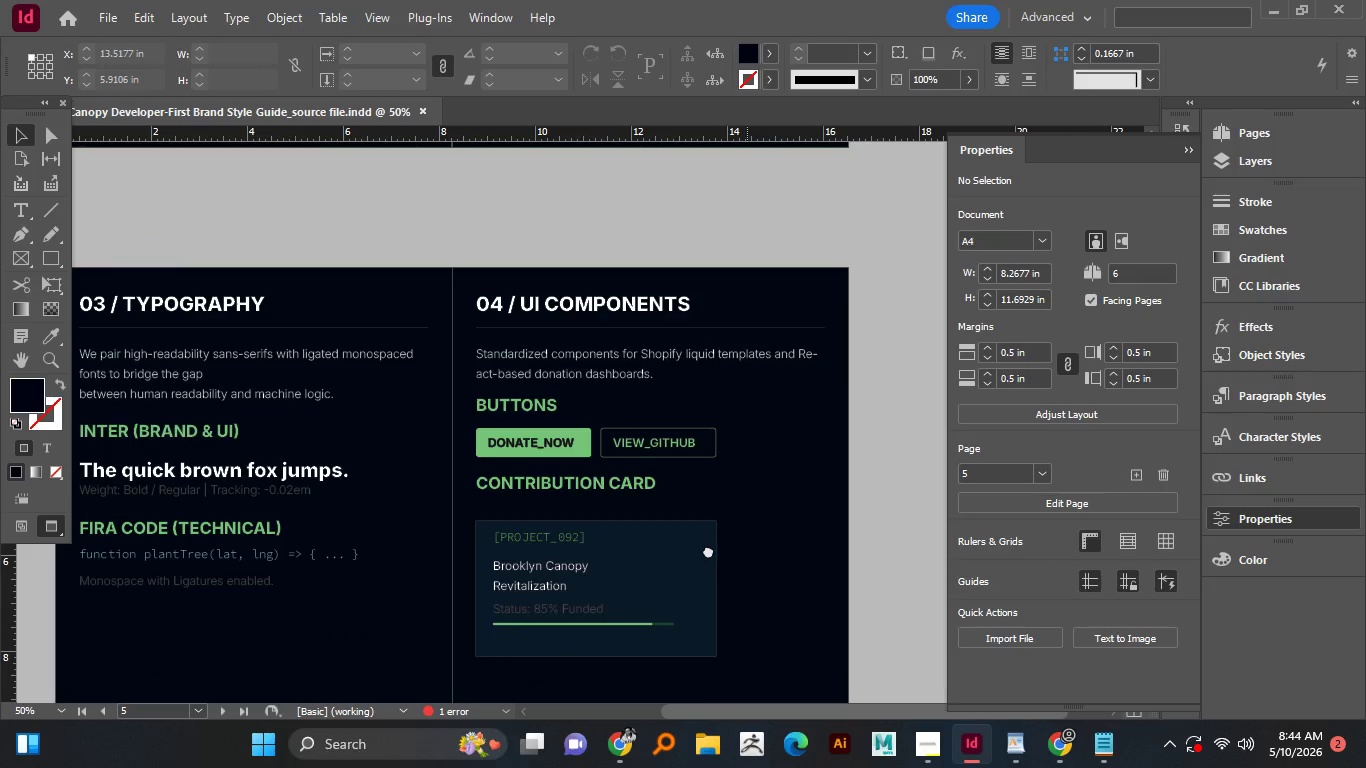 
left_click_drag(start_coordinate=[751, 519], to_coordinate=[609, 577])
 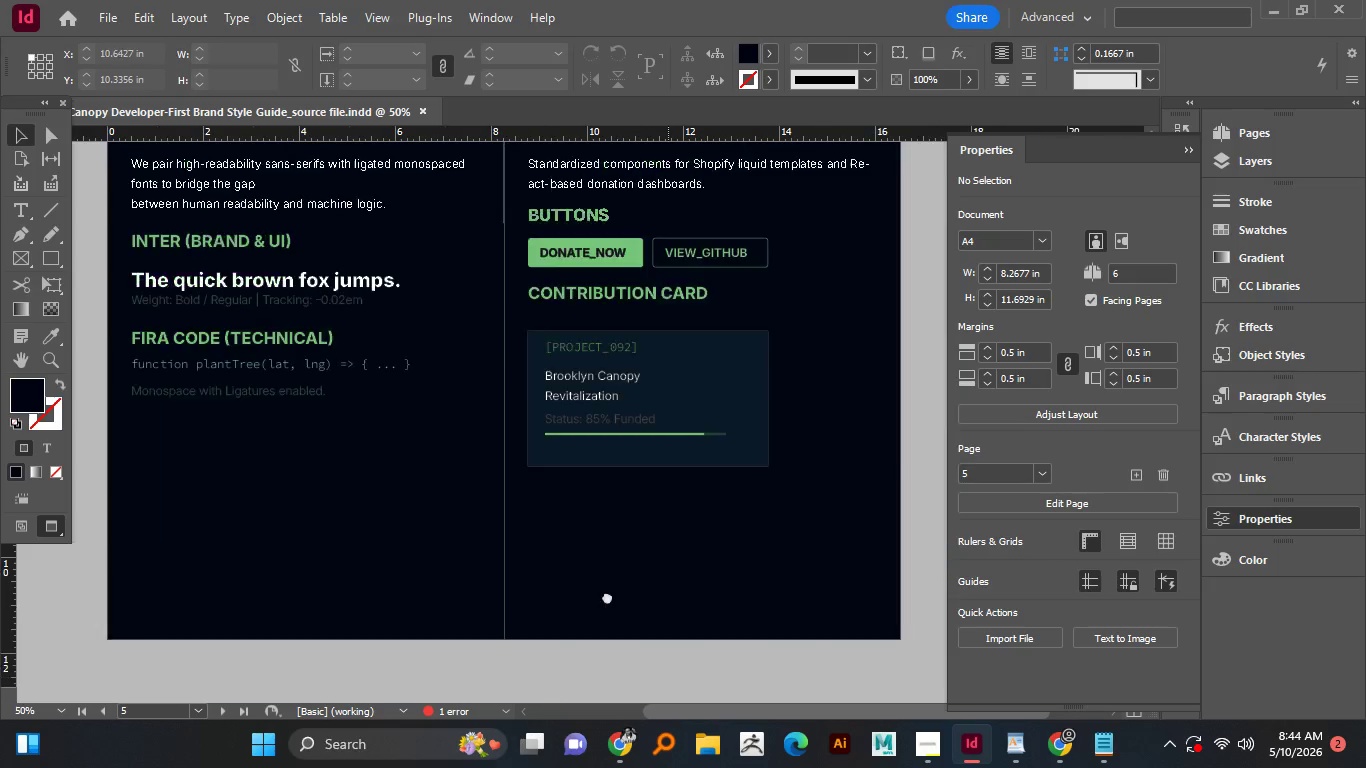 
left_click_drag(start_coordinate=[668, 494], to_coordinate=[606, 600])
 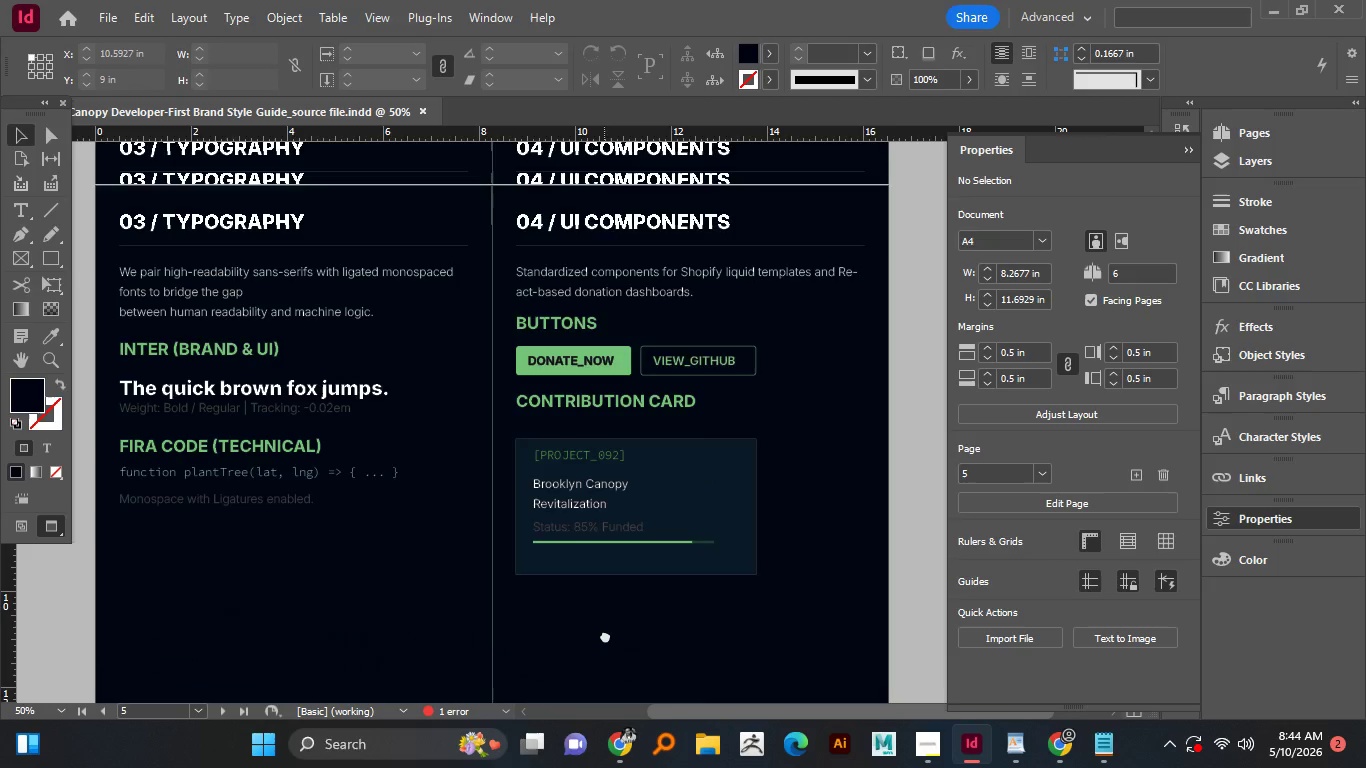 
left_click_drag(start_coordinate=[604, 539], to_coordinate=[605, 638])
 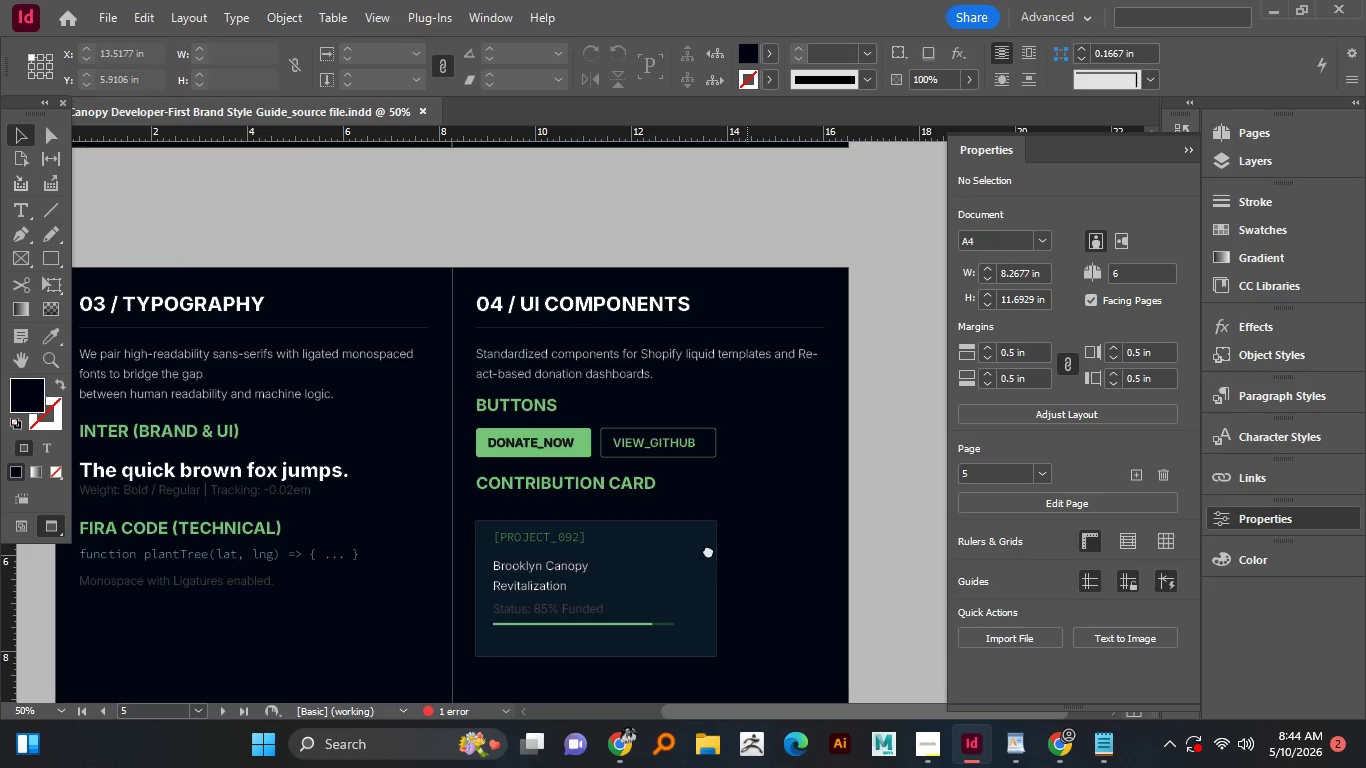 
hold_key(key=Space, duration=1.39)
 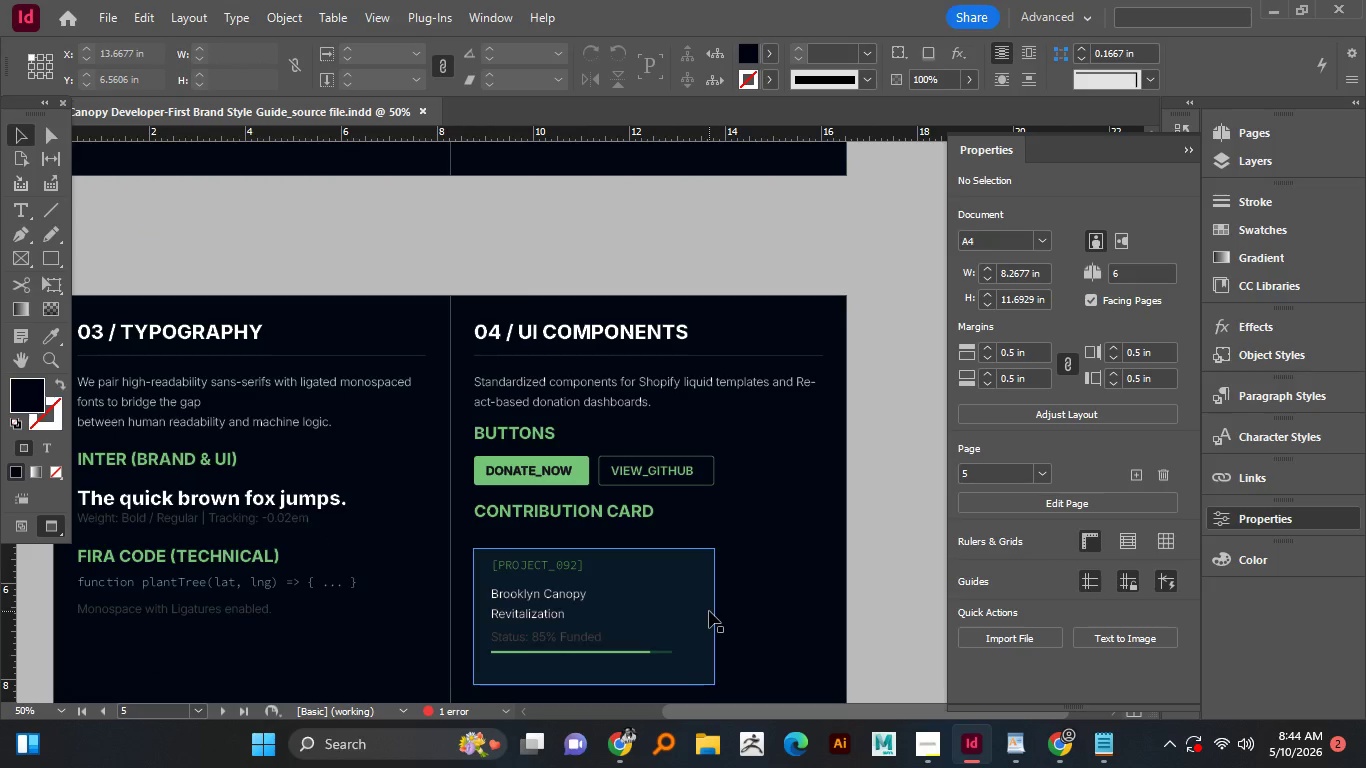 
left_click_drag(start_coordinate=[748, 484], to_coordinate=[708, 551])
 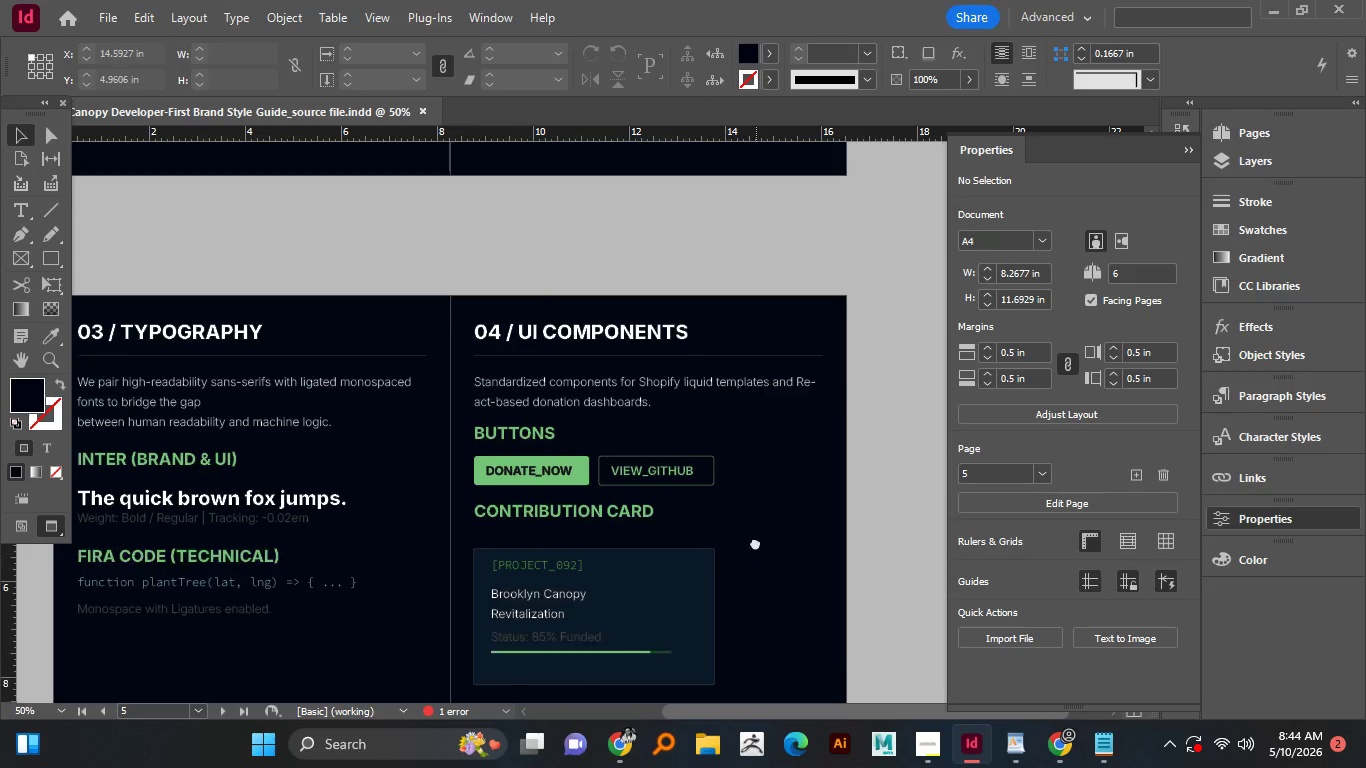 
left_click_drag(start_coordinate=[756, 514], to_coordinate=[755, 542])
 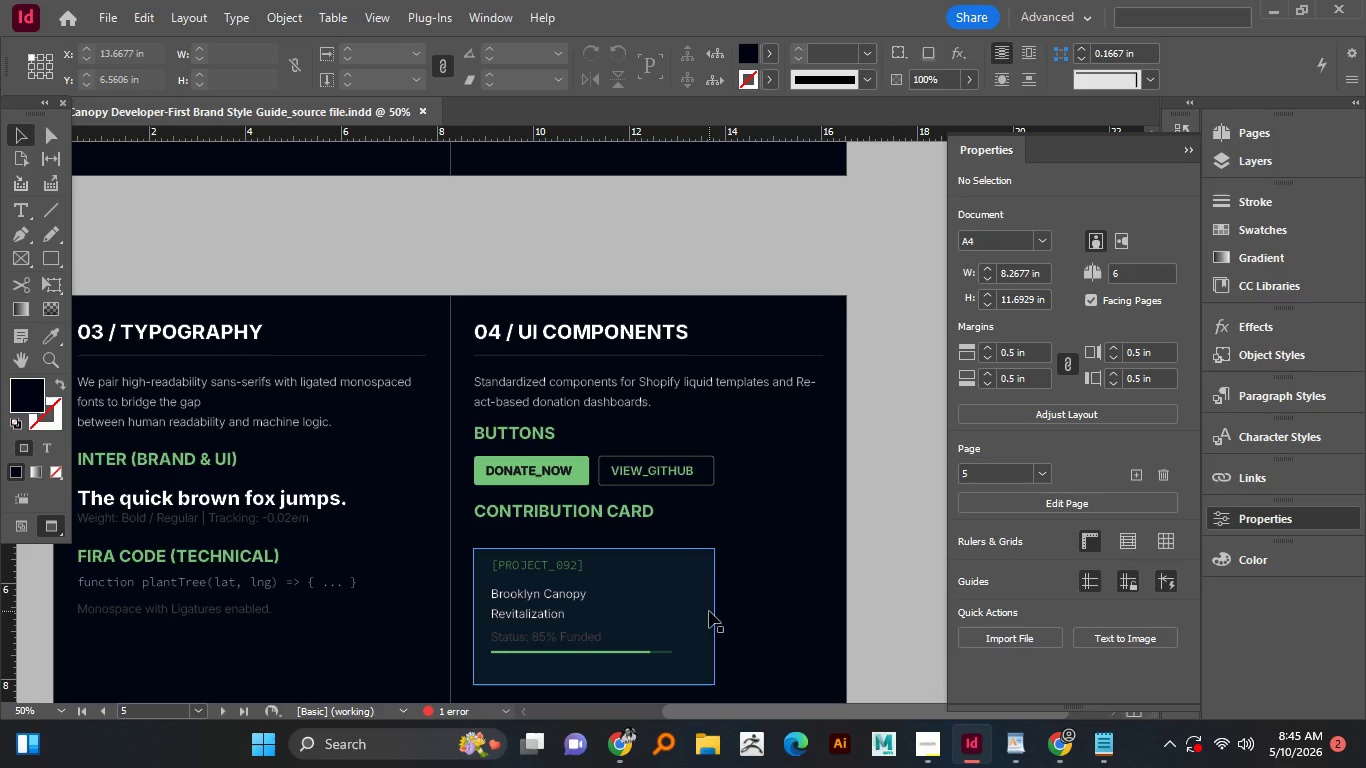 
wait(58.28)
 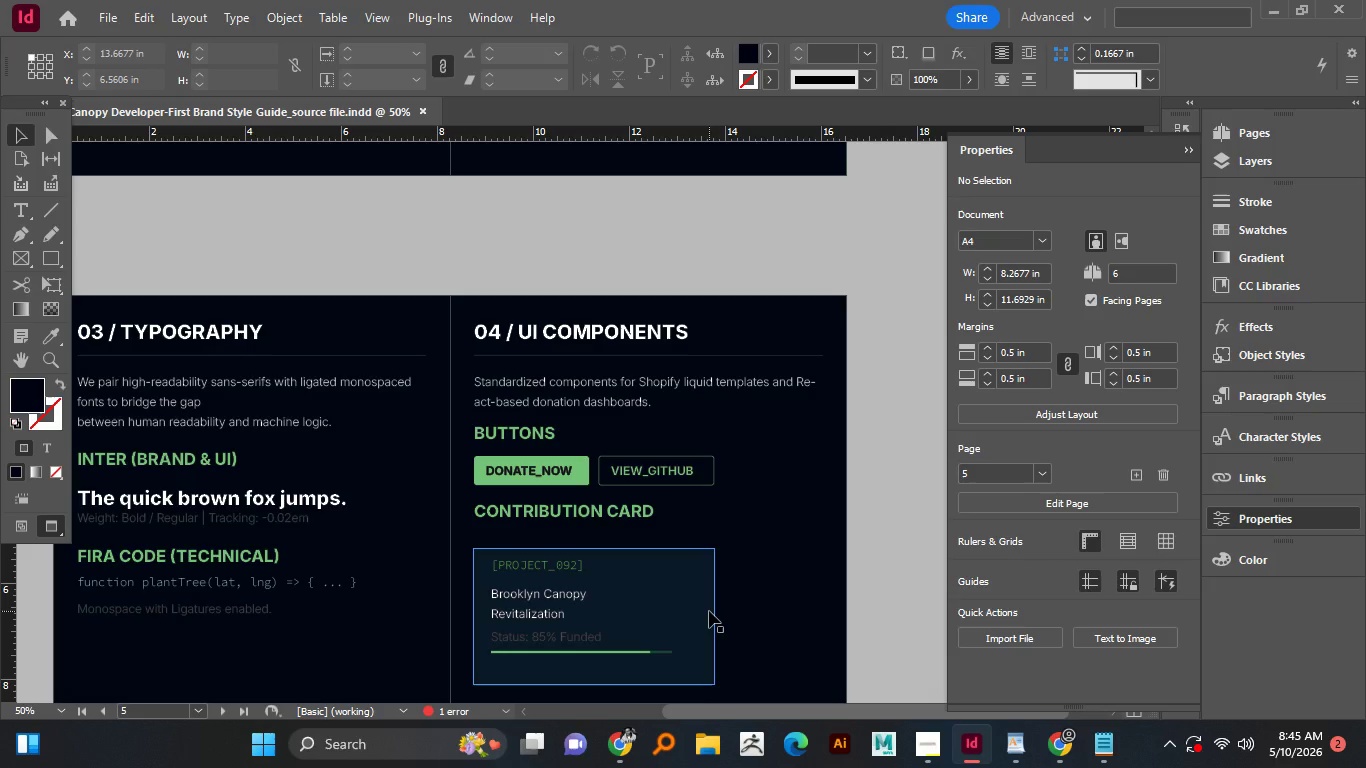 
scroll: coordinate [693, 570], scroll_direction: down, amount: 3.0
 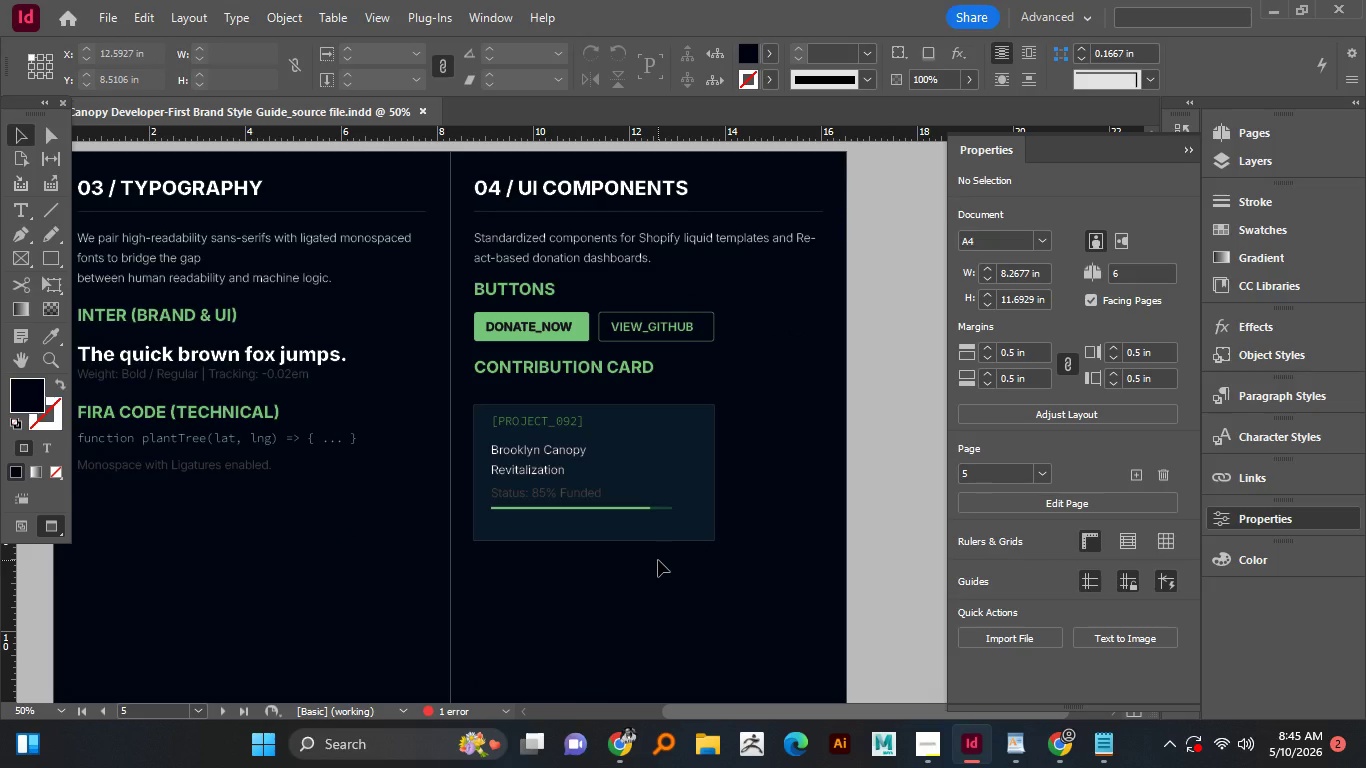 
hold_key(key=AltLeft, duration=0.47)
scroll: coordinate [658, 560], scroll_direction: down, amount: 1.0
 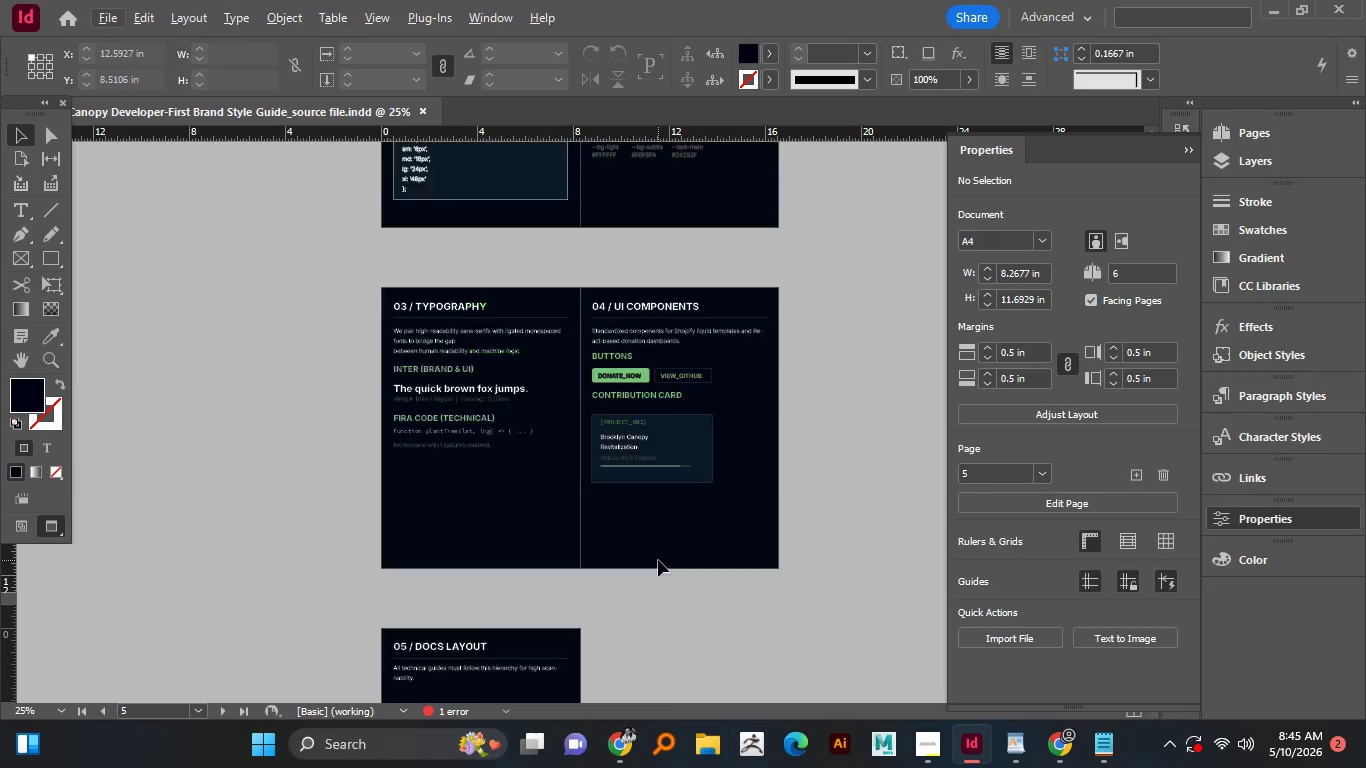 
scroll: coordinate [695, 363], scroll_direction: up, amount: 21.0
 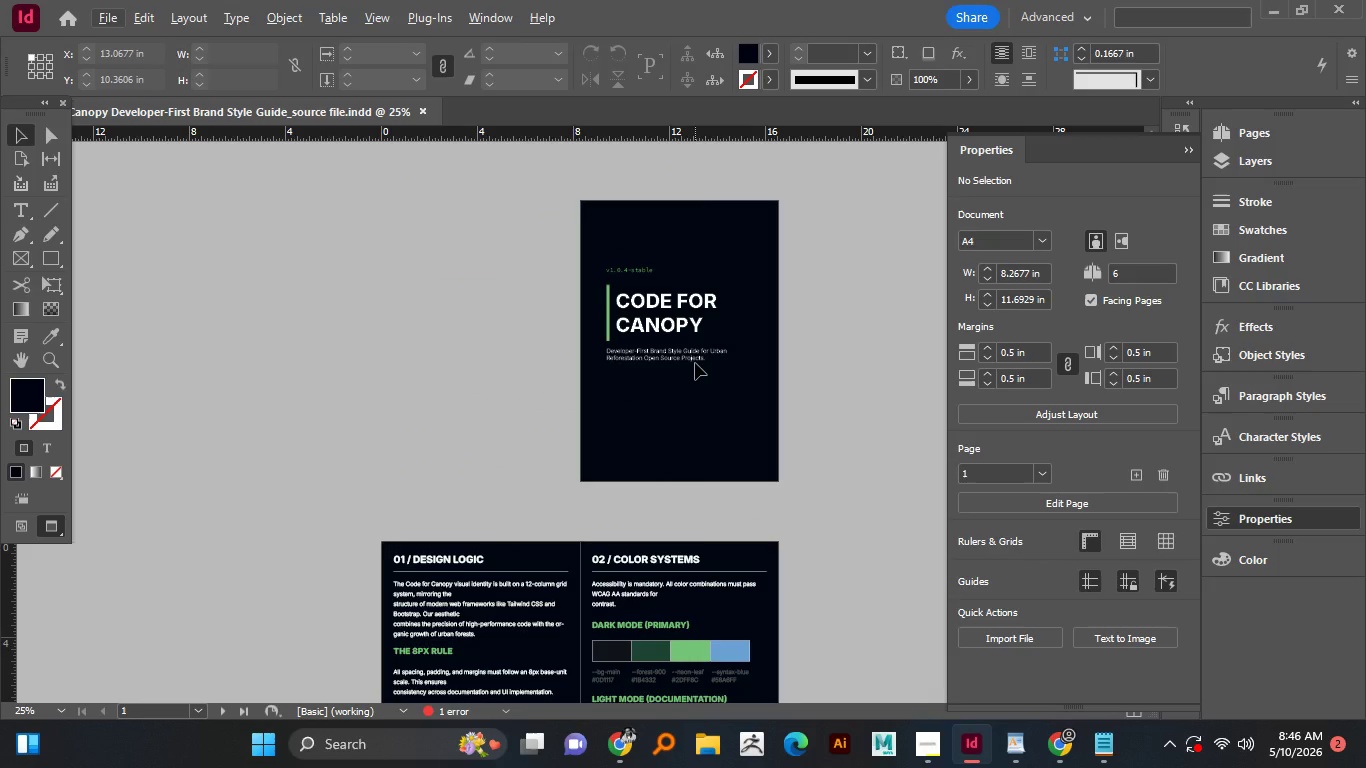 
key(Control+S)
 